 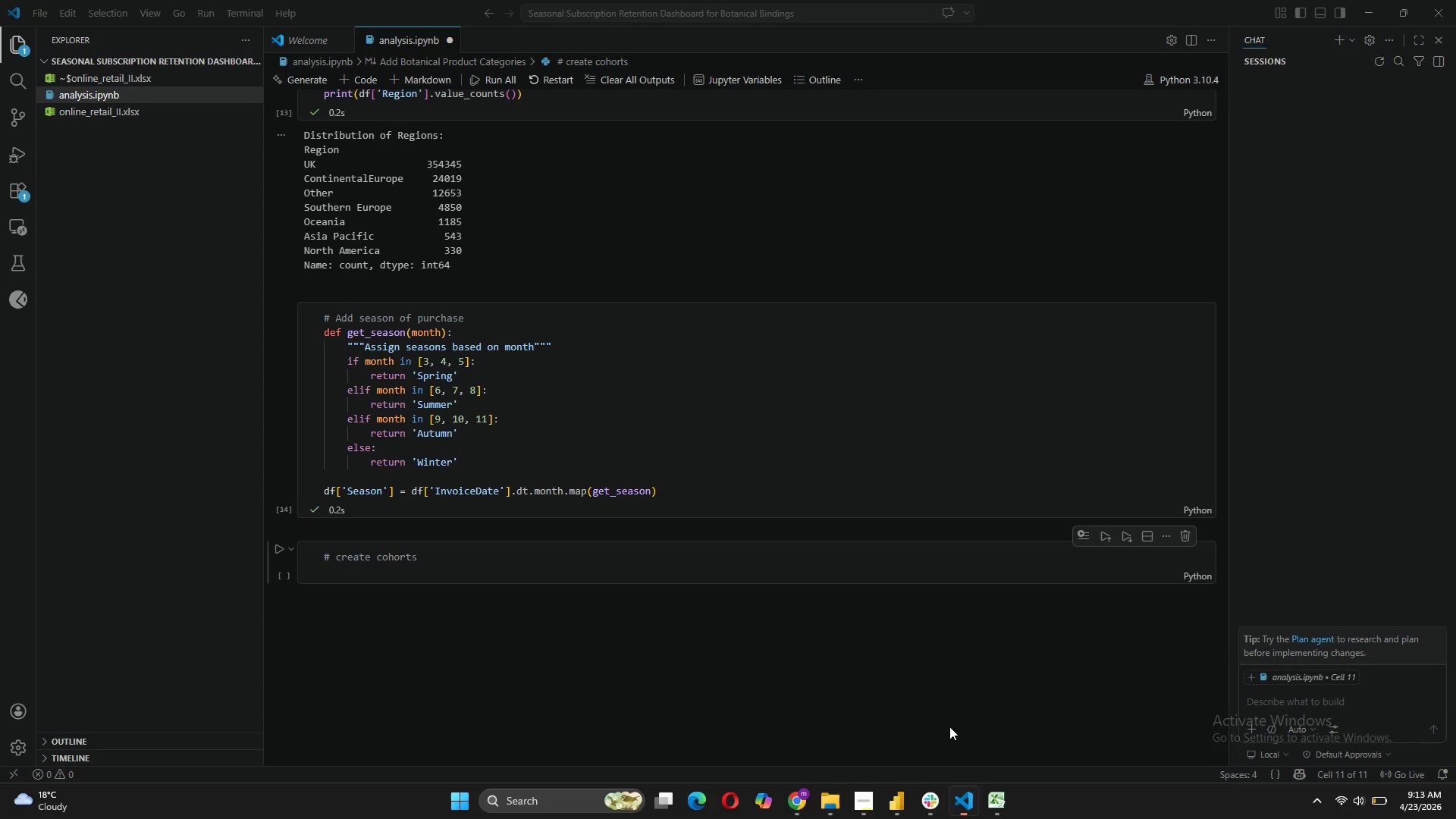 
key(Enter)
 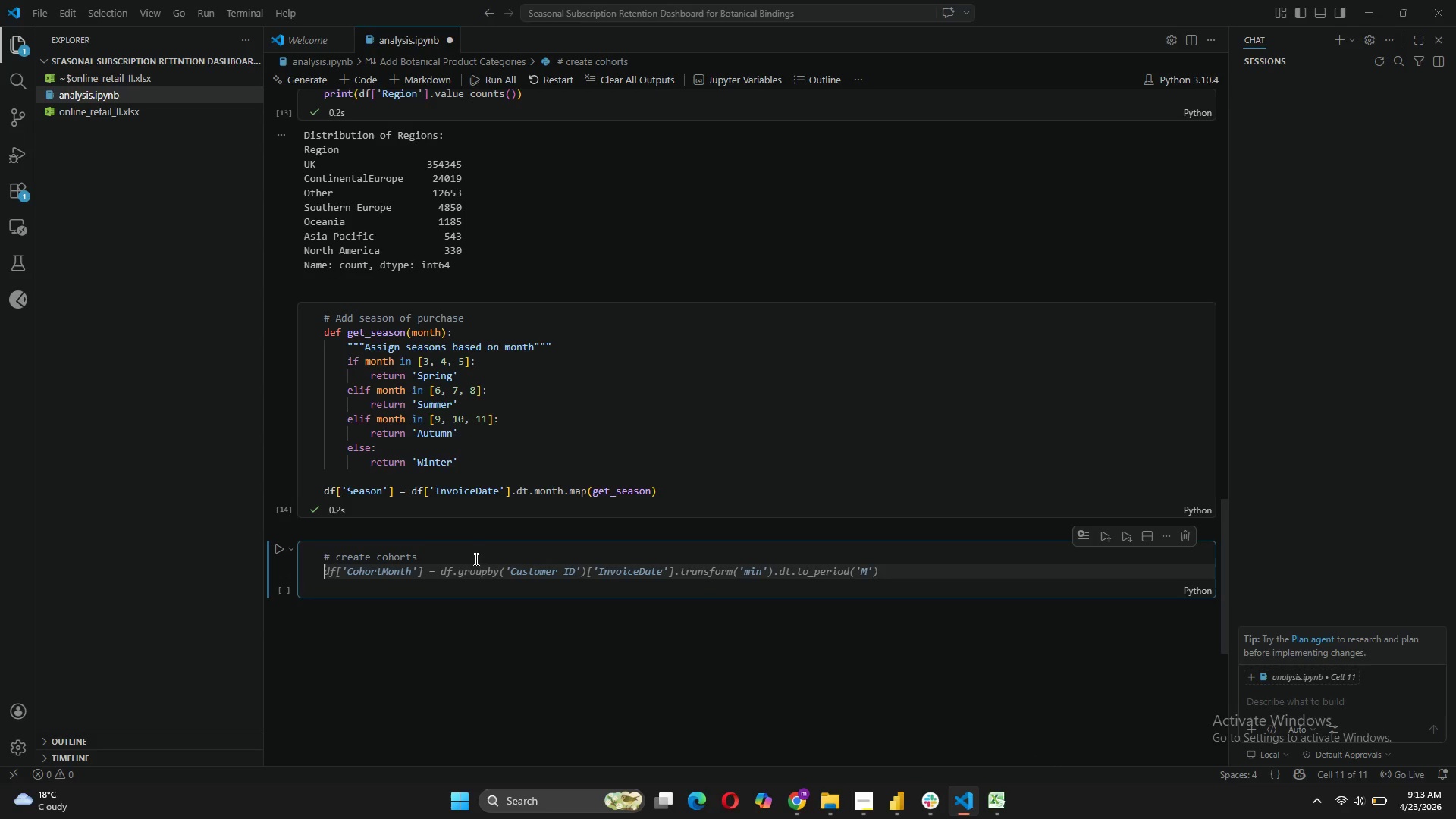 
key(Enter)
 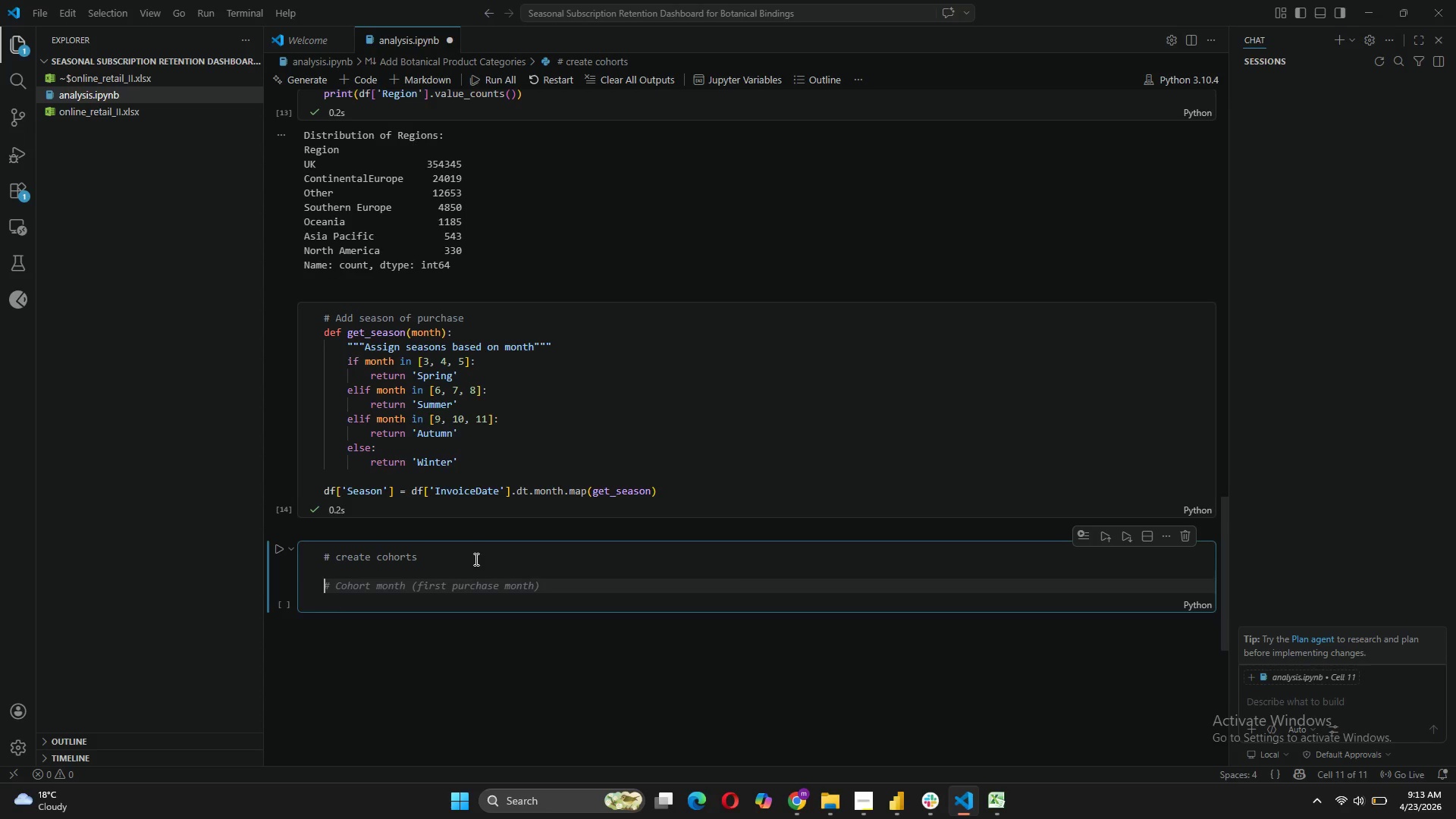 
type(first_purchase = df.gr)
 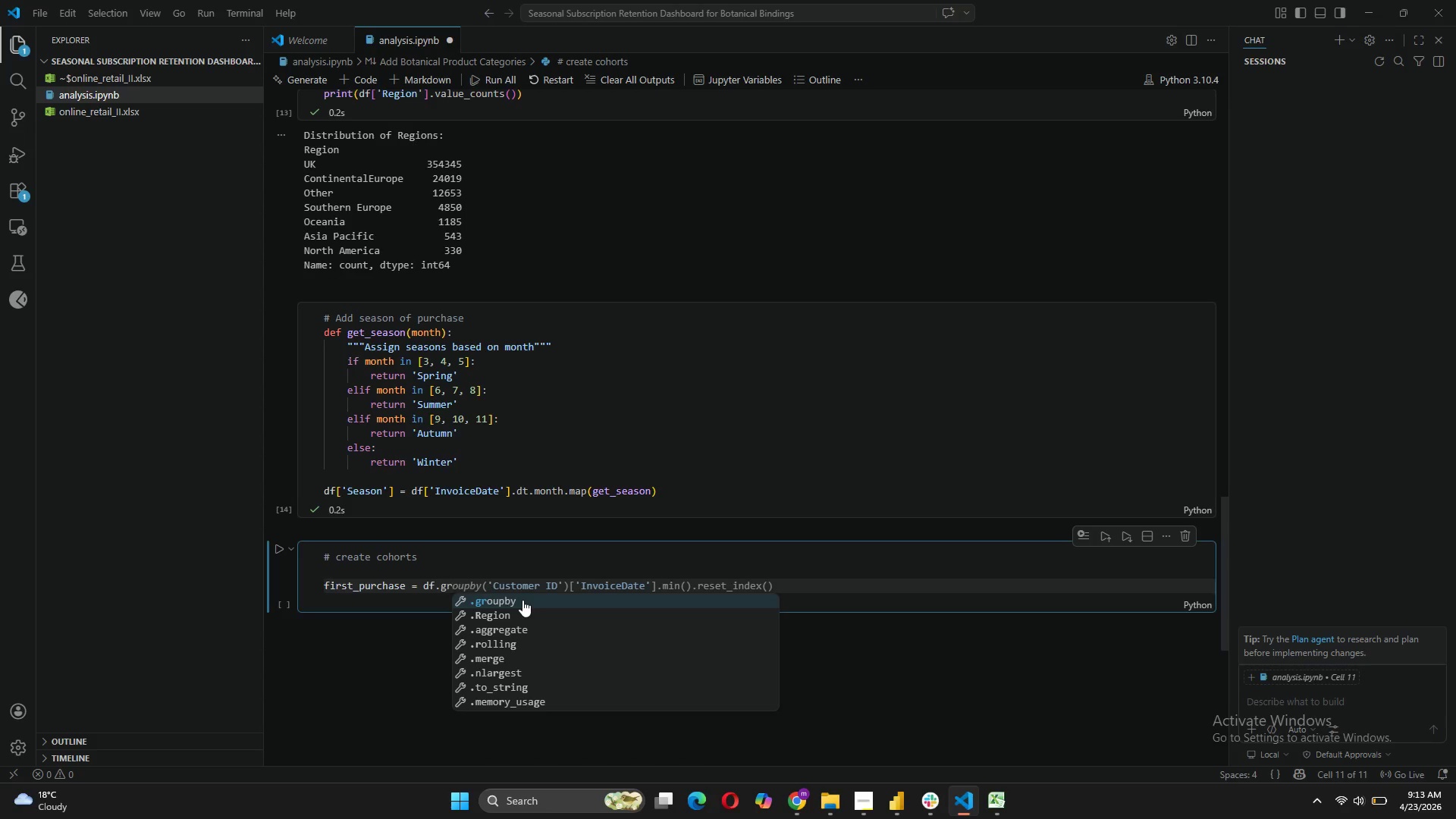 
left_click([522, 600])
 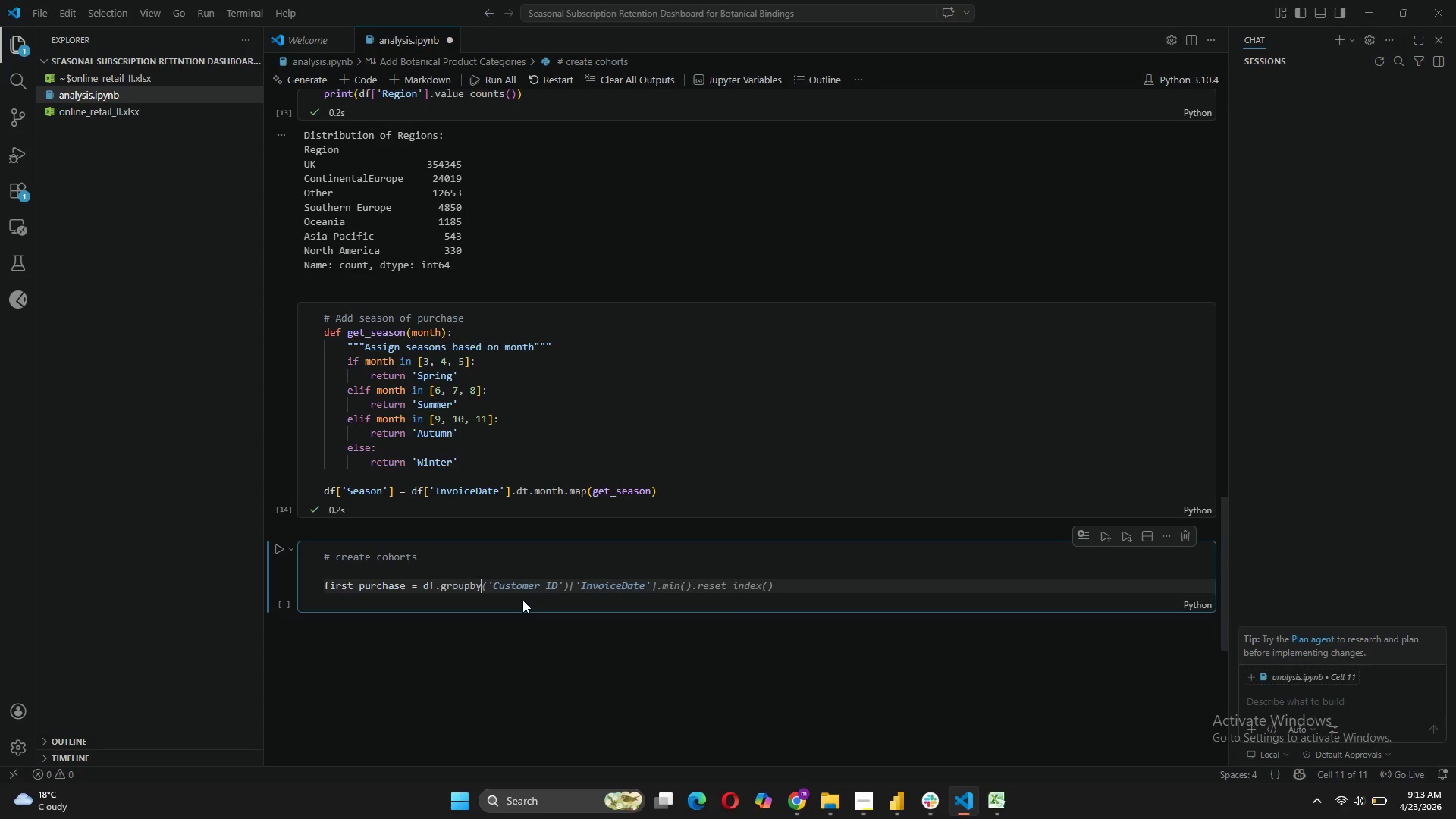 
key(Tab)
 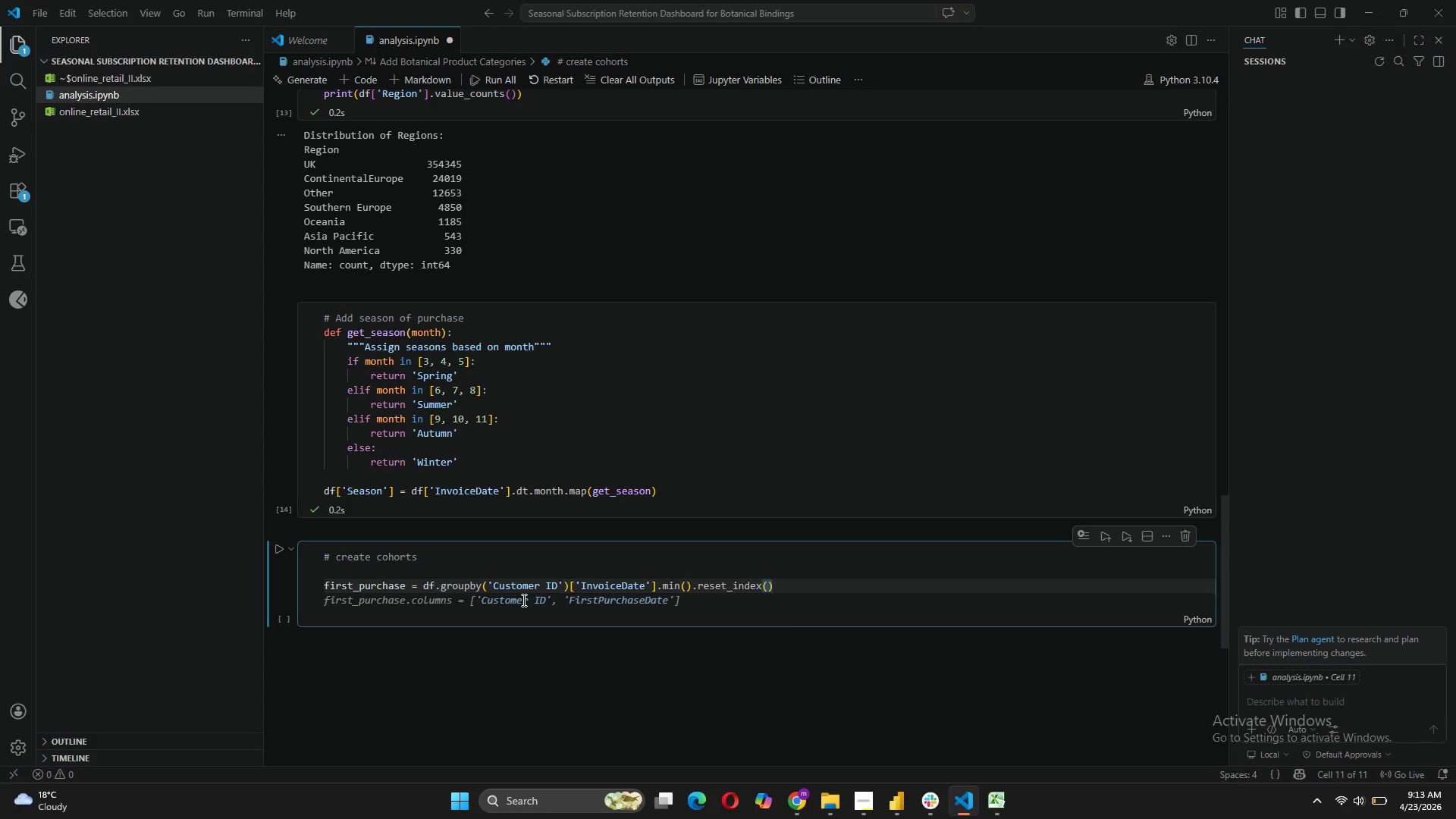 
wait(6.22)
 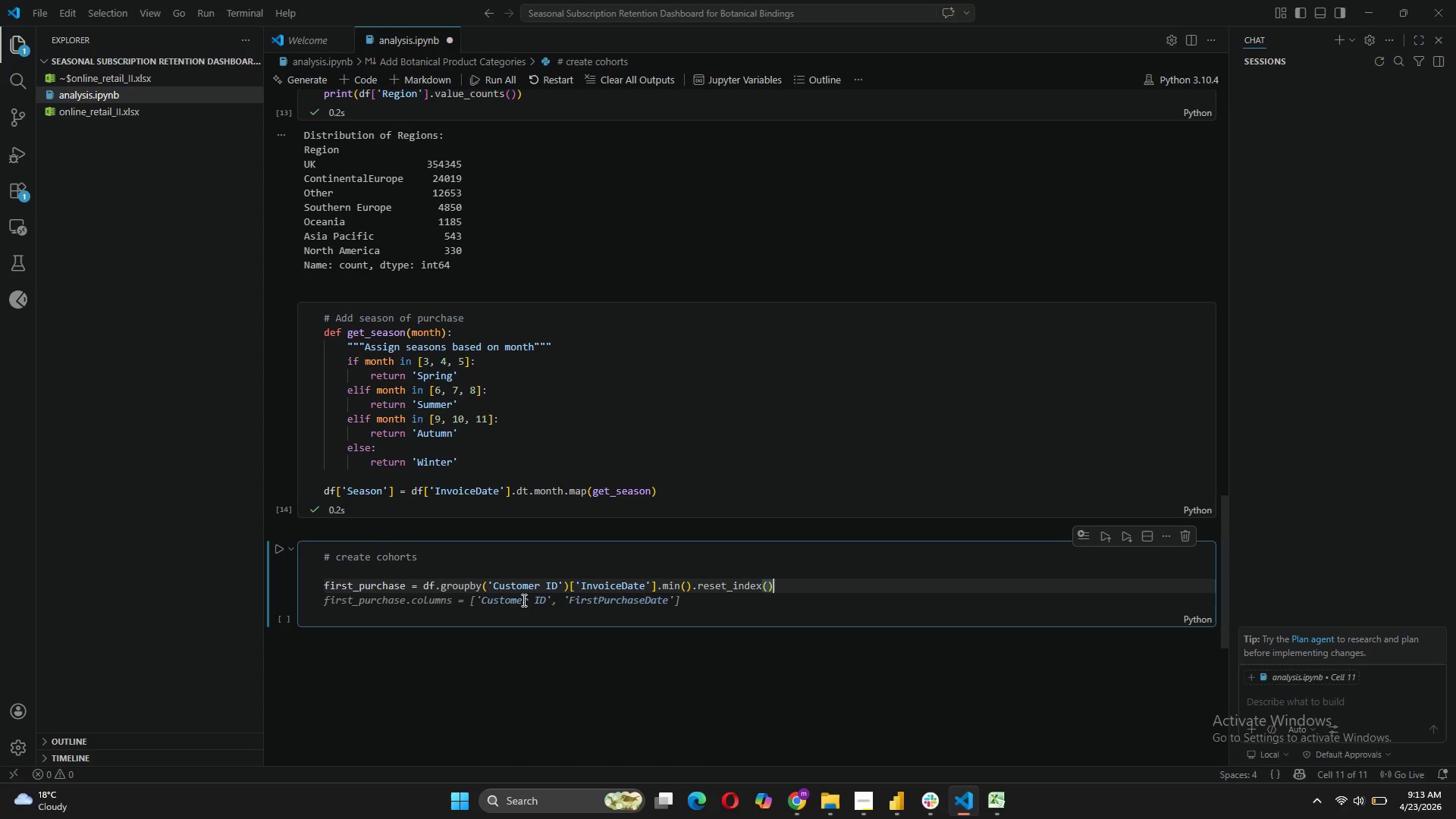 
key(Enter)
 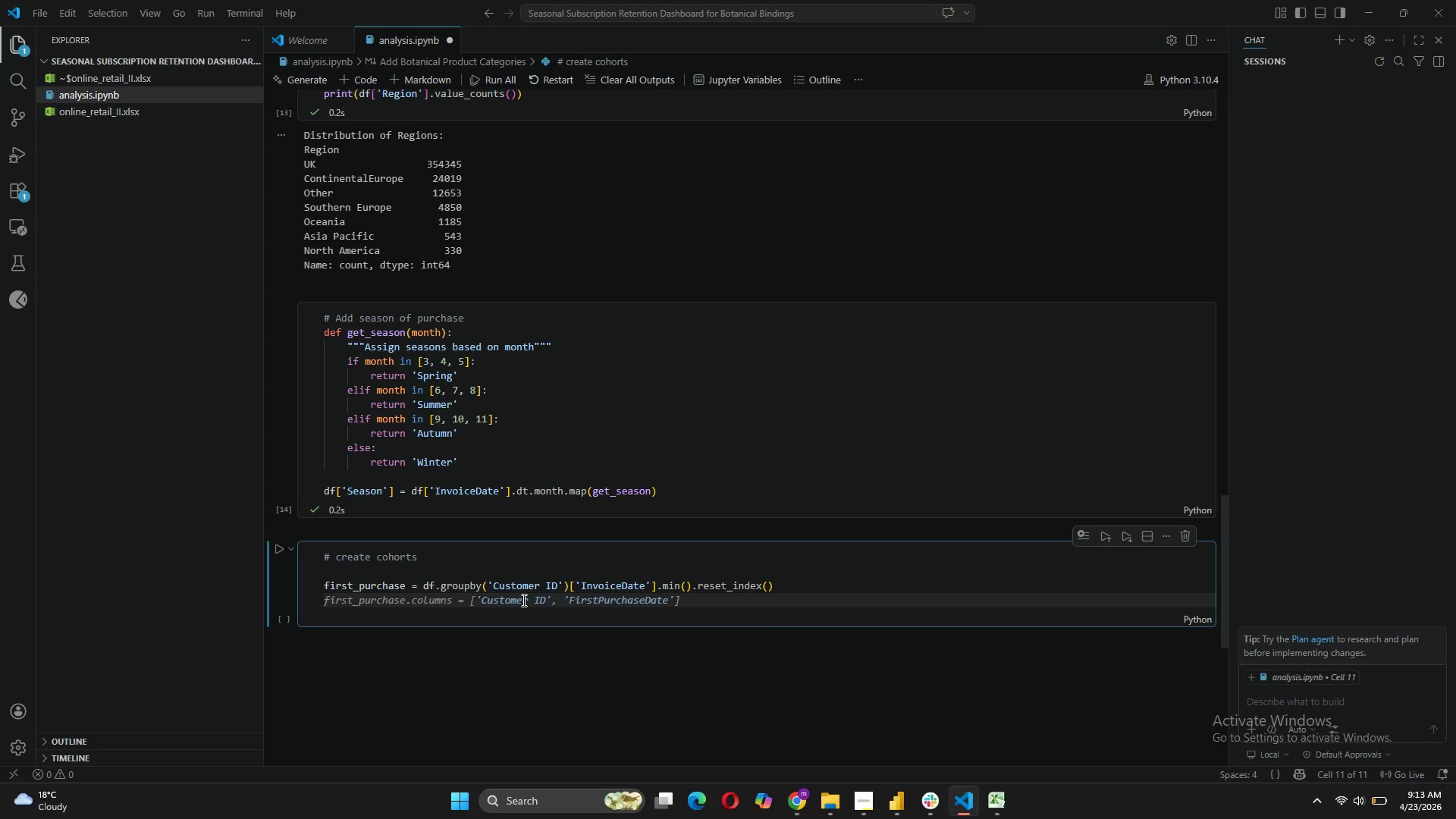 
key(Tab)
 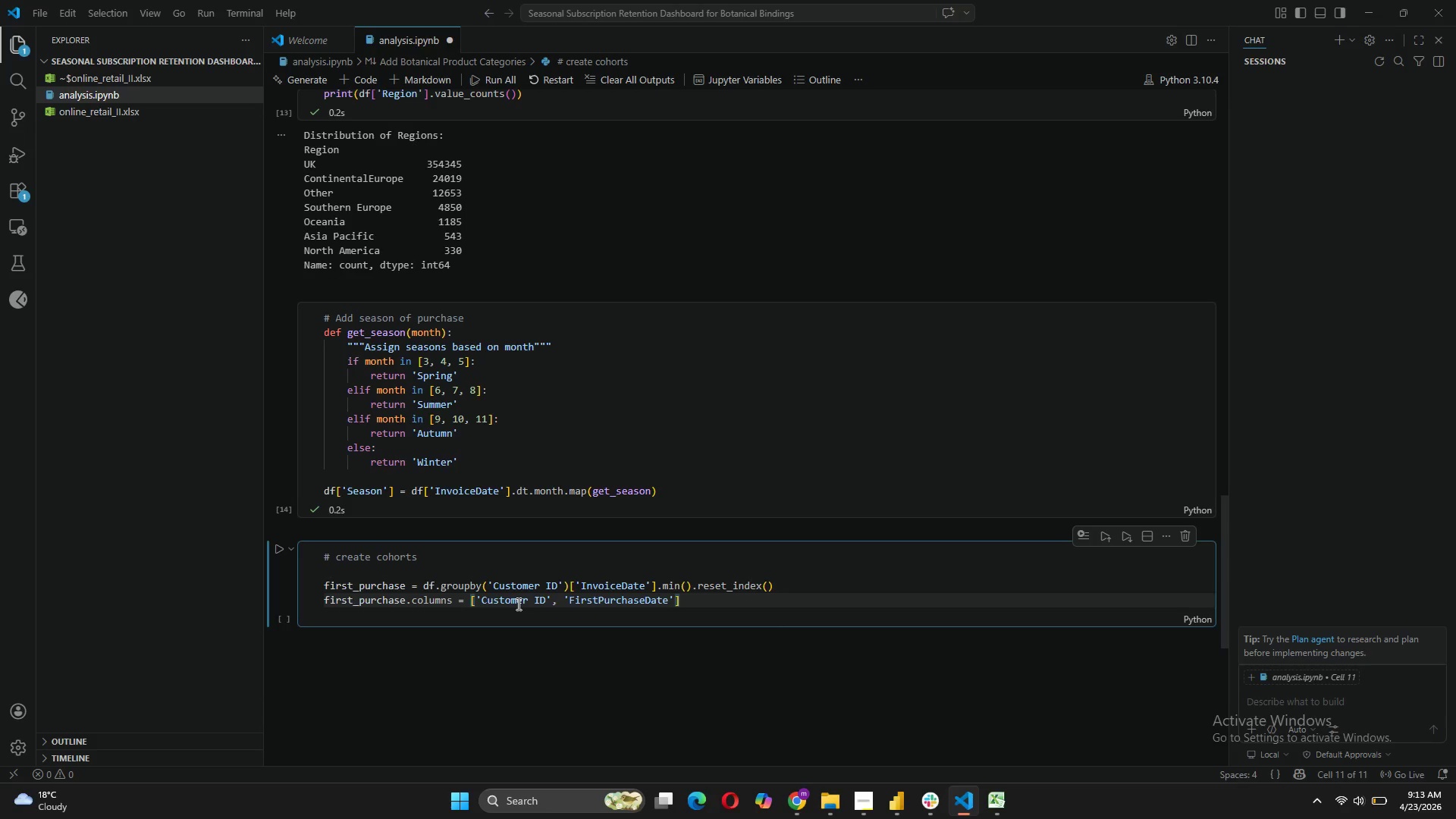 
wait(9.72)
 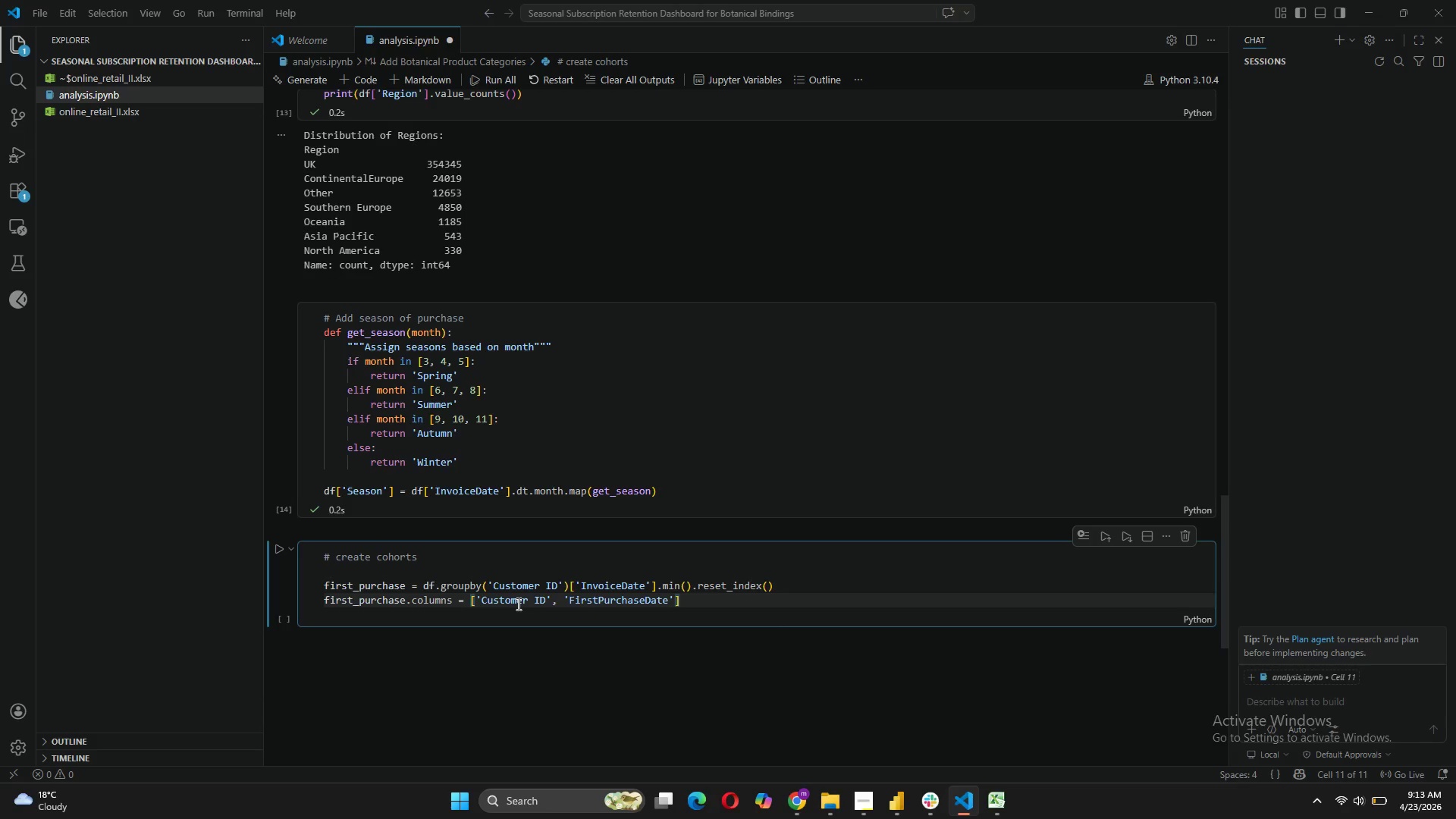 
key(Enter)
 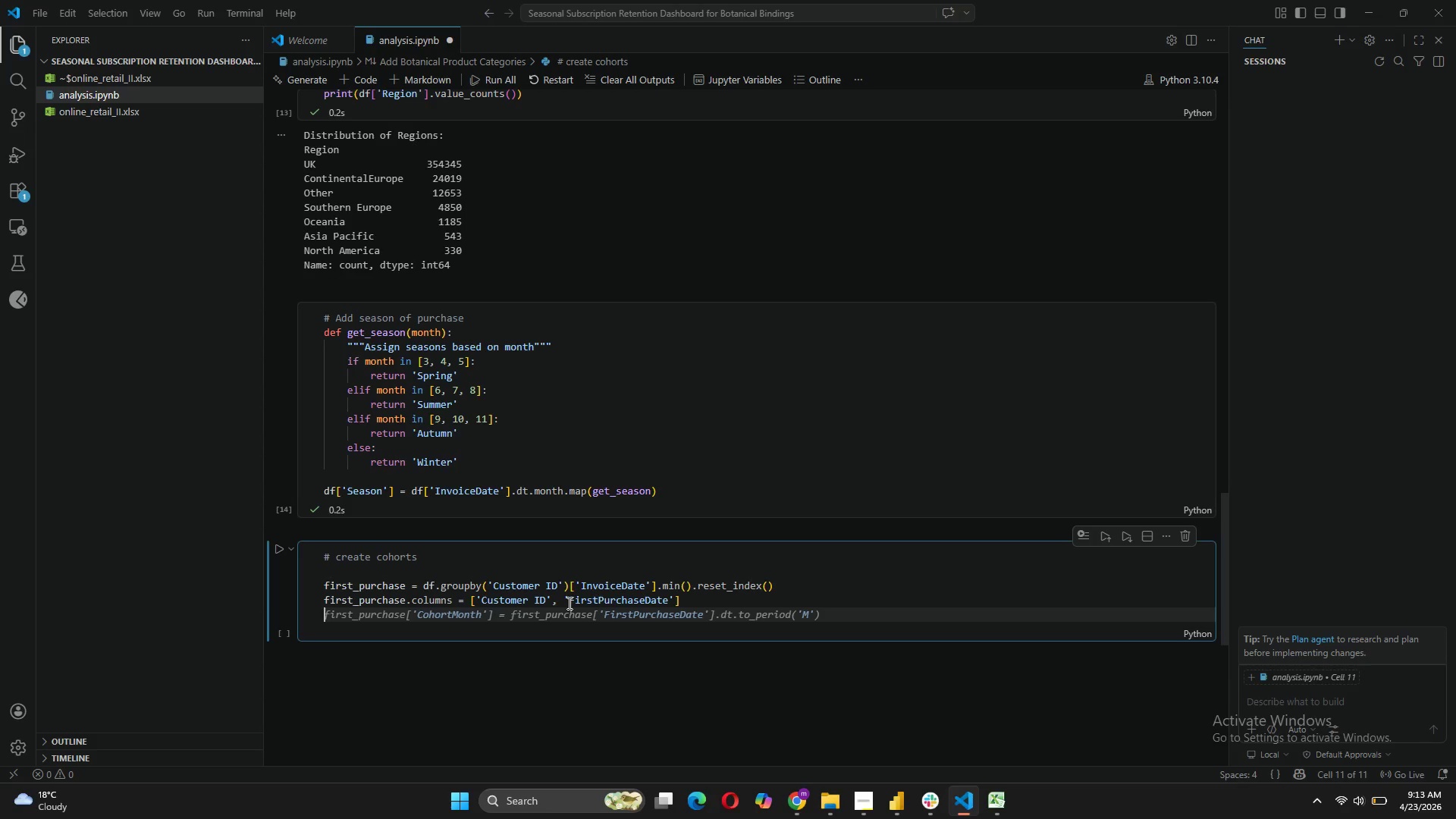 
key(Enter)
 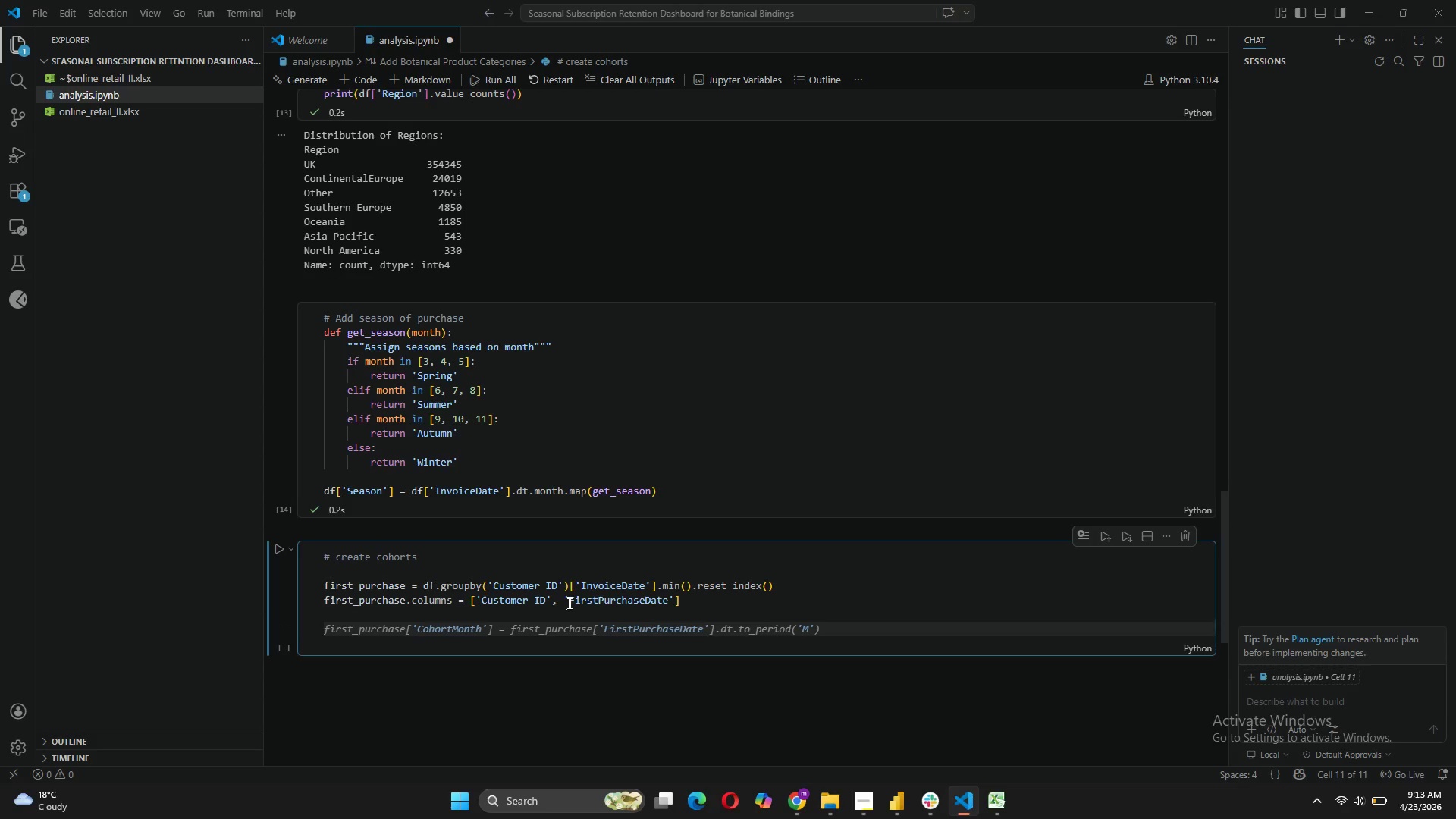 
type(# add cohot)
key(Backspace)
type(rt month)
 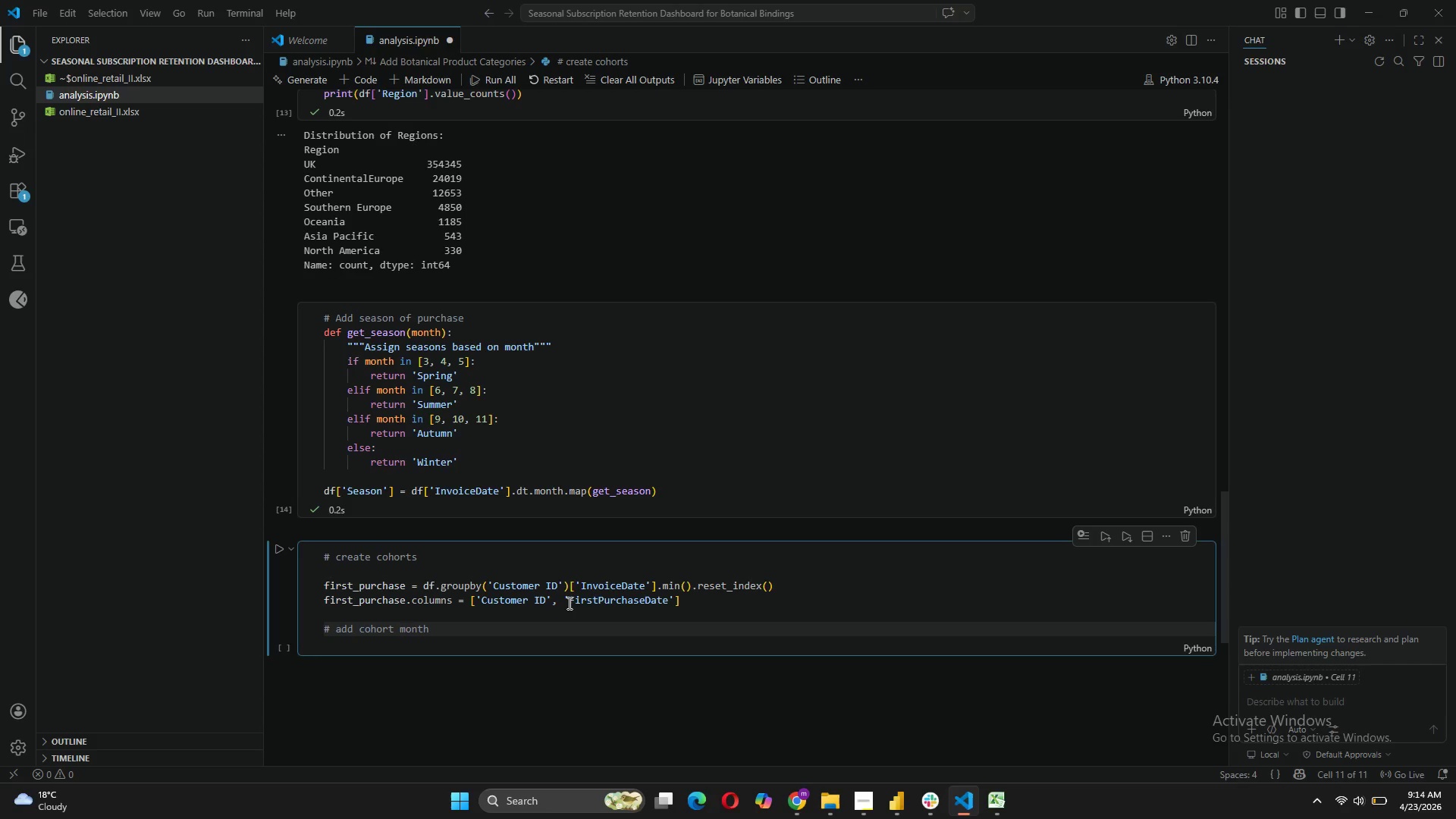 
key(Enter)
 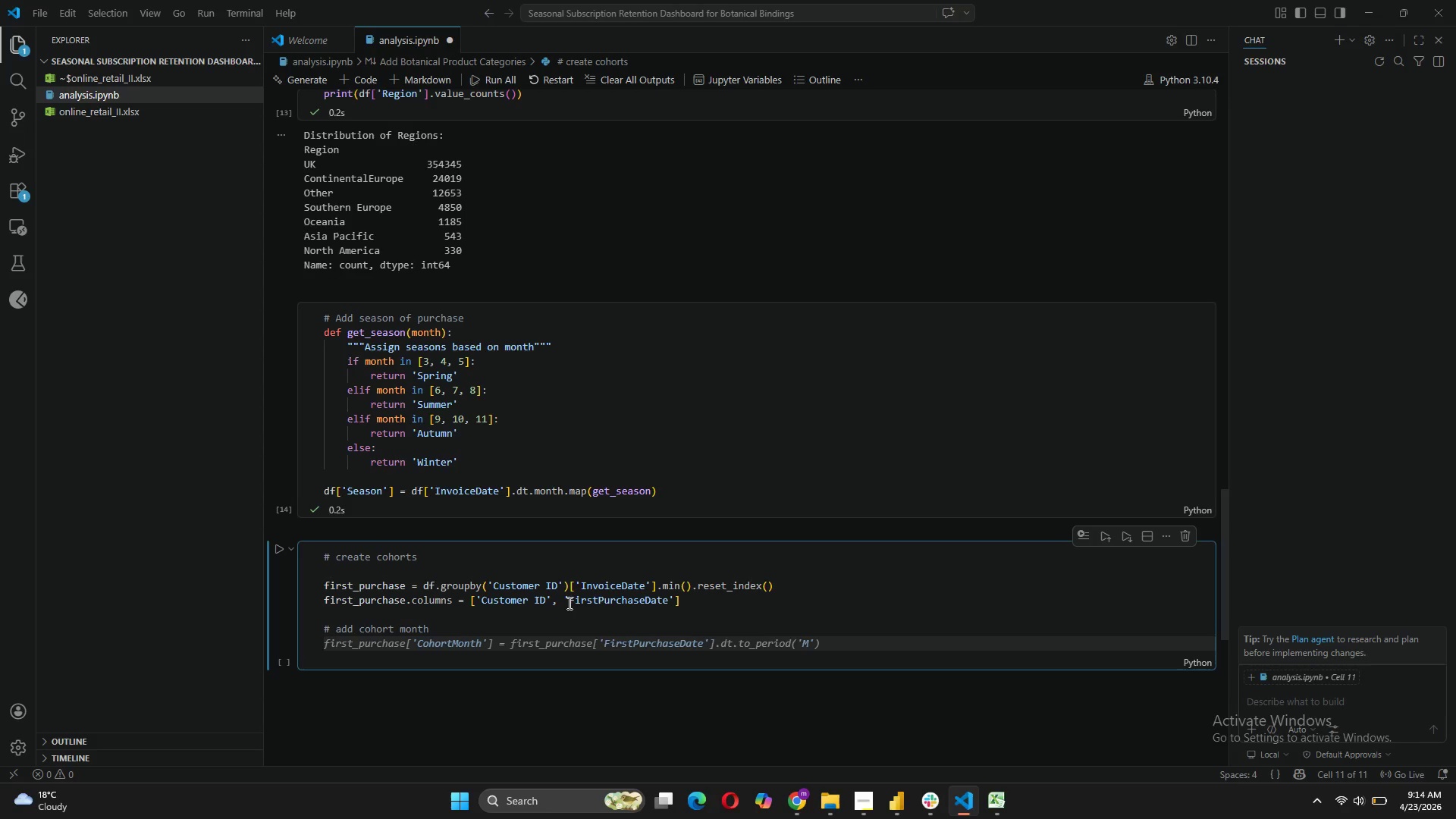 
type(df = df)
 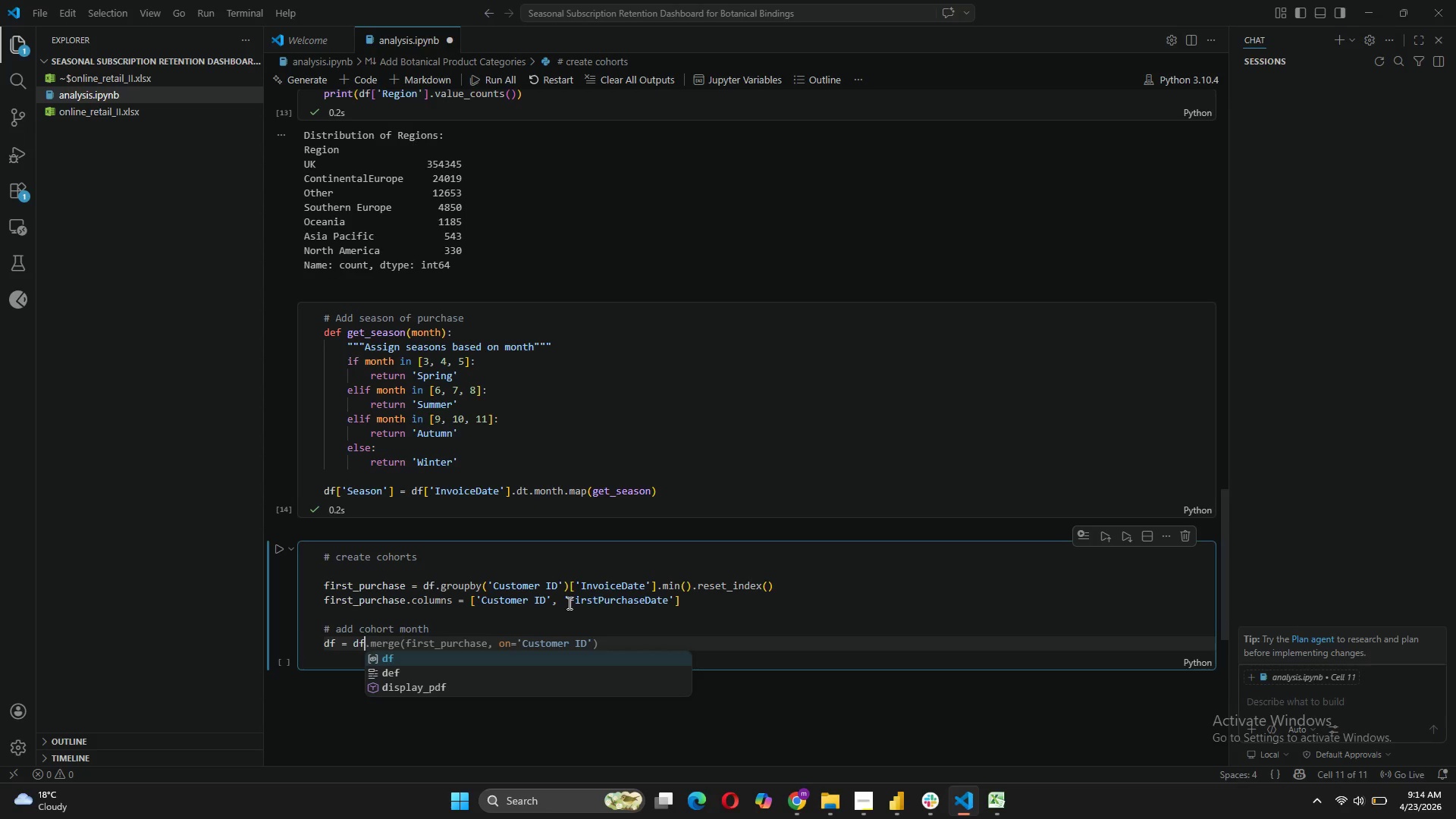 
wait(5.78)
 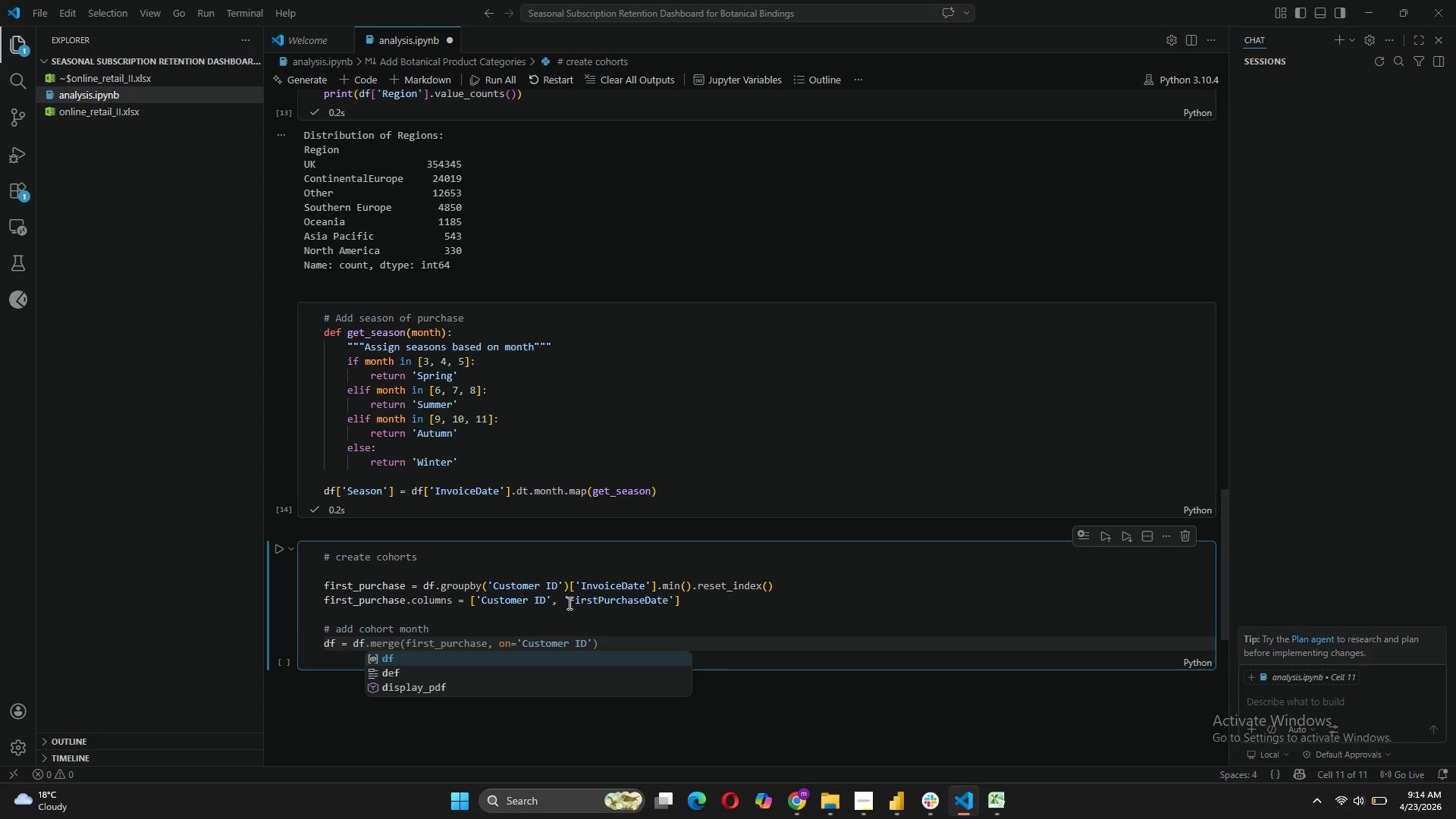 
hold_key(key=Backspace, duration=0.66)
 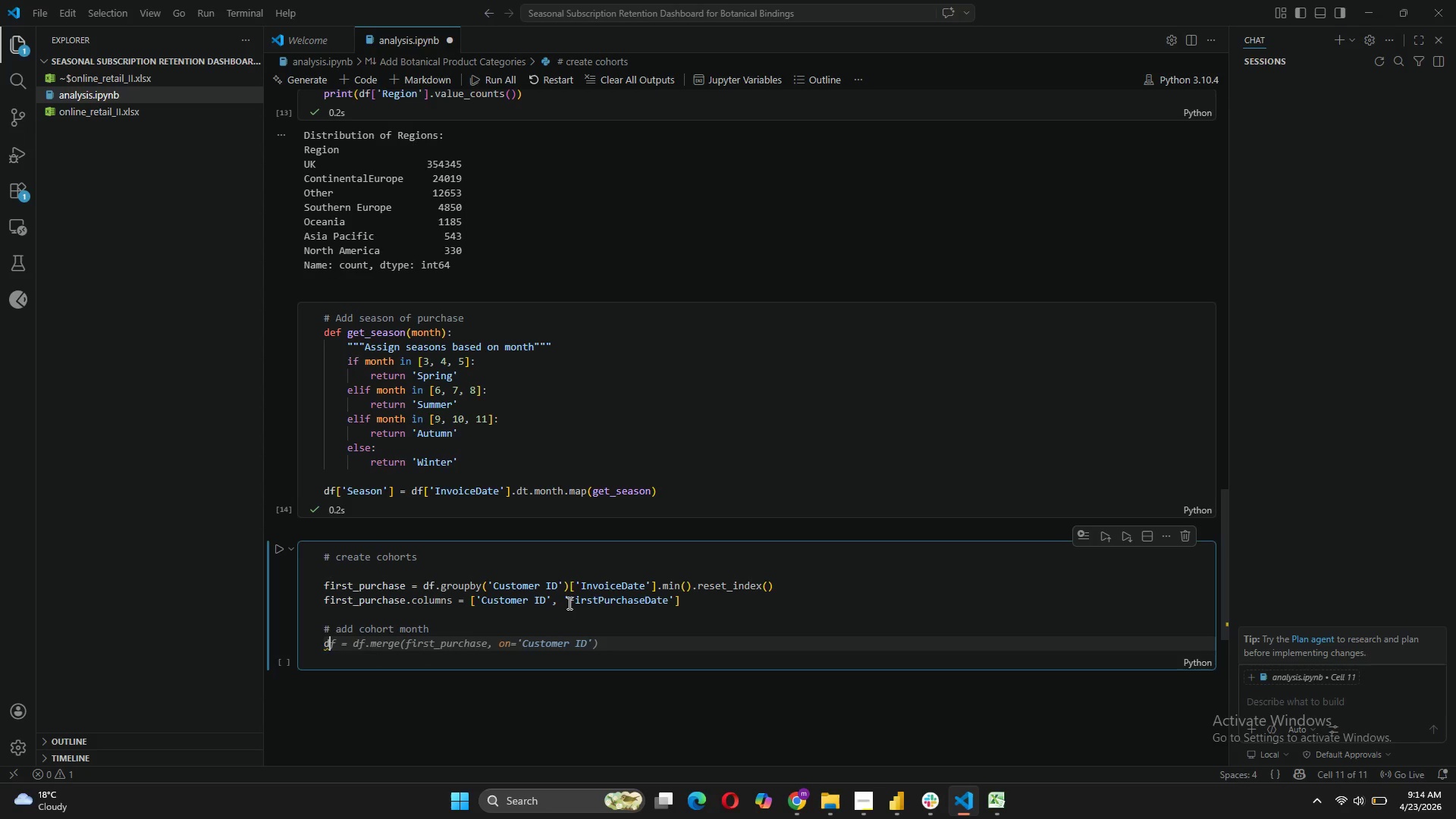 
key(Backspace)
type(first)
 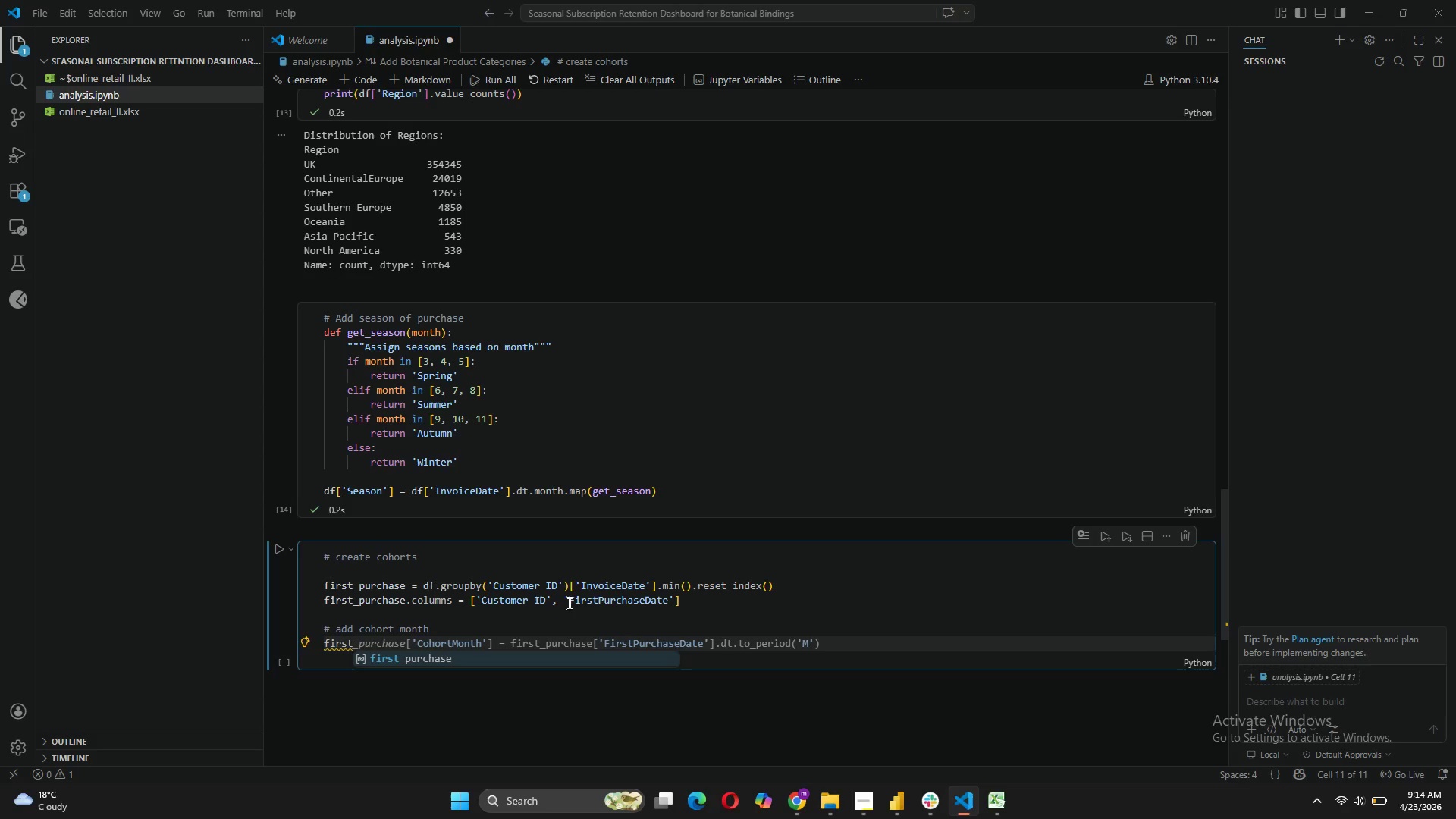 
key(Tab)
 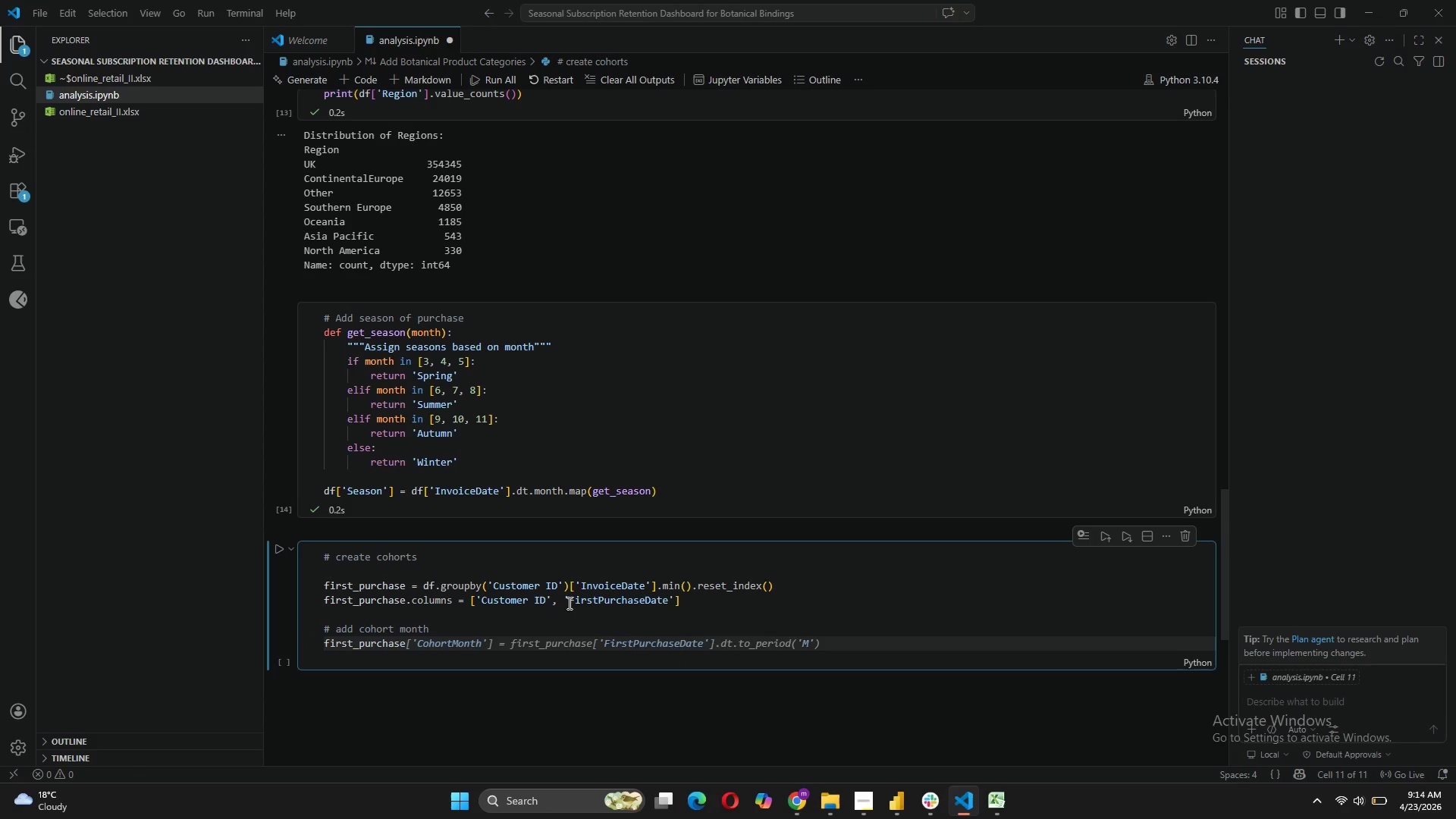 
key(Tab)
 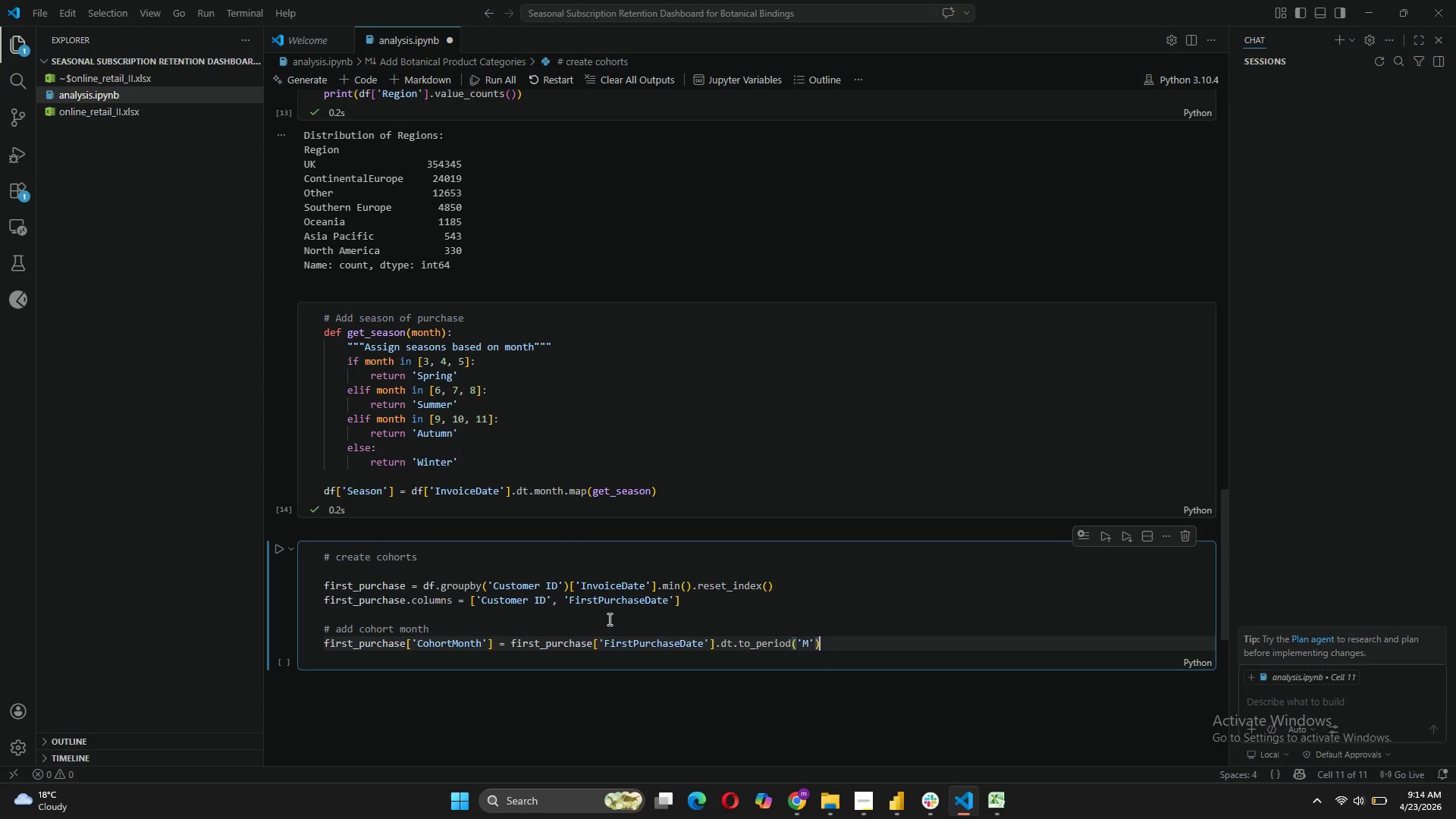 
wait(16.36)
 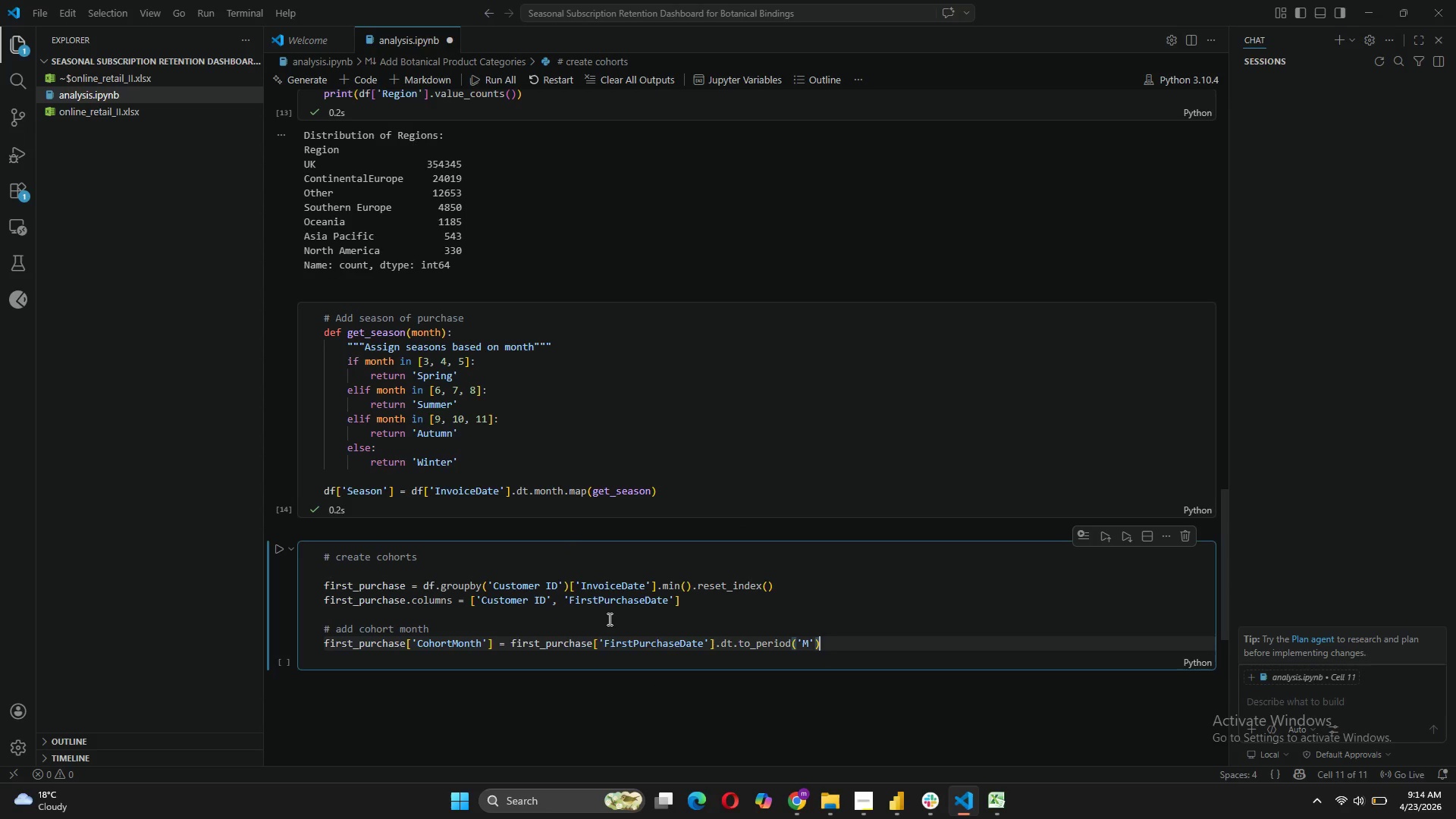 
key(Enter)
 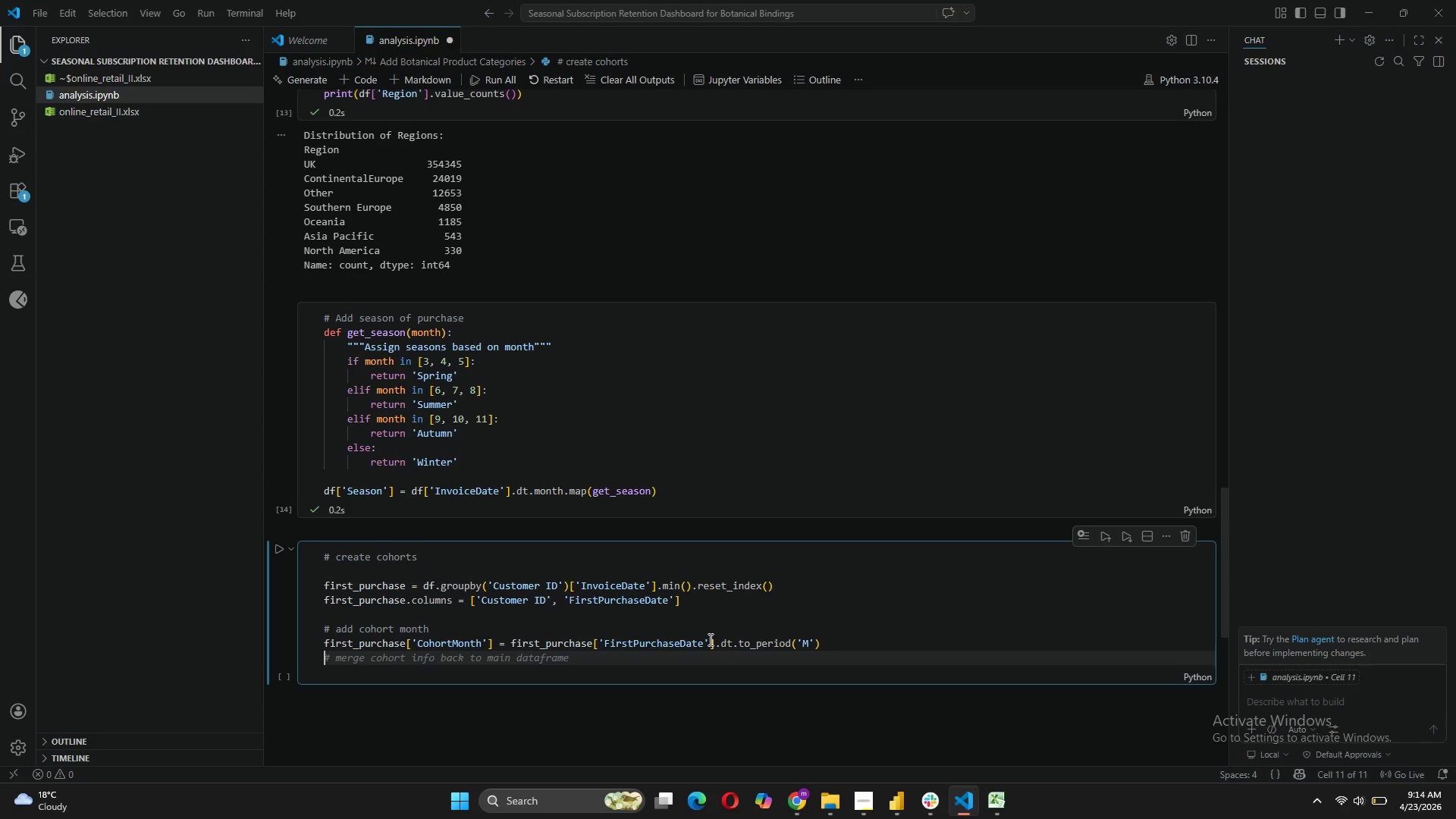 
key(Enter)
 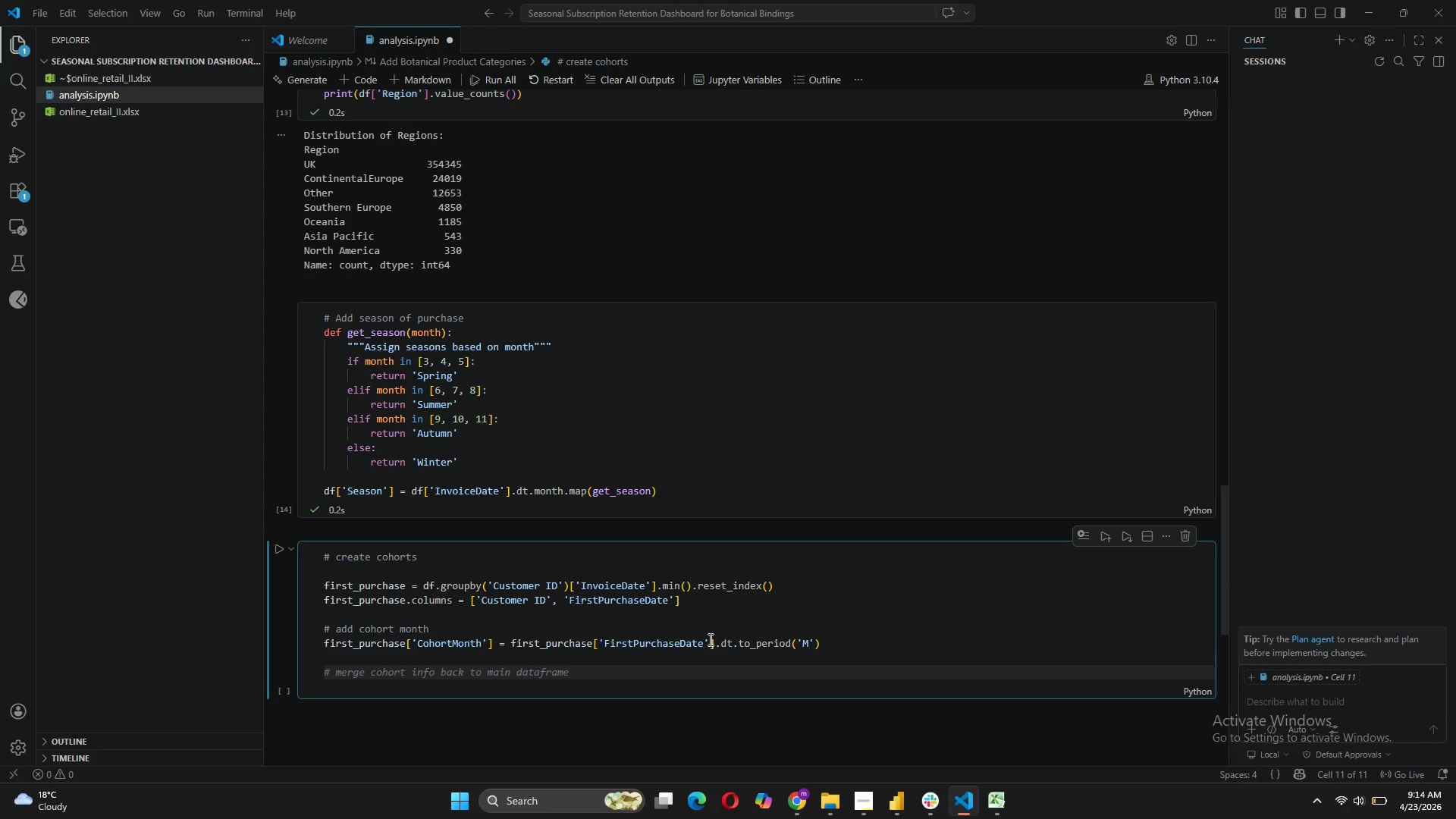 
key(Shift+3)
 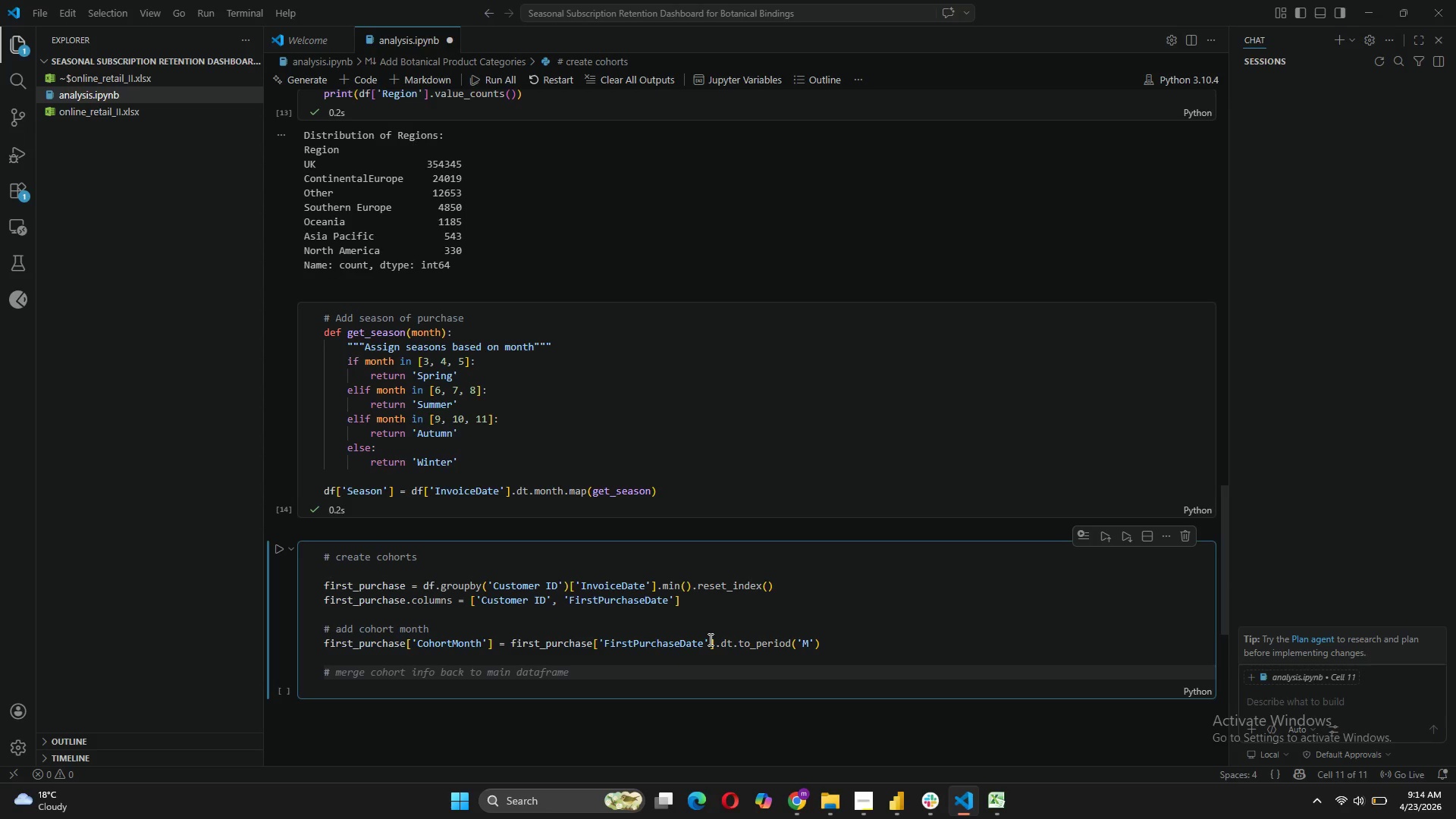 
key(Space)
 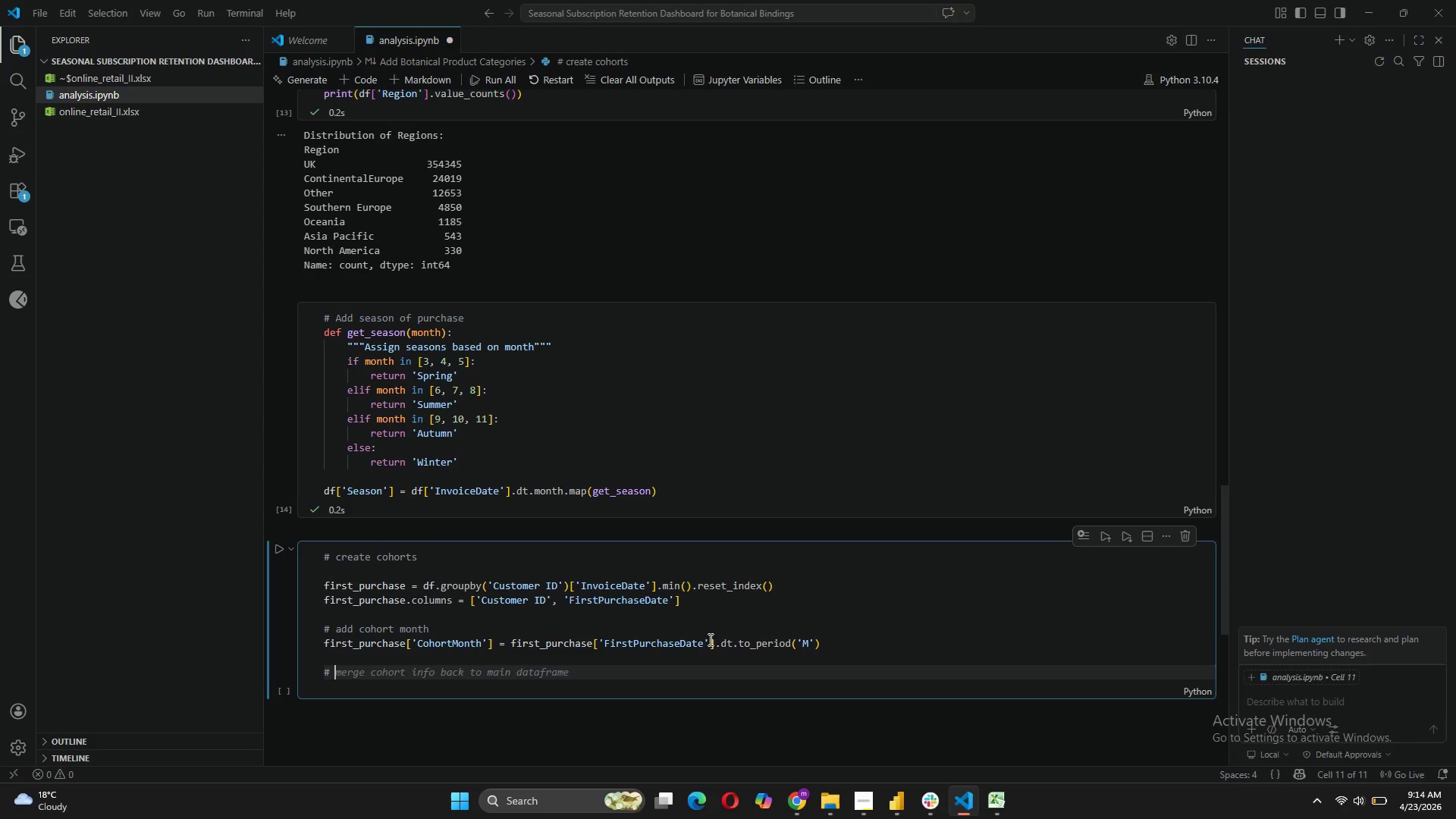 
key(Tab)
 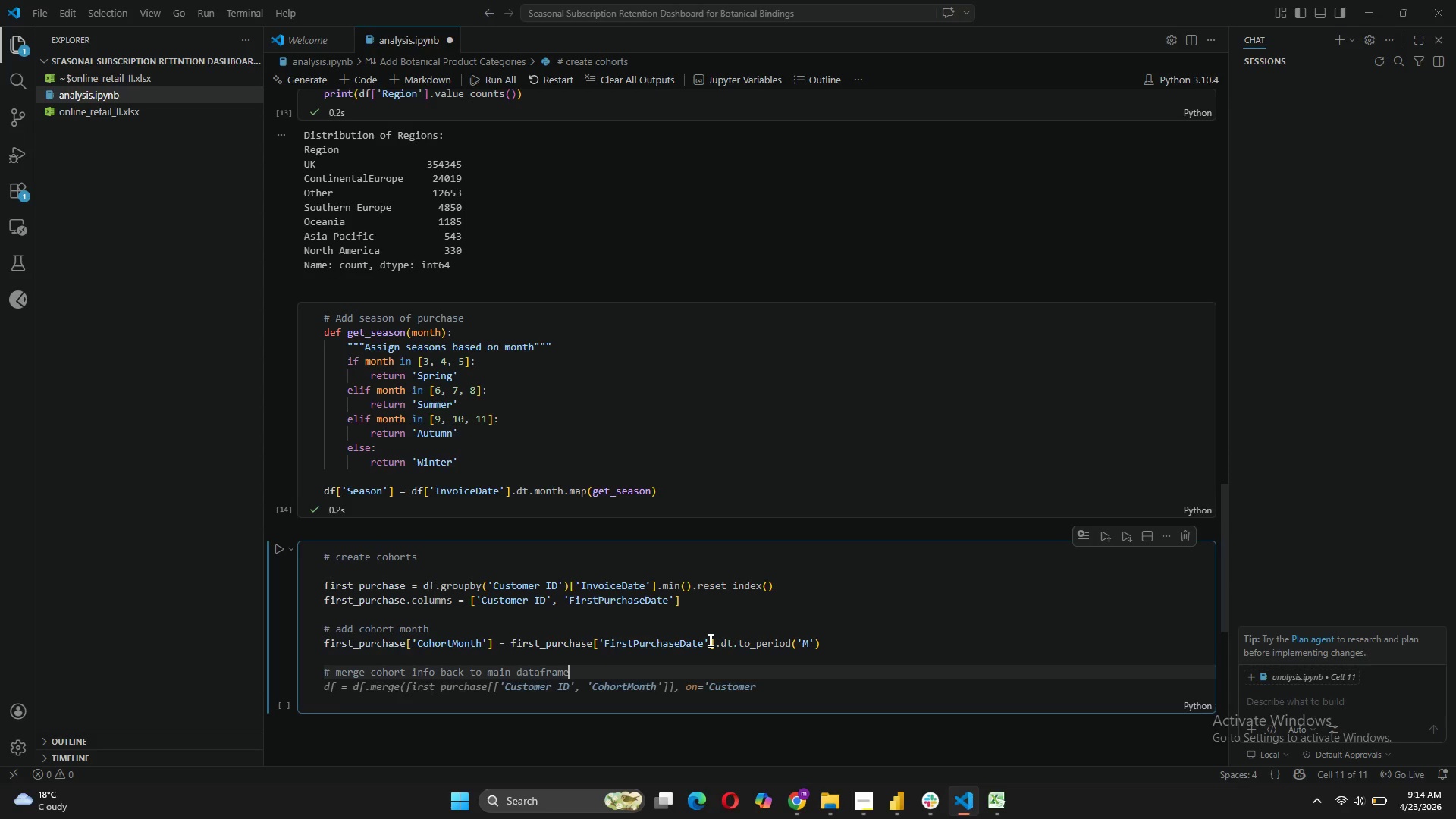 
key(Enter)
 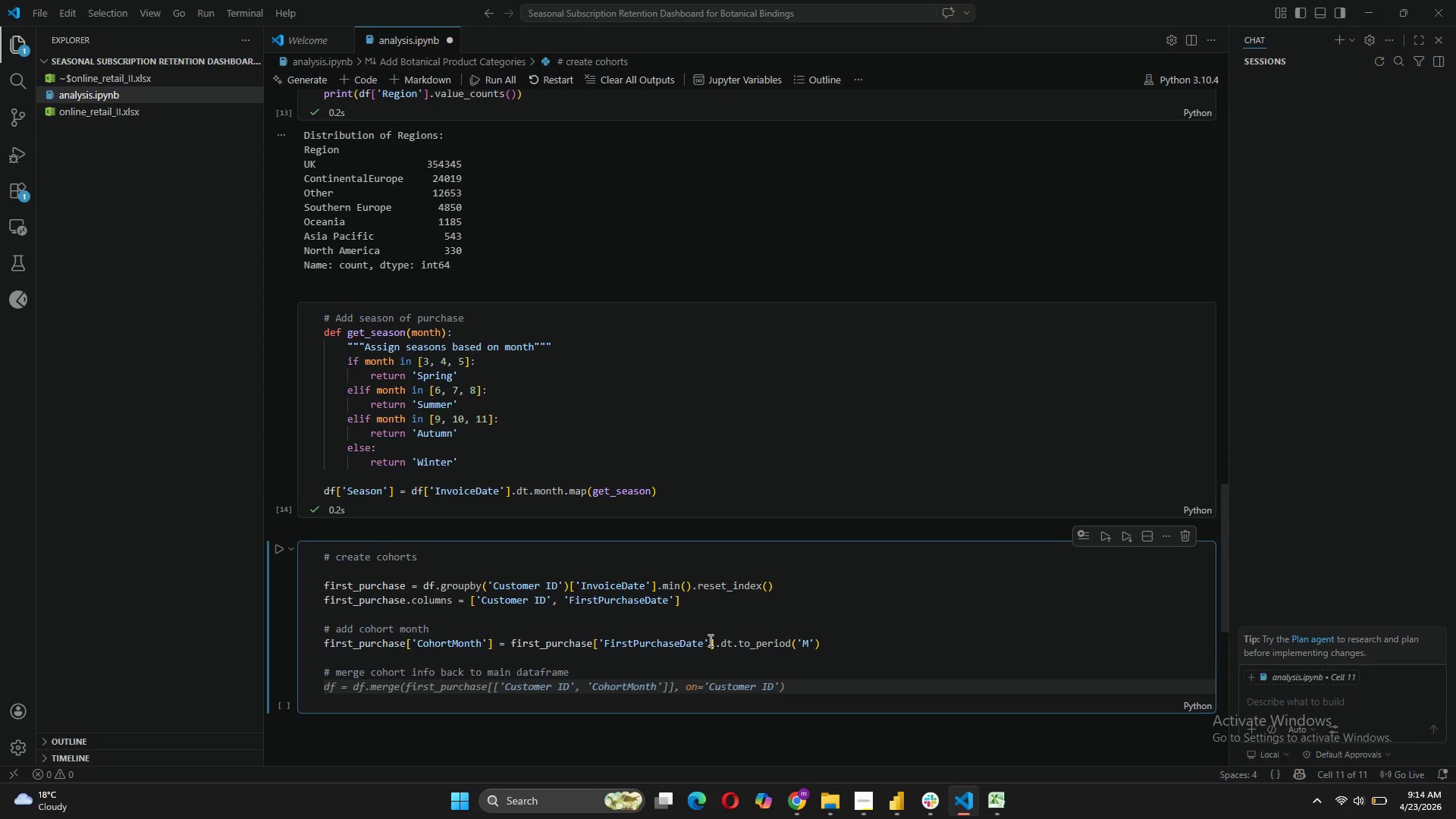 
type(df = )
key(Tab)
 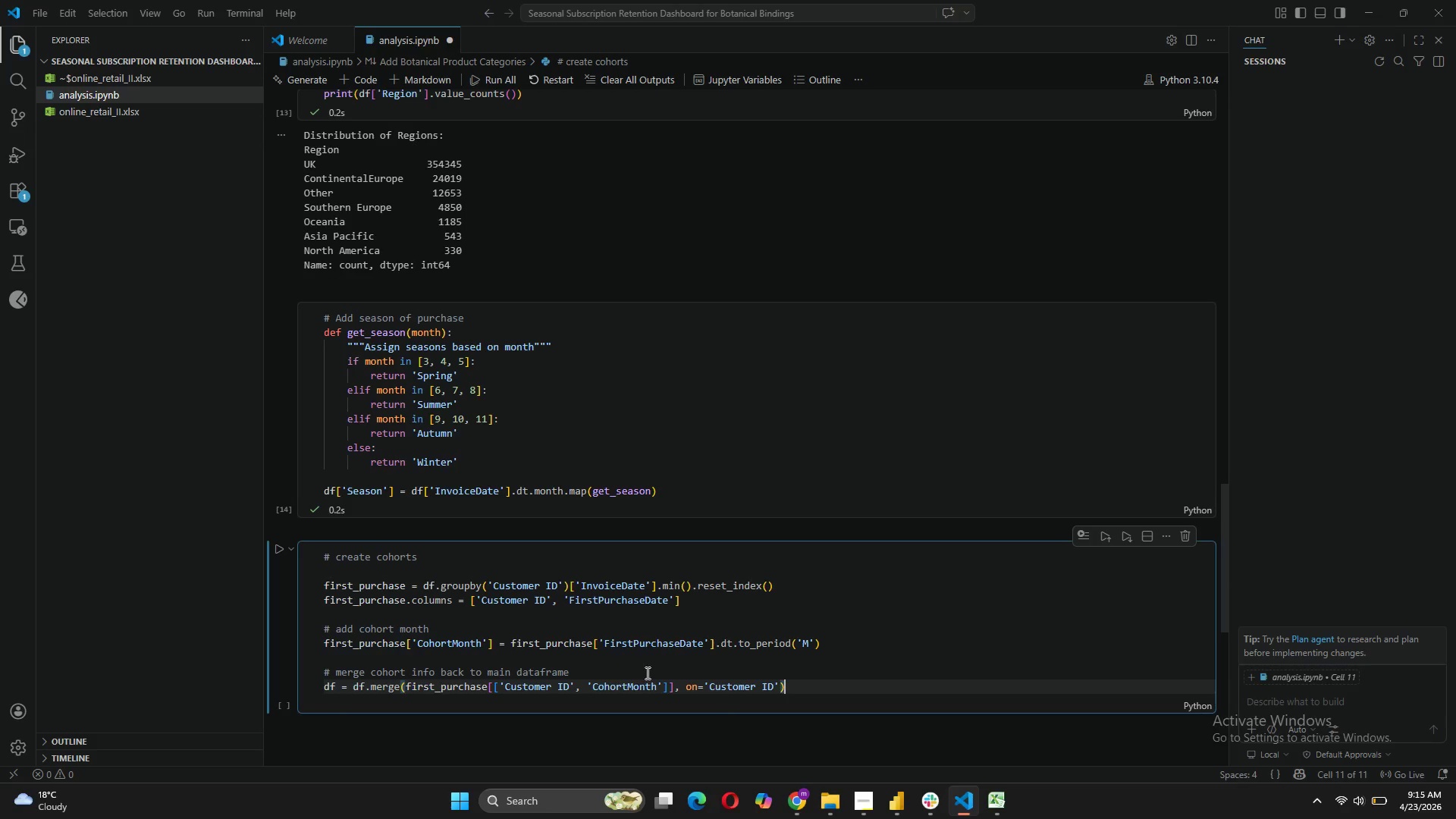 
wait(7.19)
 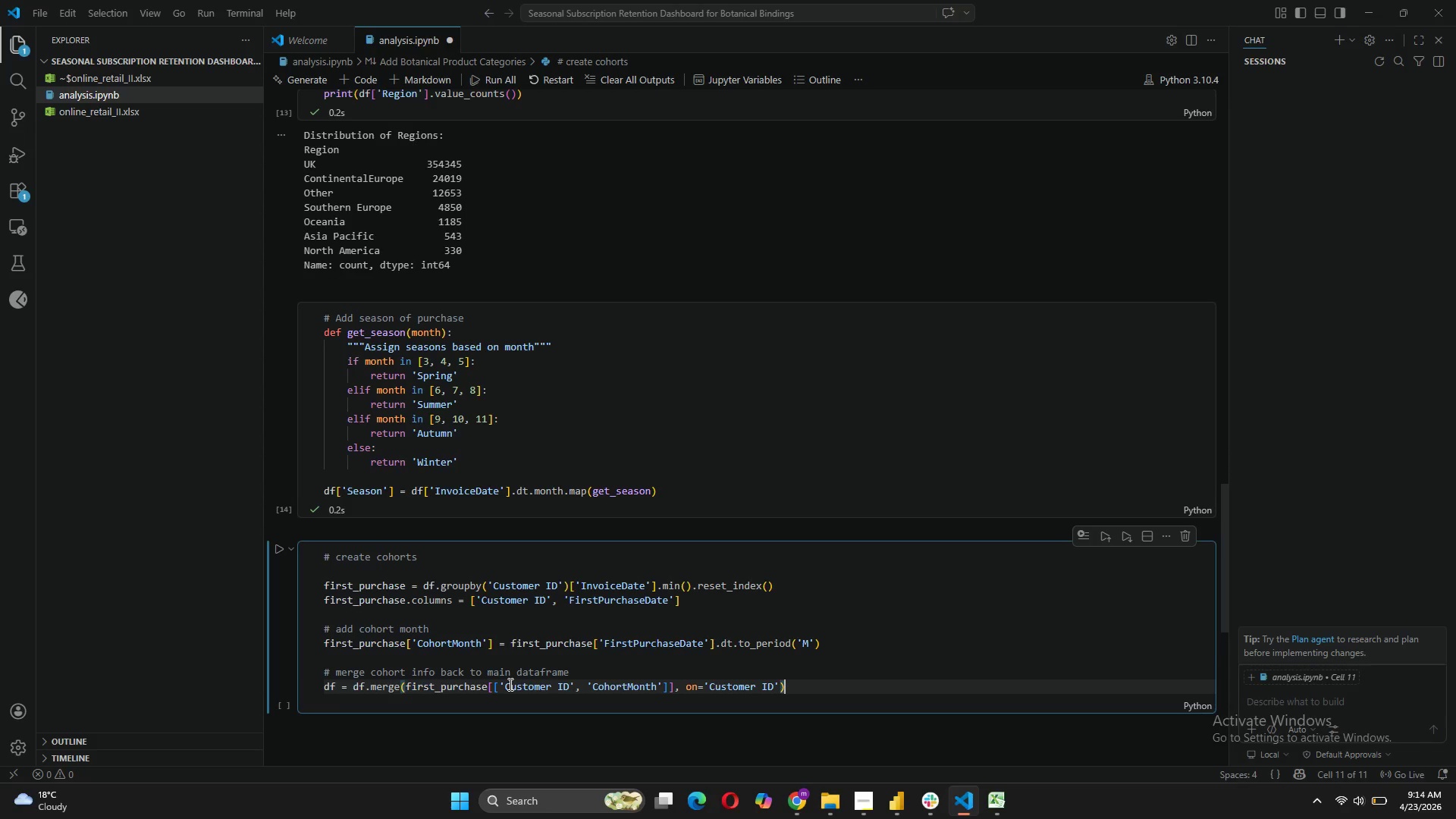 
left_click_drag(start_coordinate=[667, 685], to_coordinate=[575, 685])
 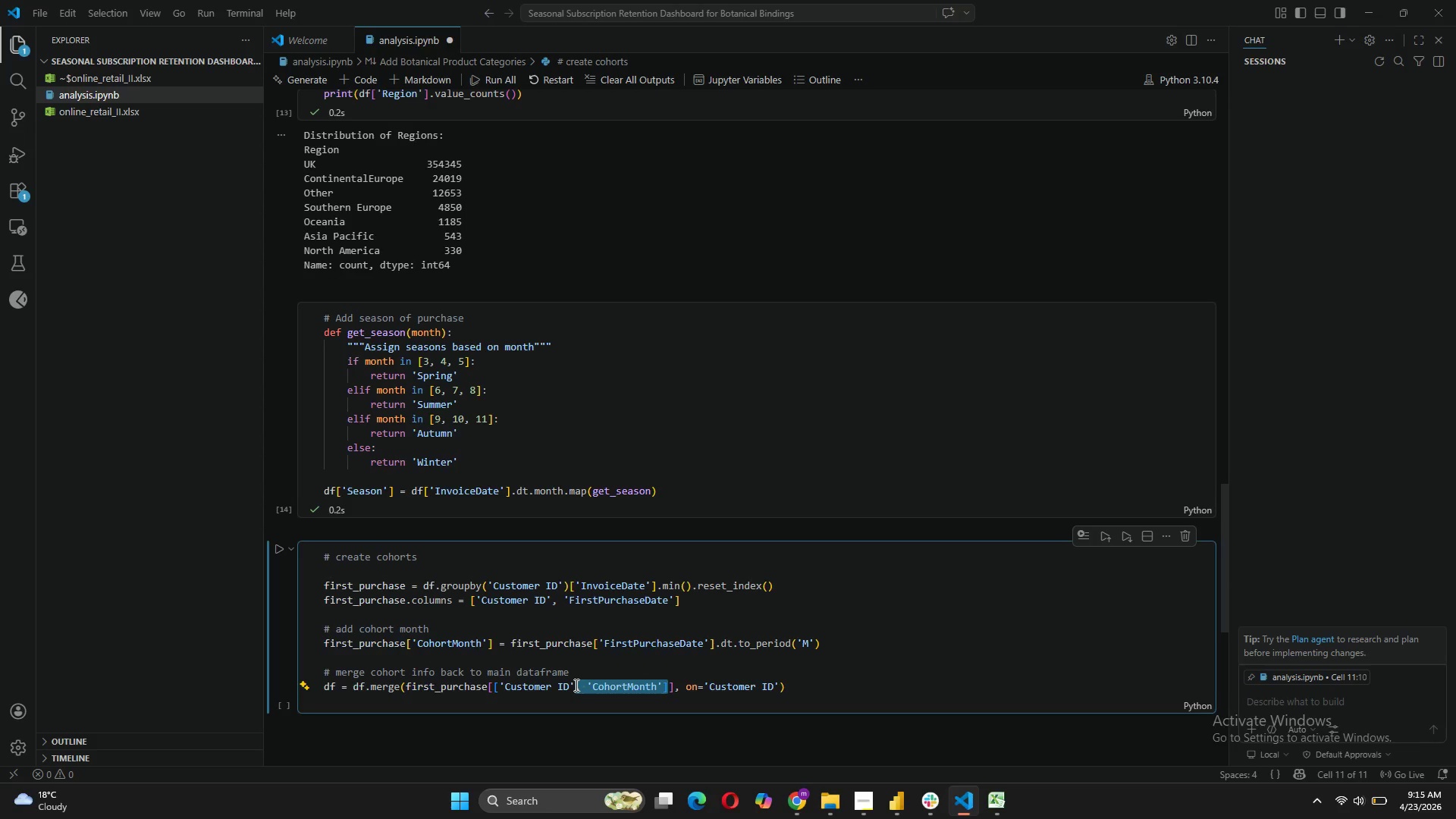 
key(Backspace)
 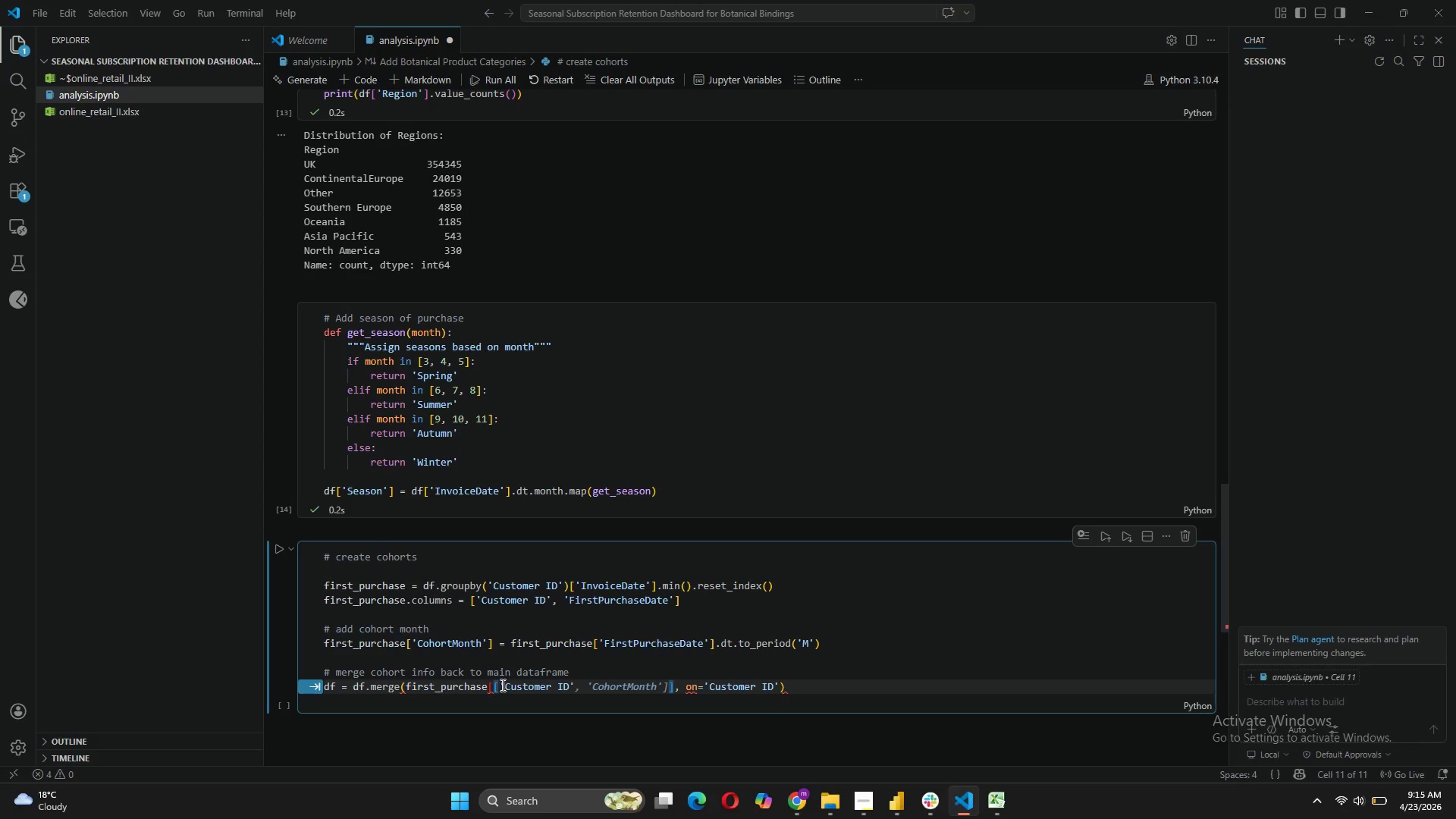 
left_click([499, 685])
 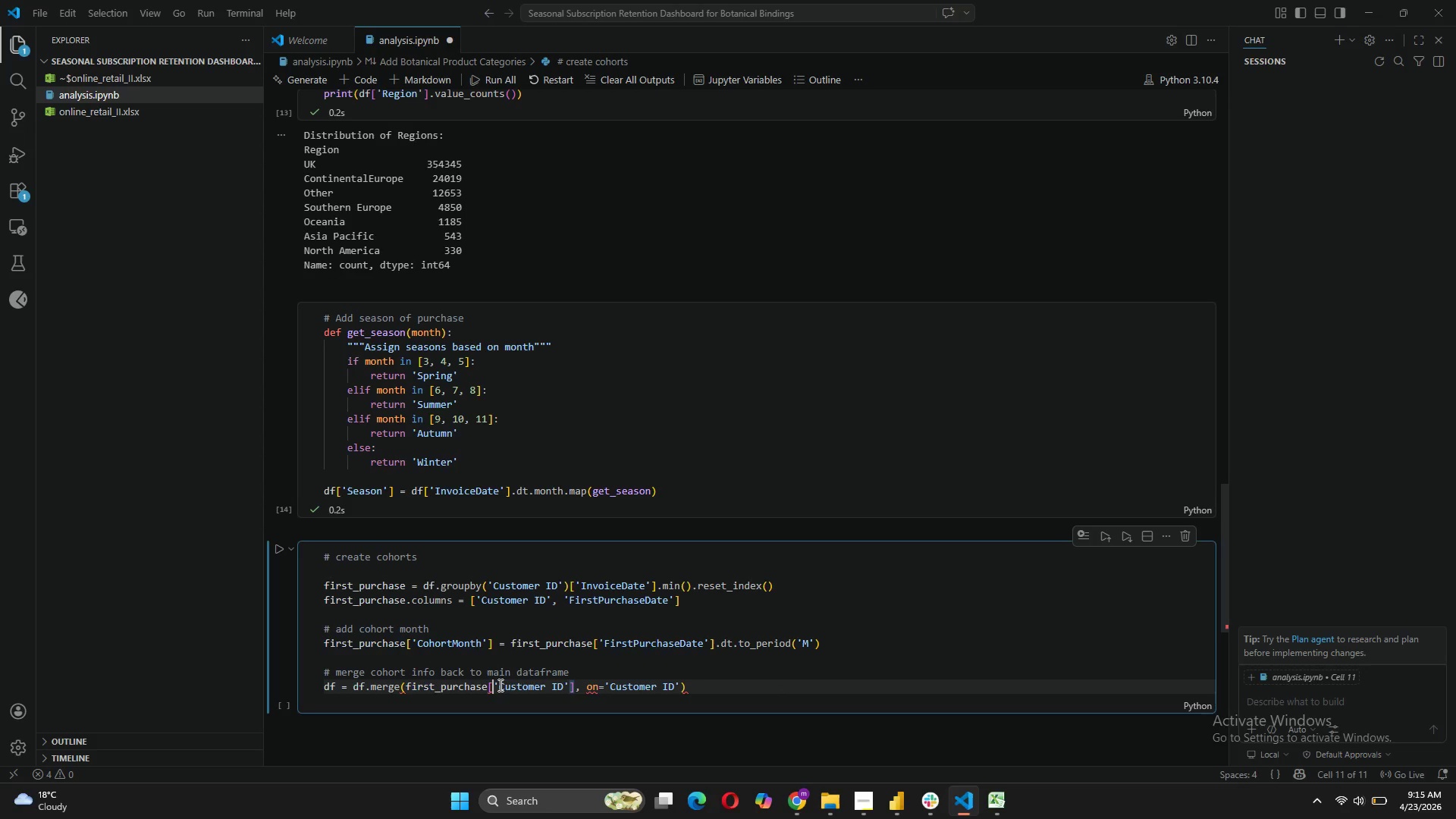 
key(Backspace)
 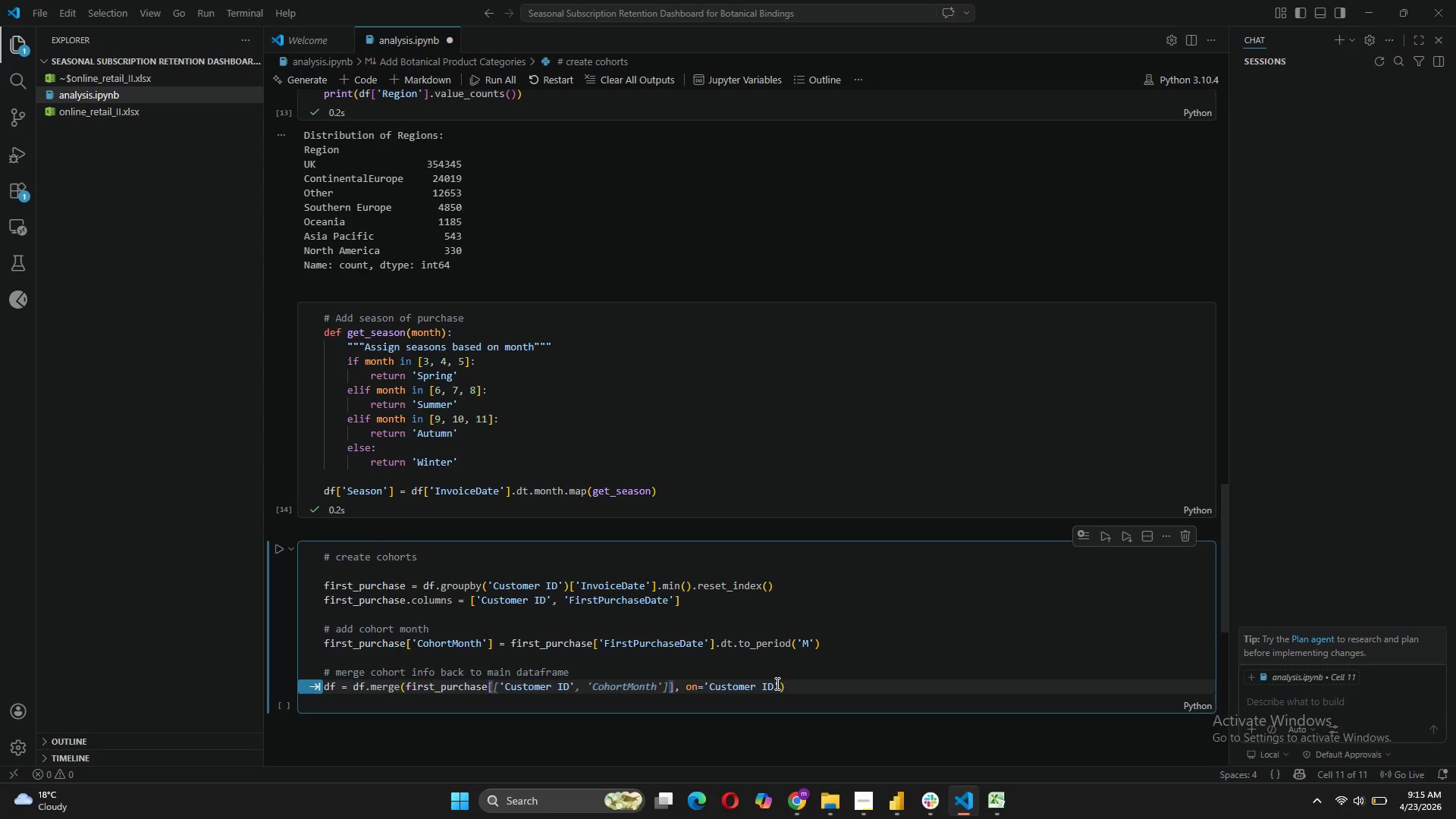 
wait(7.36)
 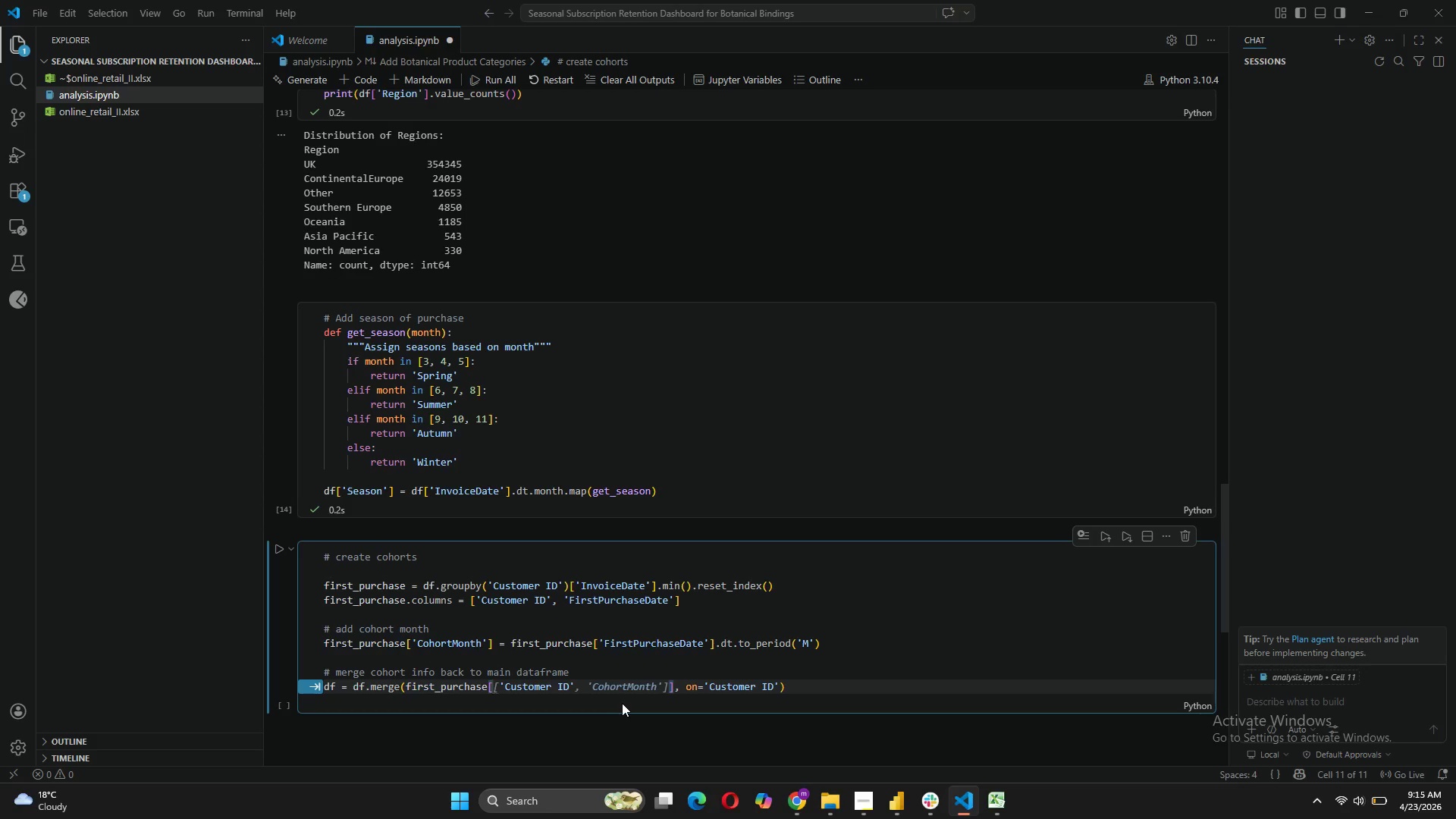 
left_click_drag(start_coordinate=[778, 685], to_coordinate=[712, 677])
 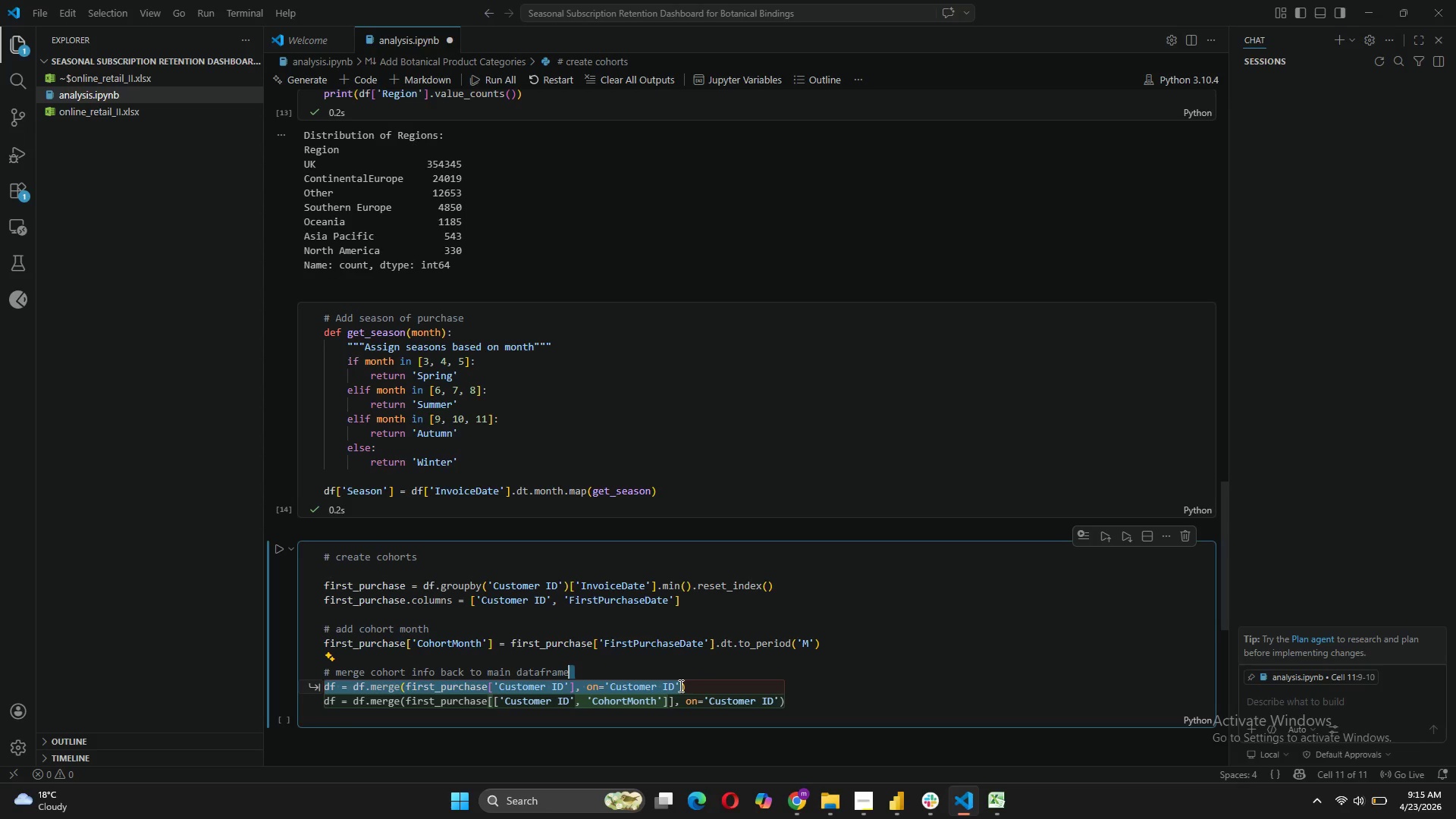 
left_click([679, 686])
 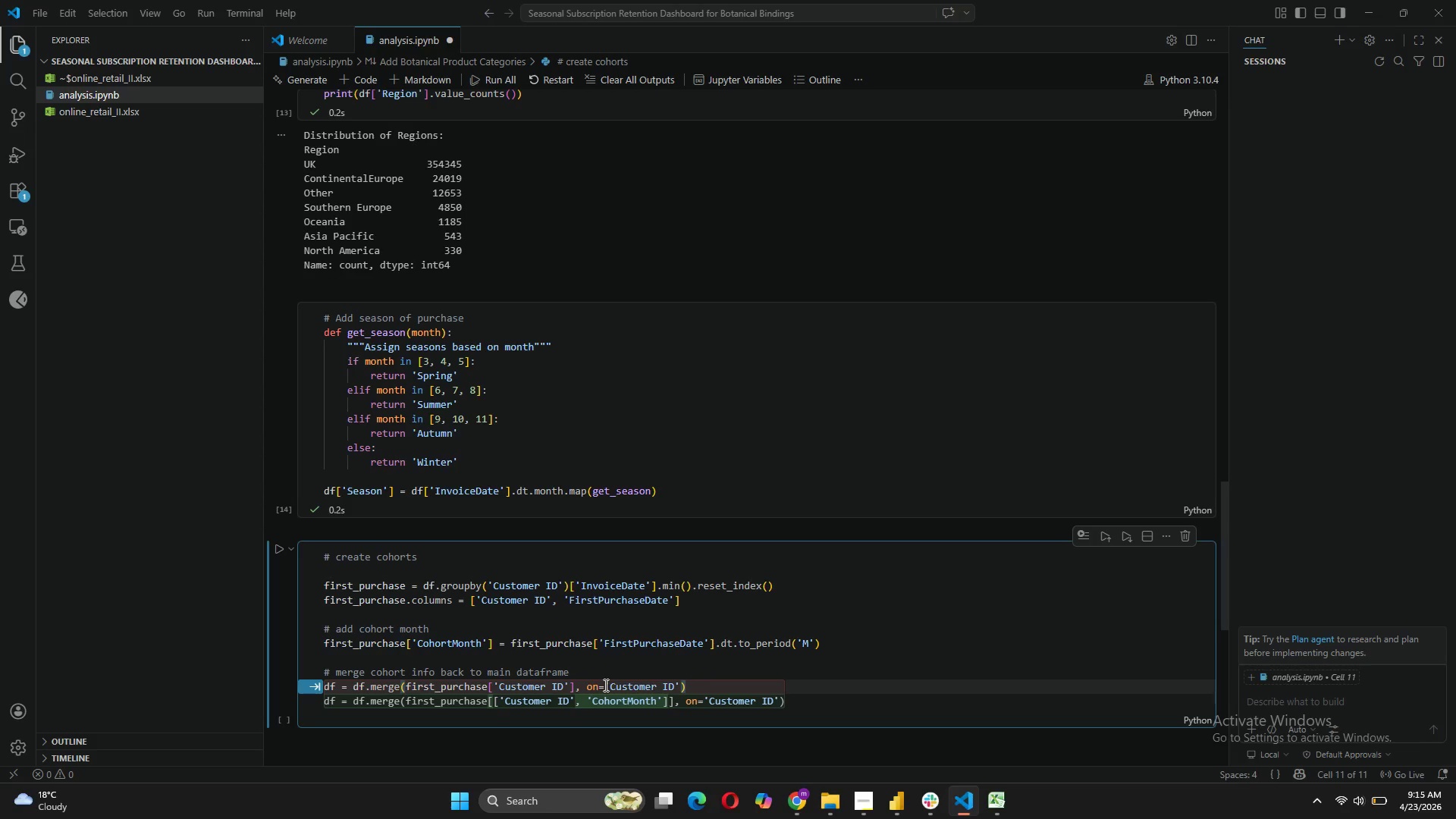 
left_click([667, 691])
 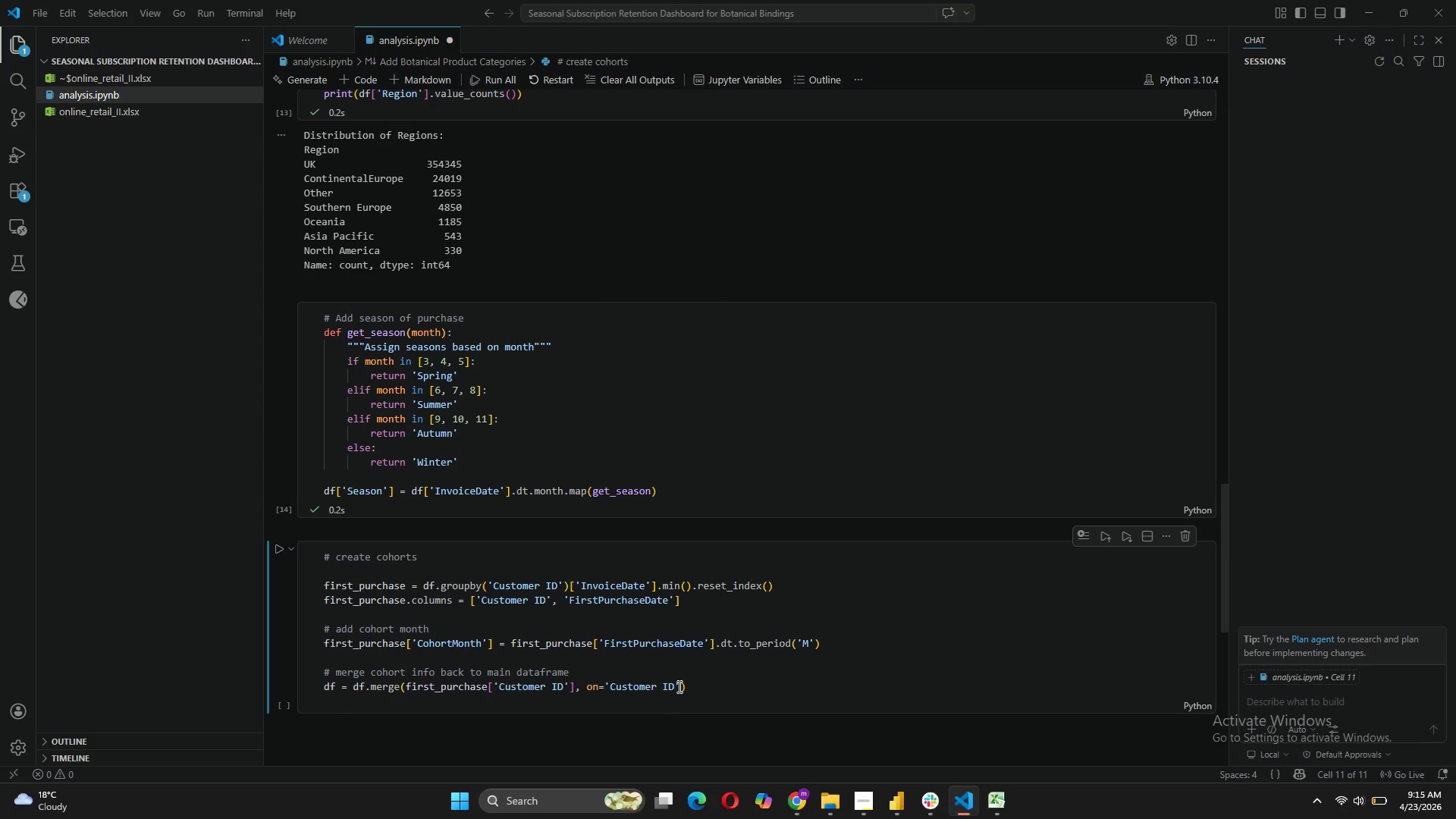 
left_click_drag(start_coordinate=[679, 686], to_coordinate=[585, 689])
 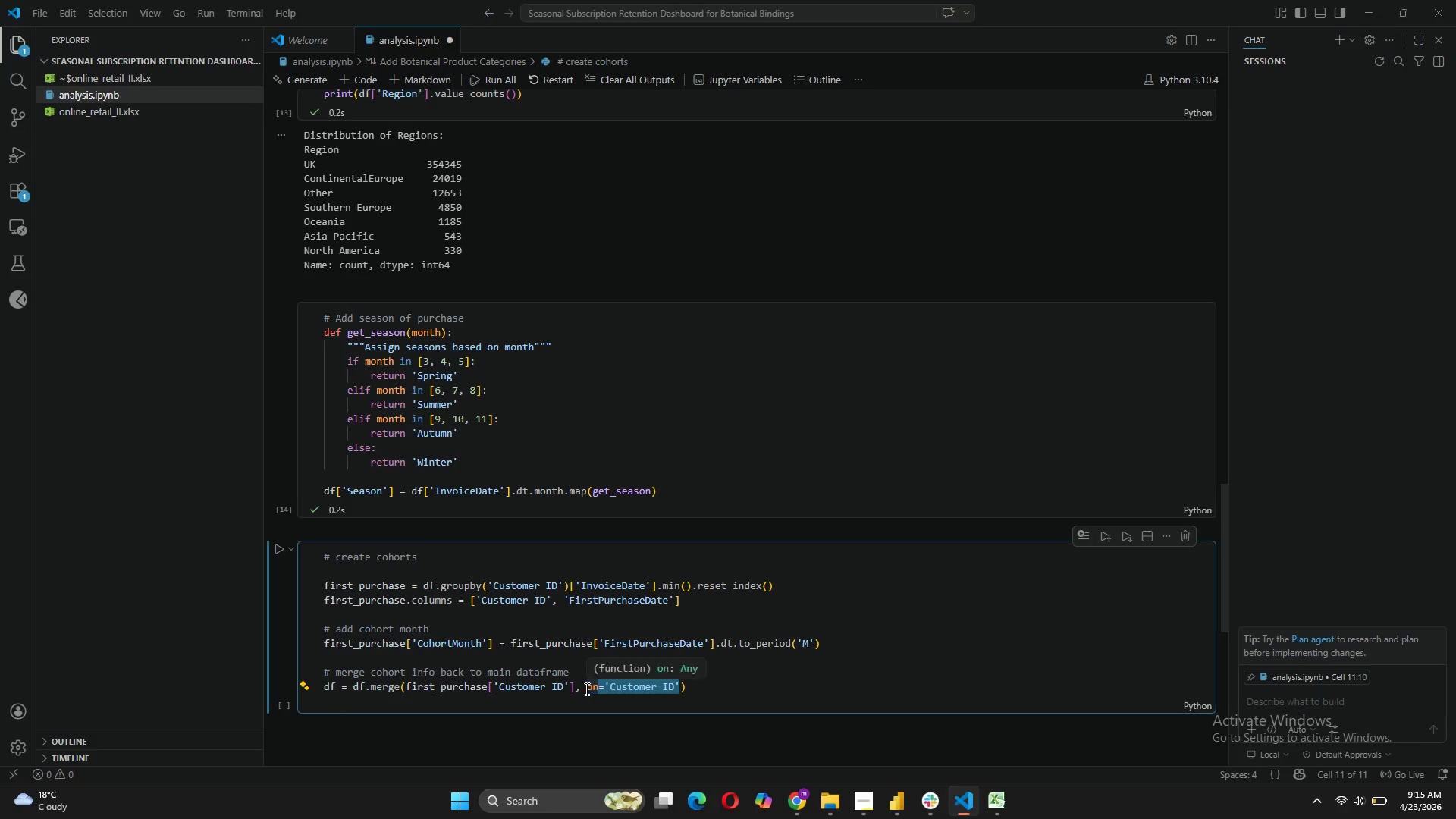 
type(how=left')
 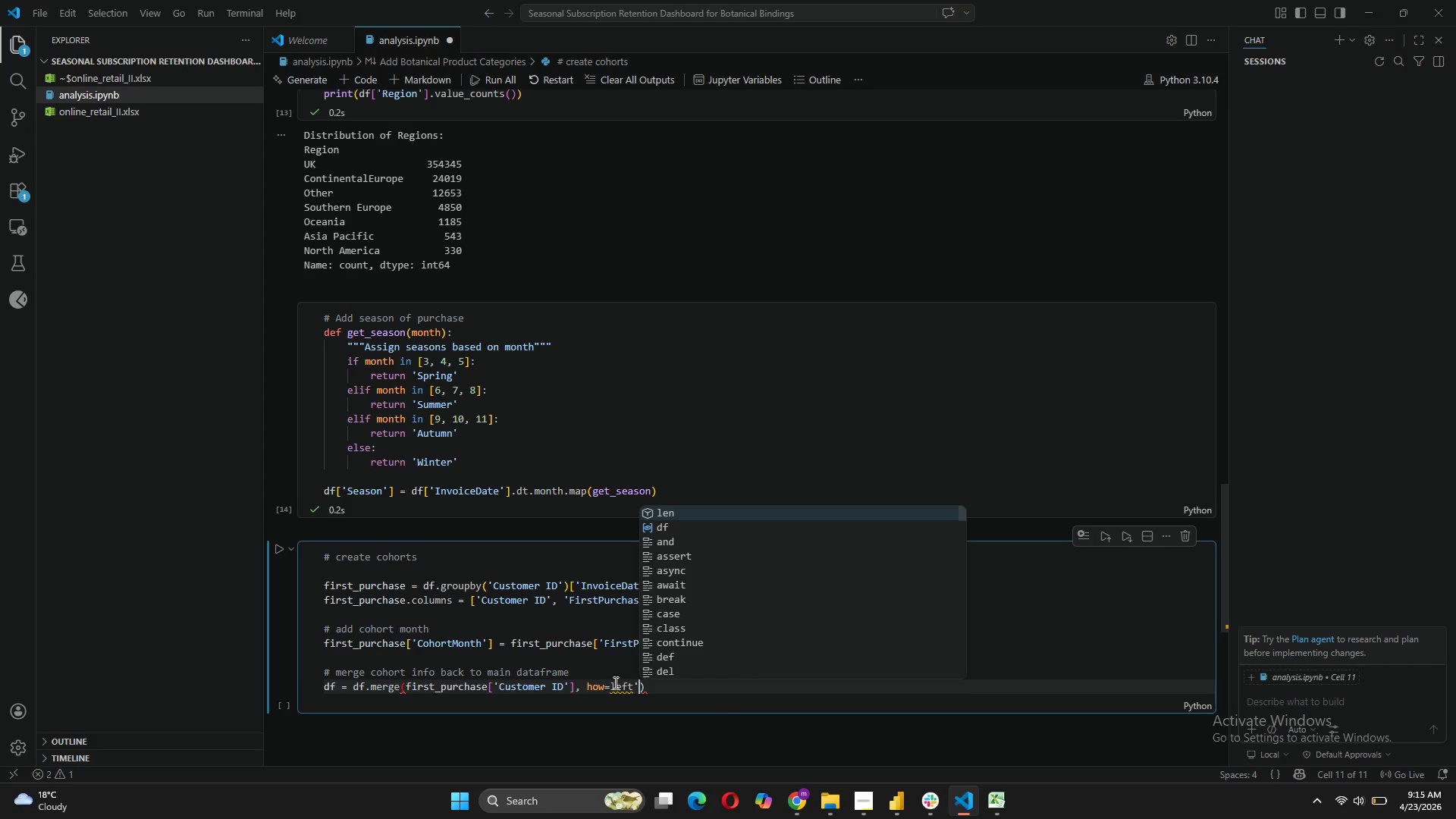 
left_click([610, 683])
 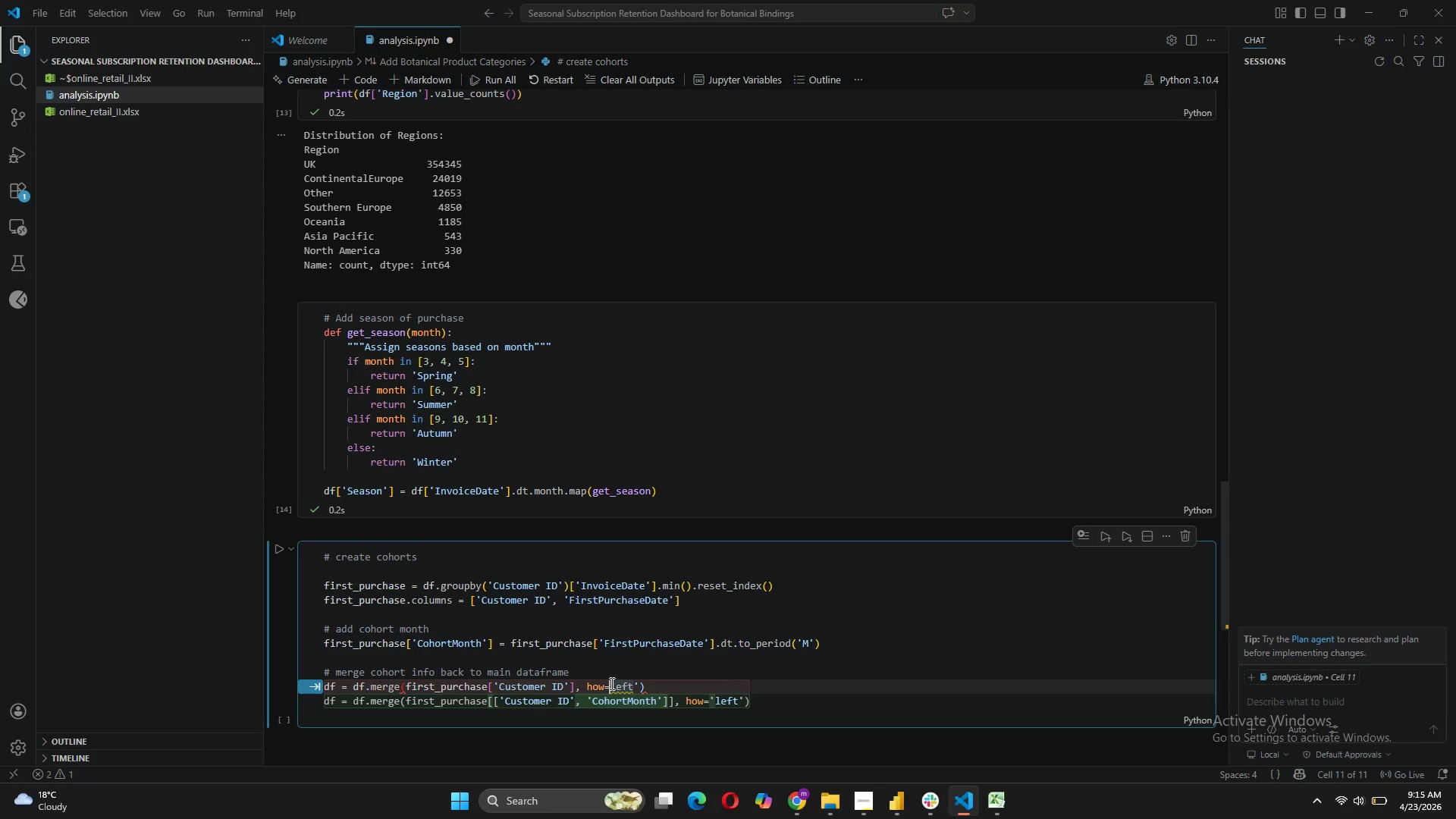 
key(Quote)
 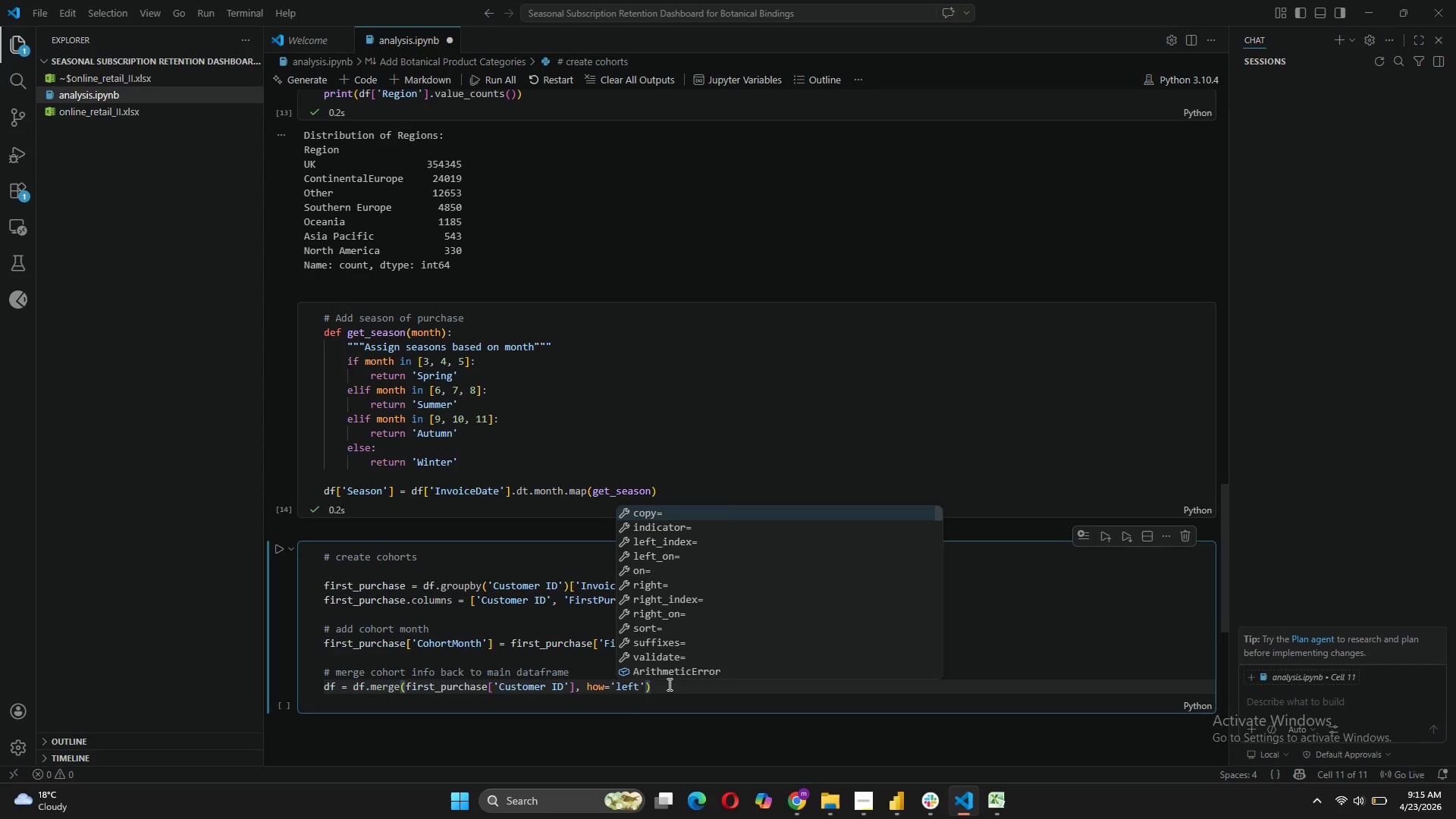 
left_click([669, 694])
 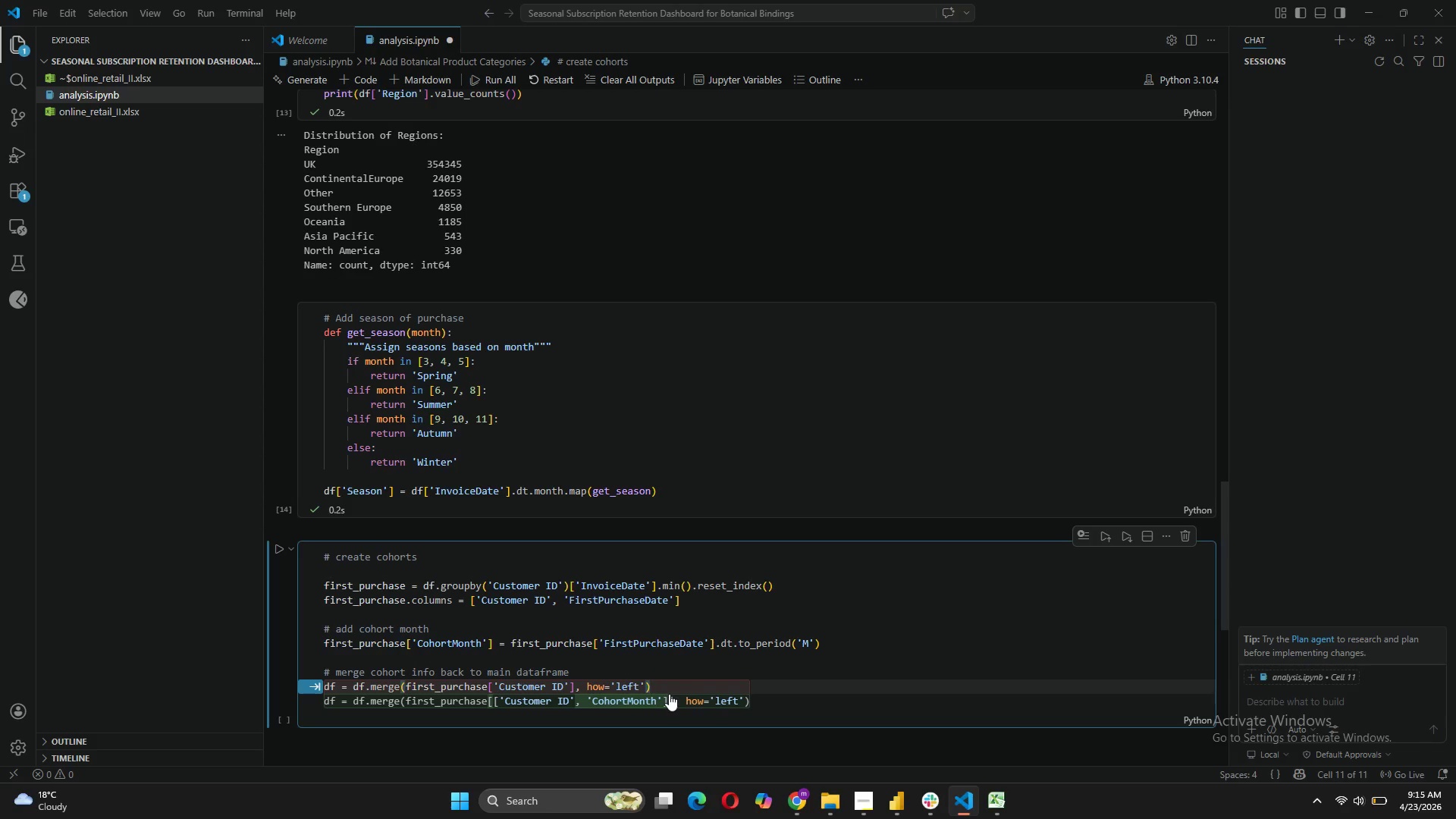 
key(Enter)
 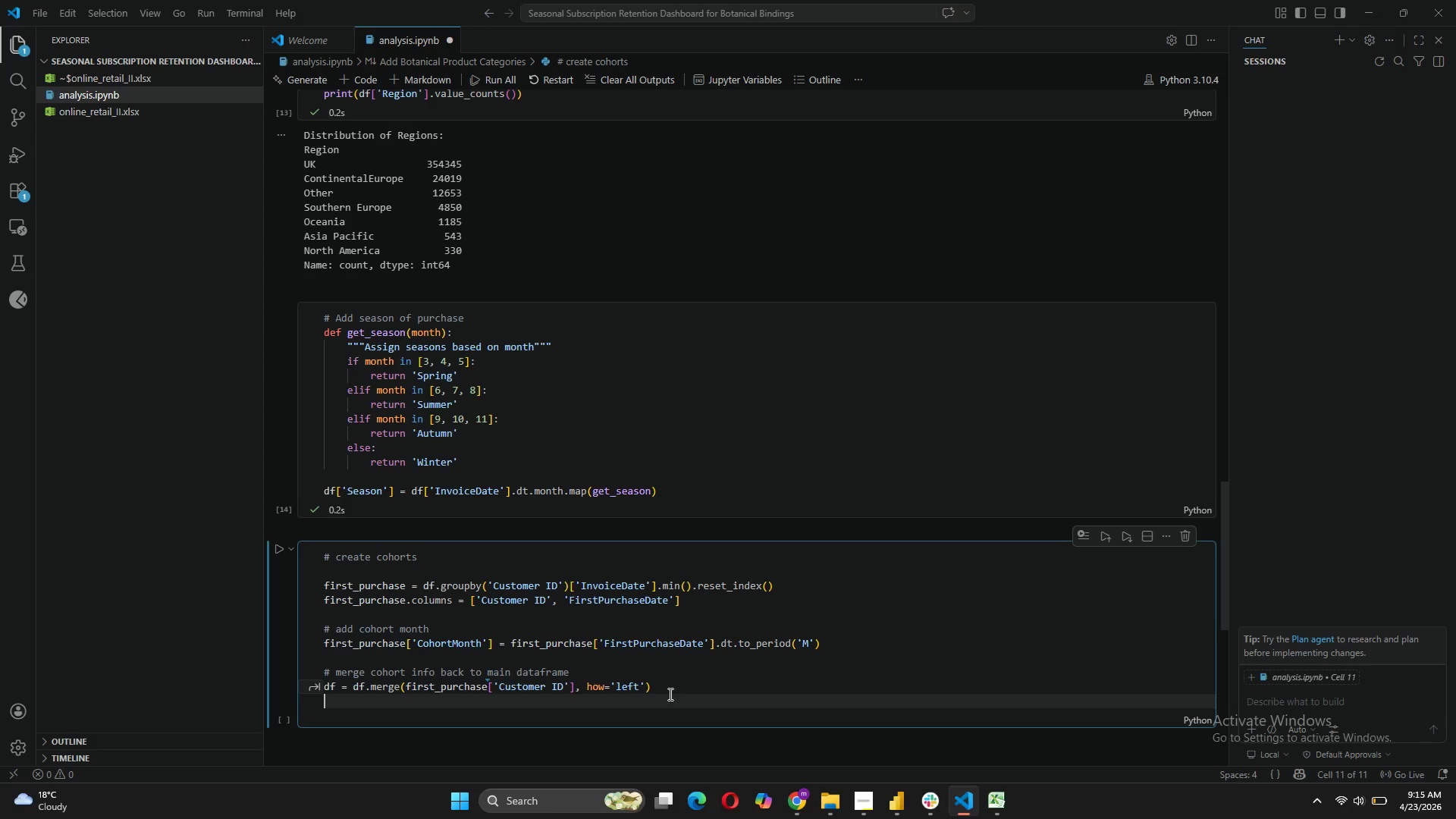 
key(Enter)
 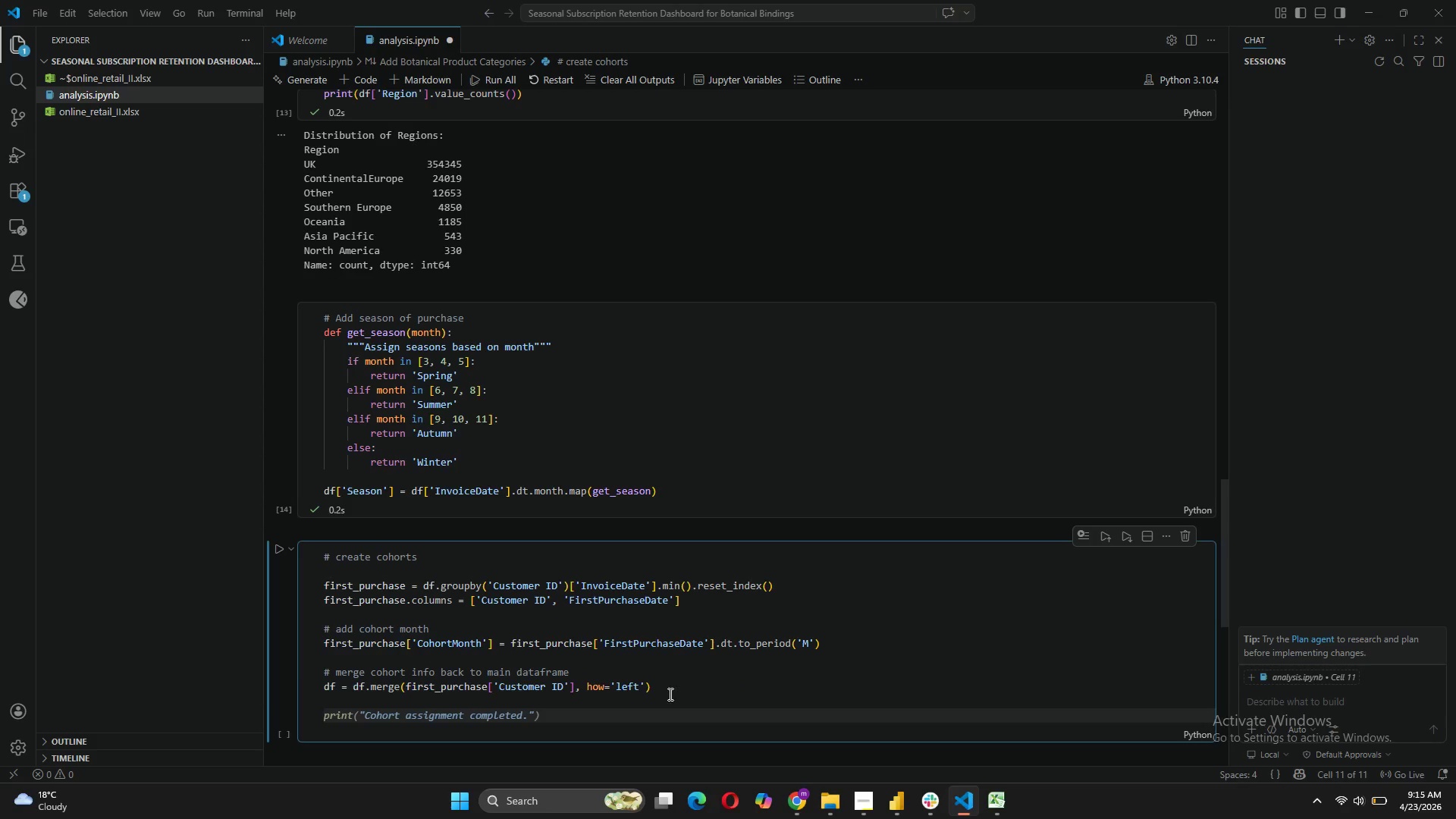 
type(# Calculate months since first purs)
key(Backspace)
type(chase)
 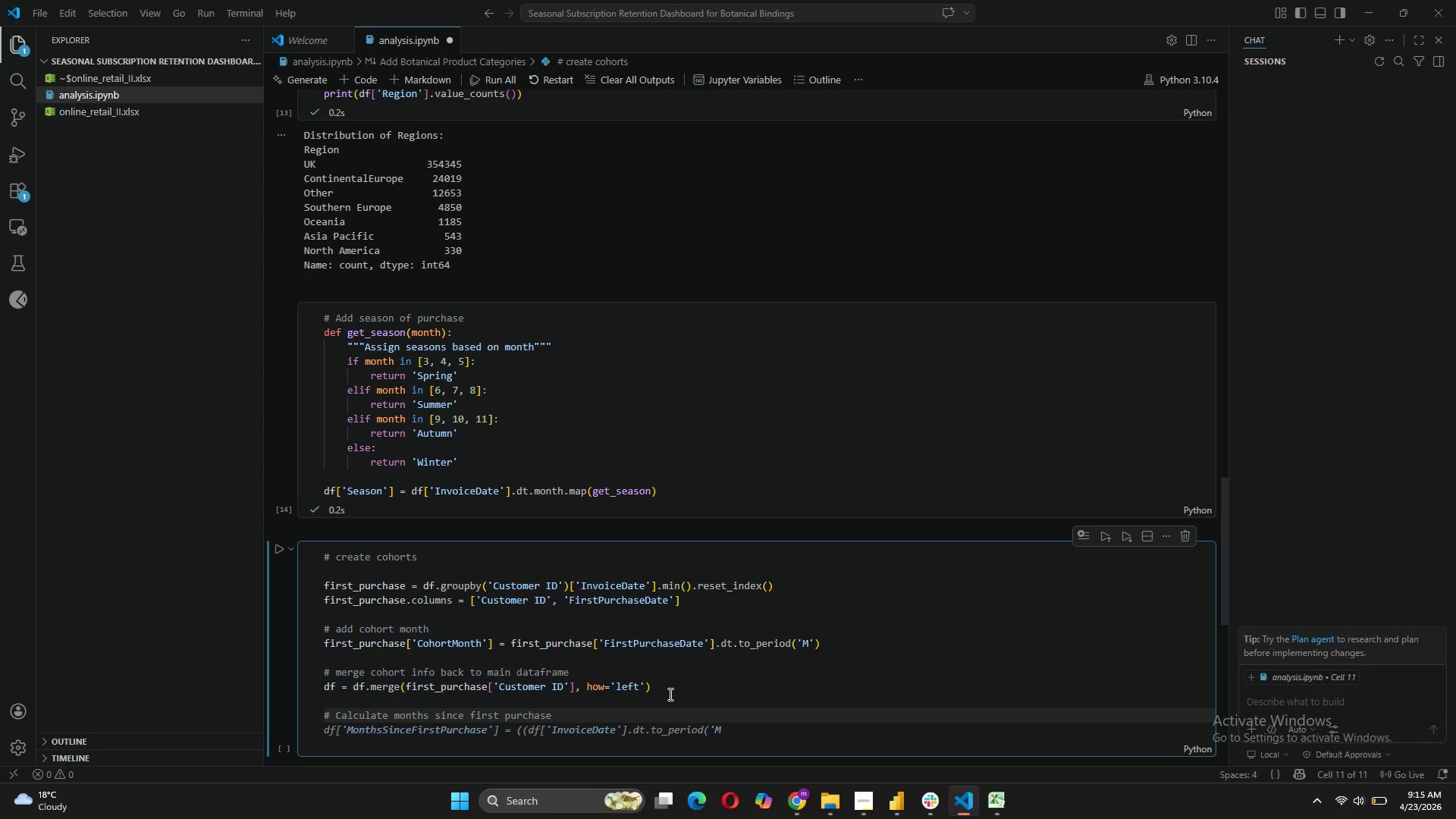 
key(Enter)
 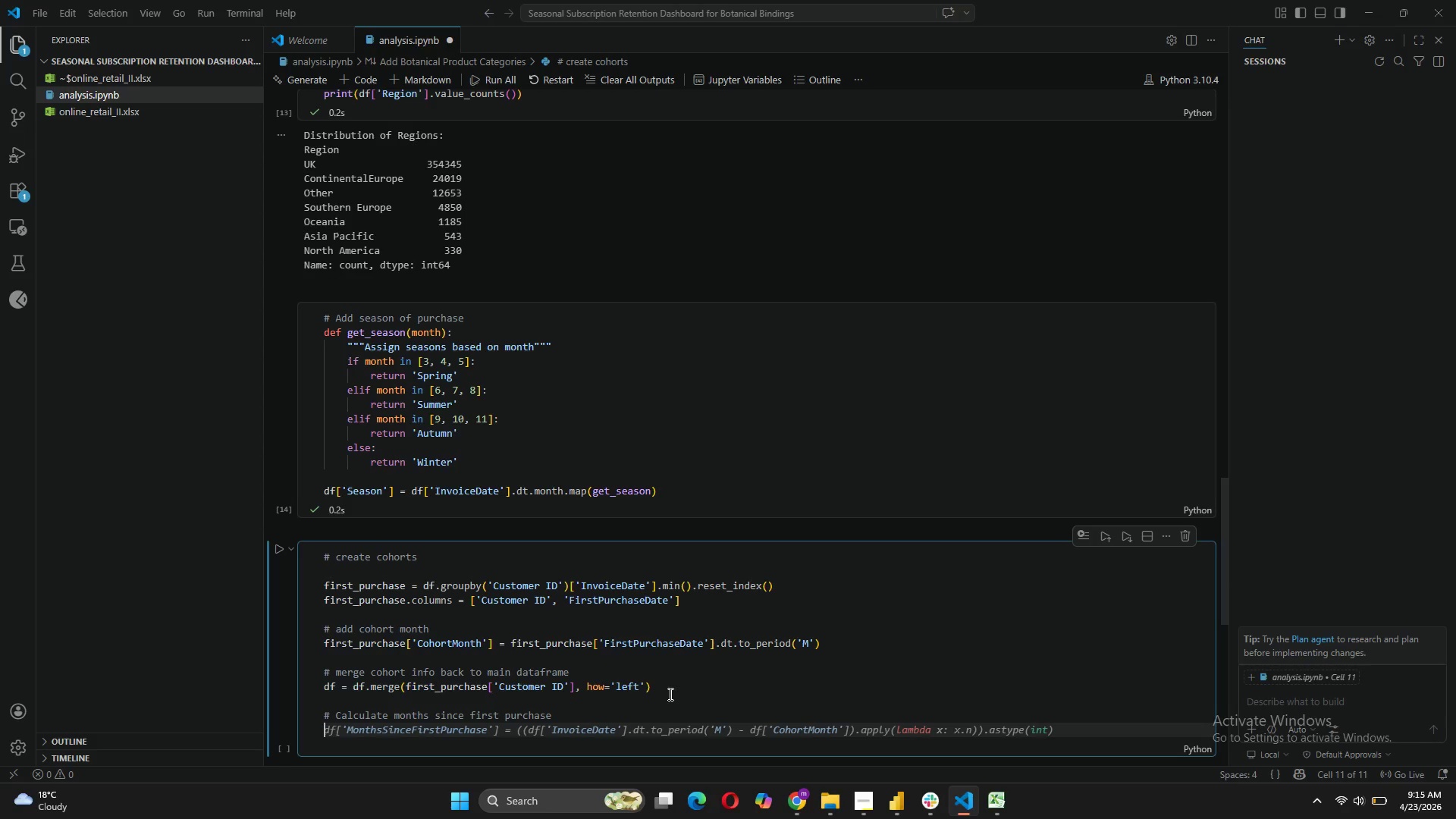 
type(df[coho)
key(Backspace)
key(Backspace)
key(Backspace)
key(Backspace)
type('CohortIndex)
 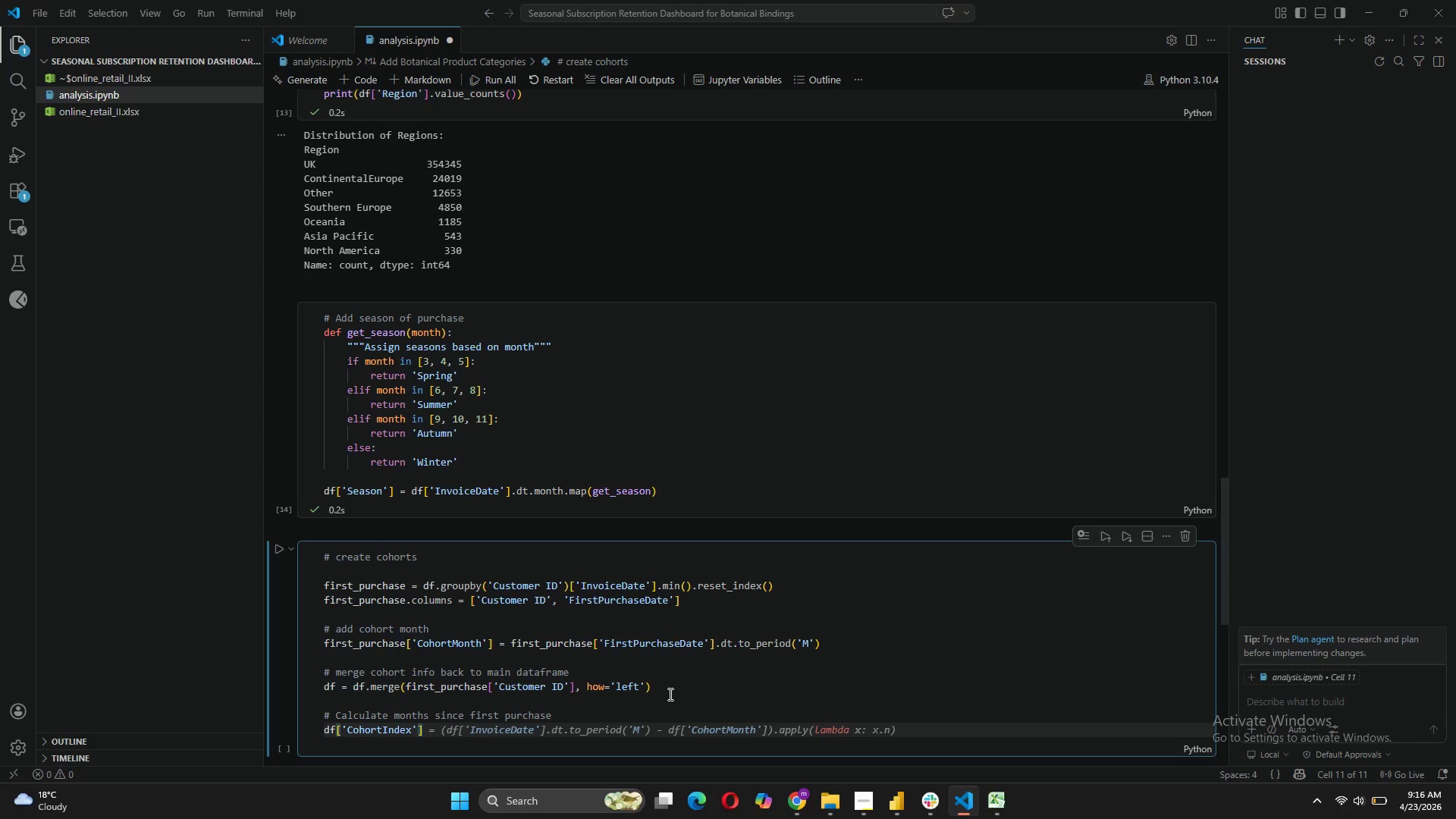 
key(ArrowRight)
 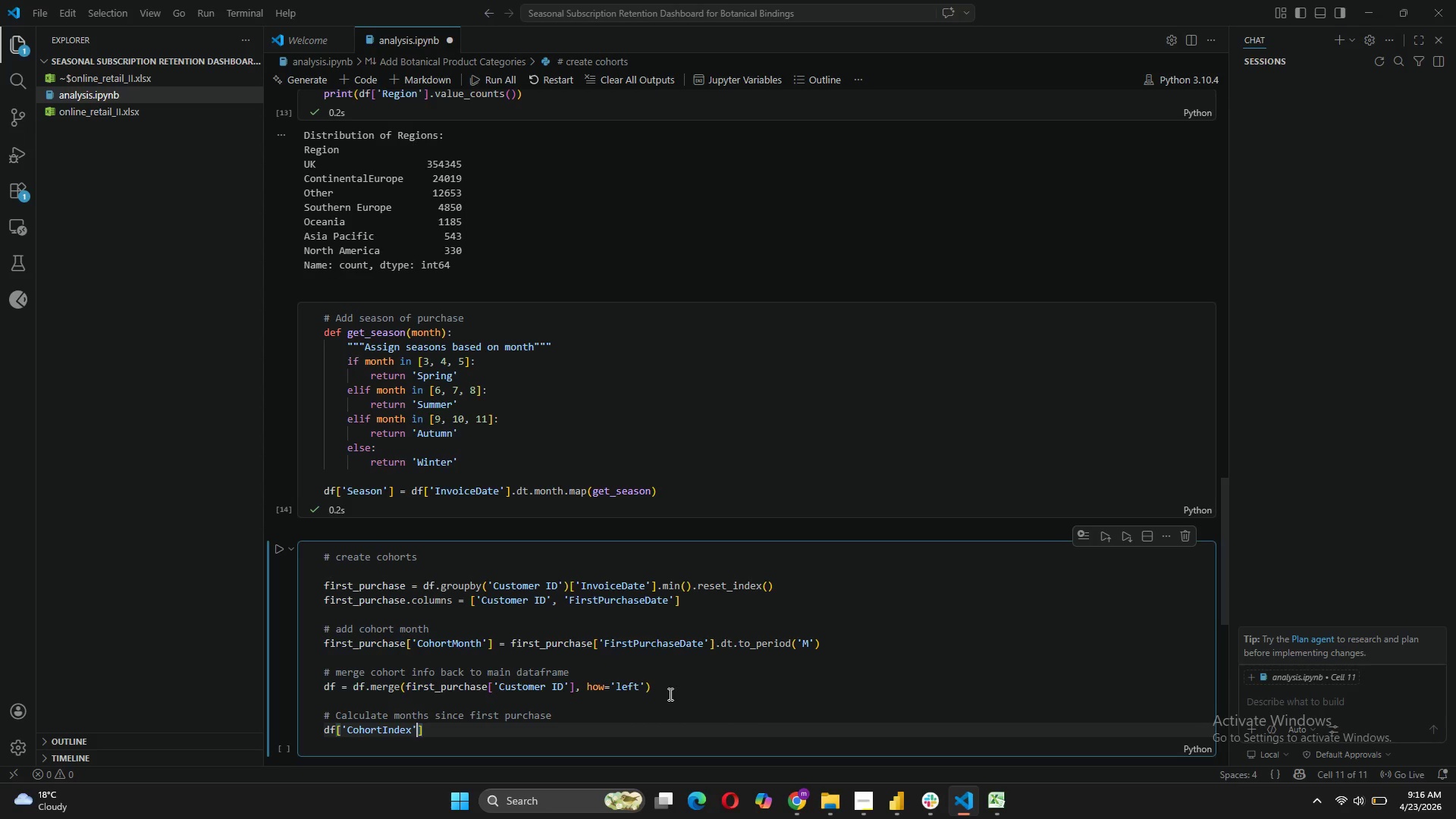 
key(ArrowRight)
 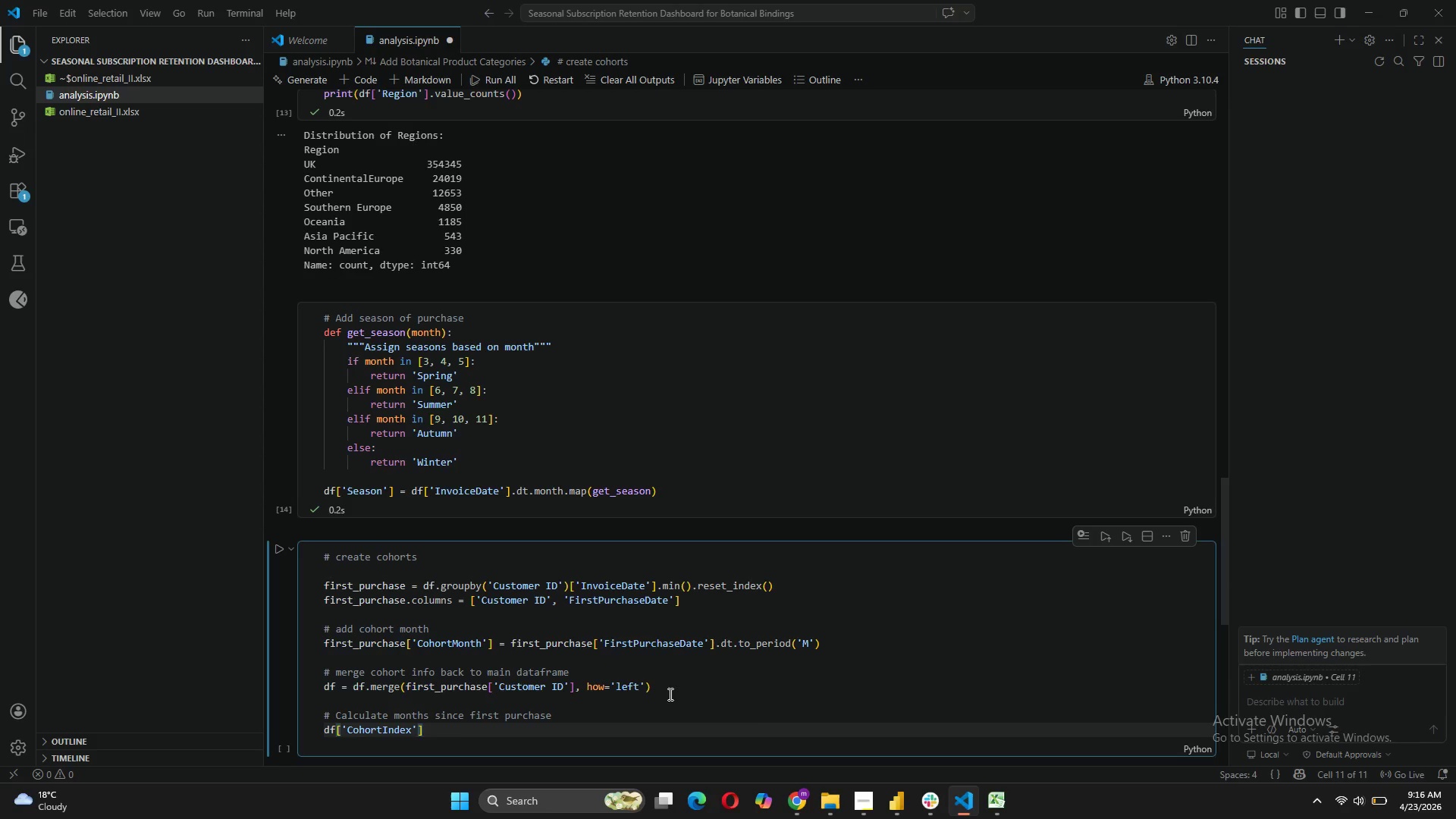 
key(Space)
 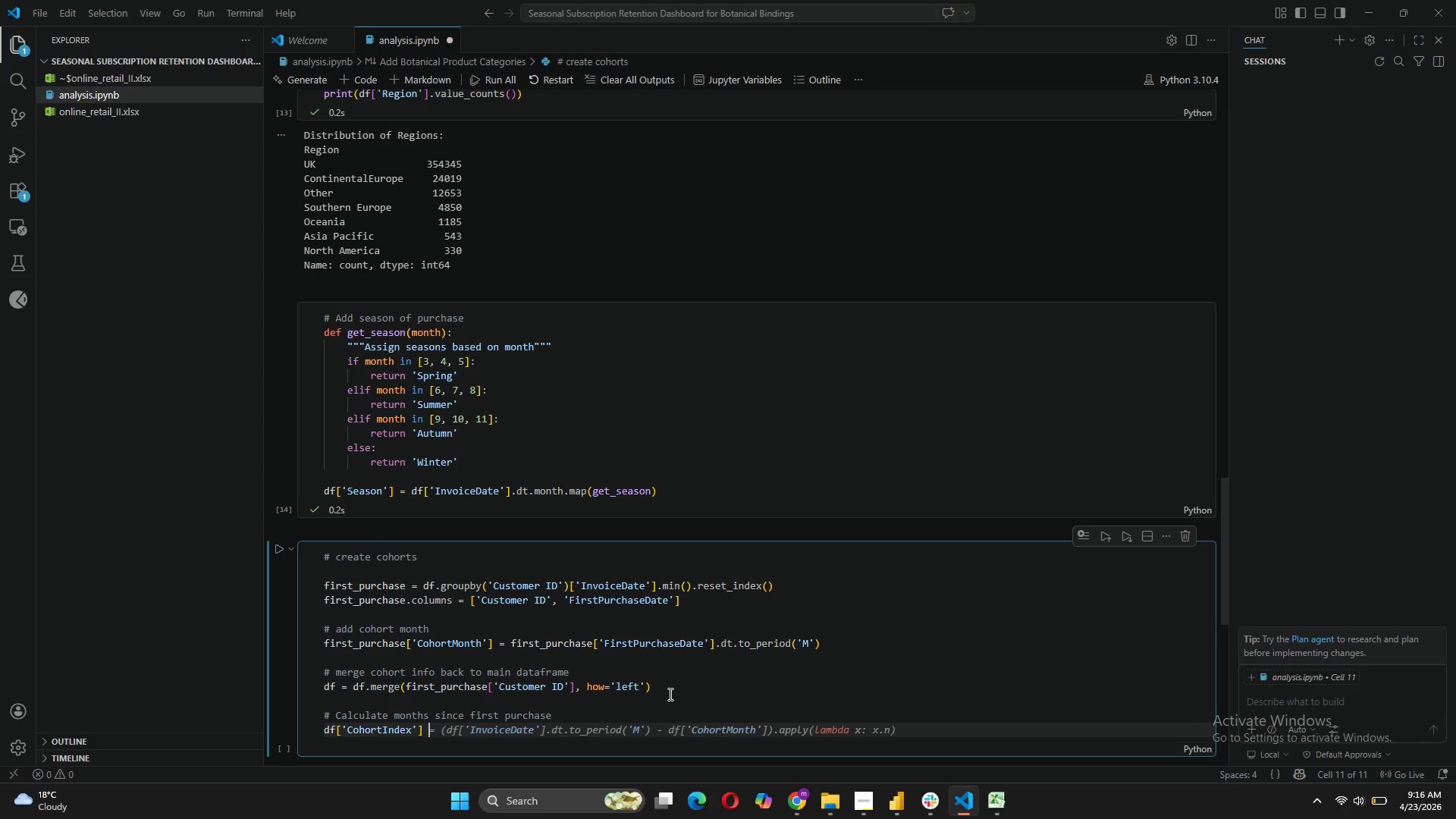 
key(Equal)
 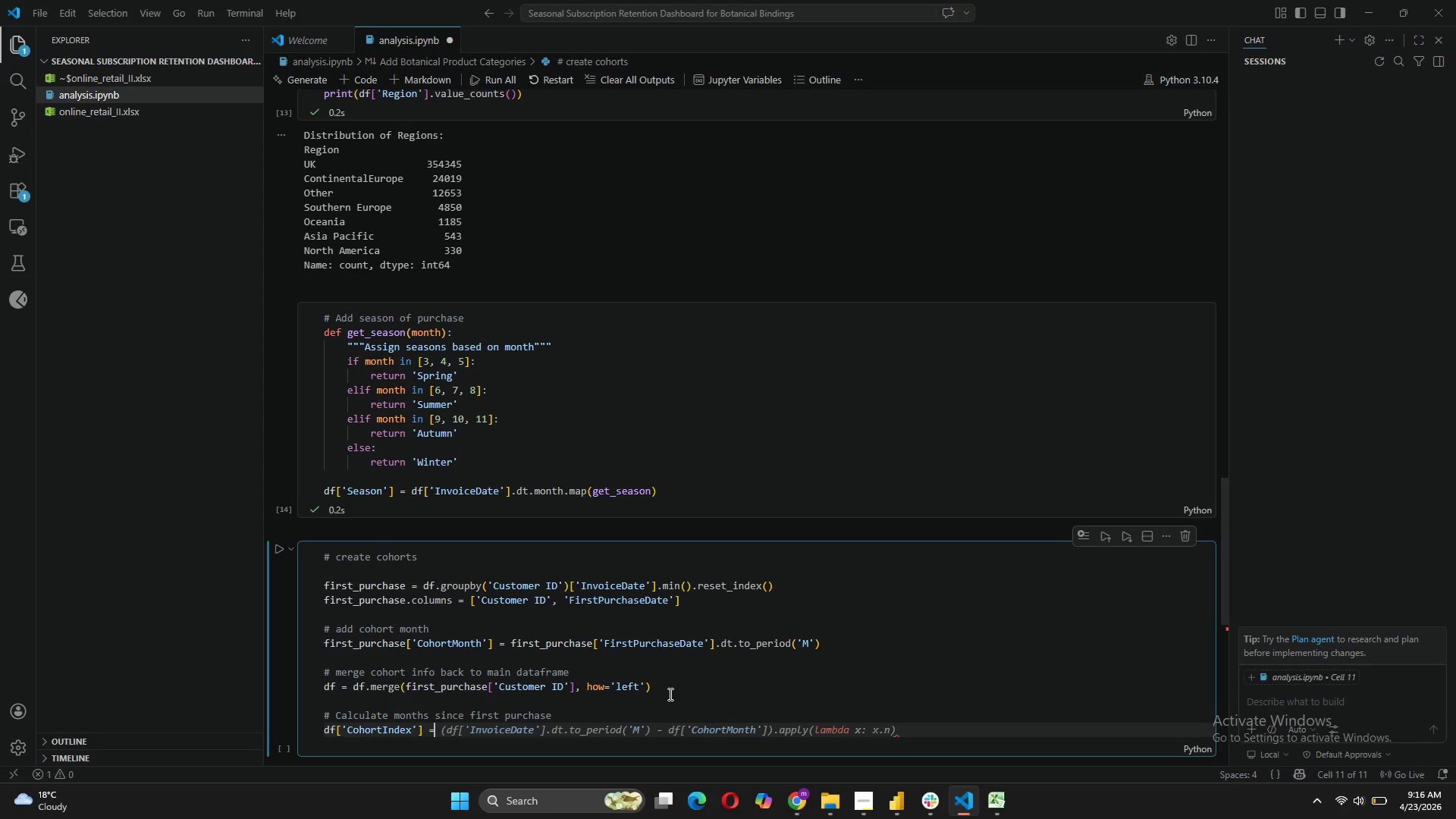 
key(Space)
 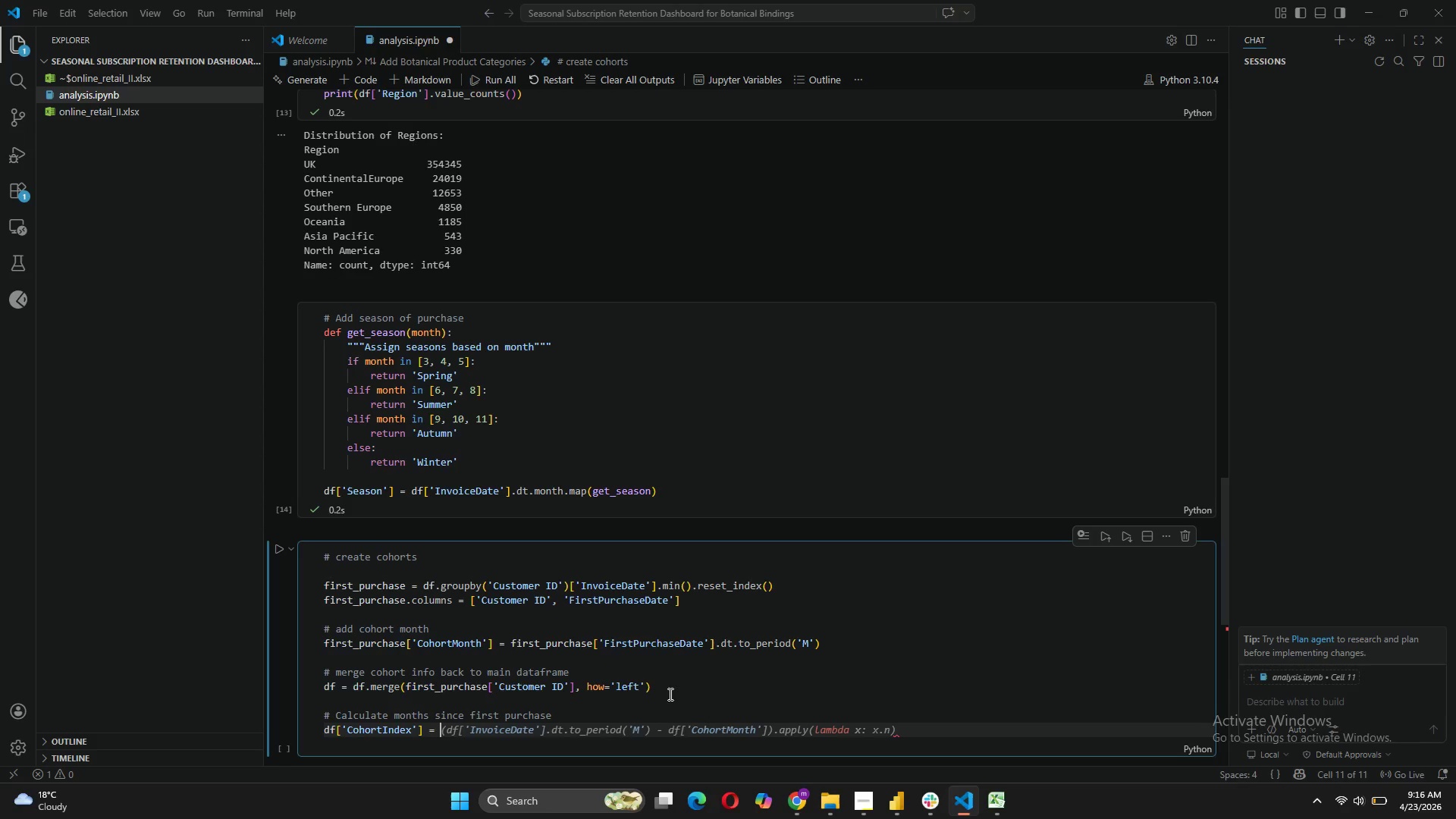 
key(Tab)
 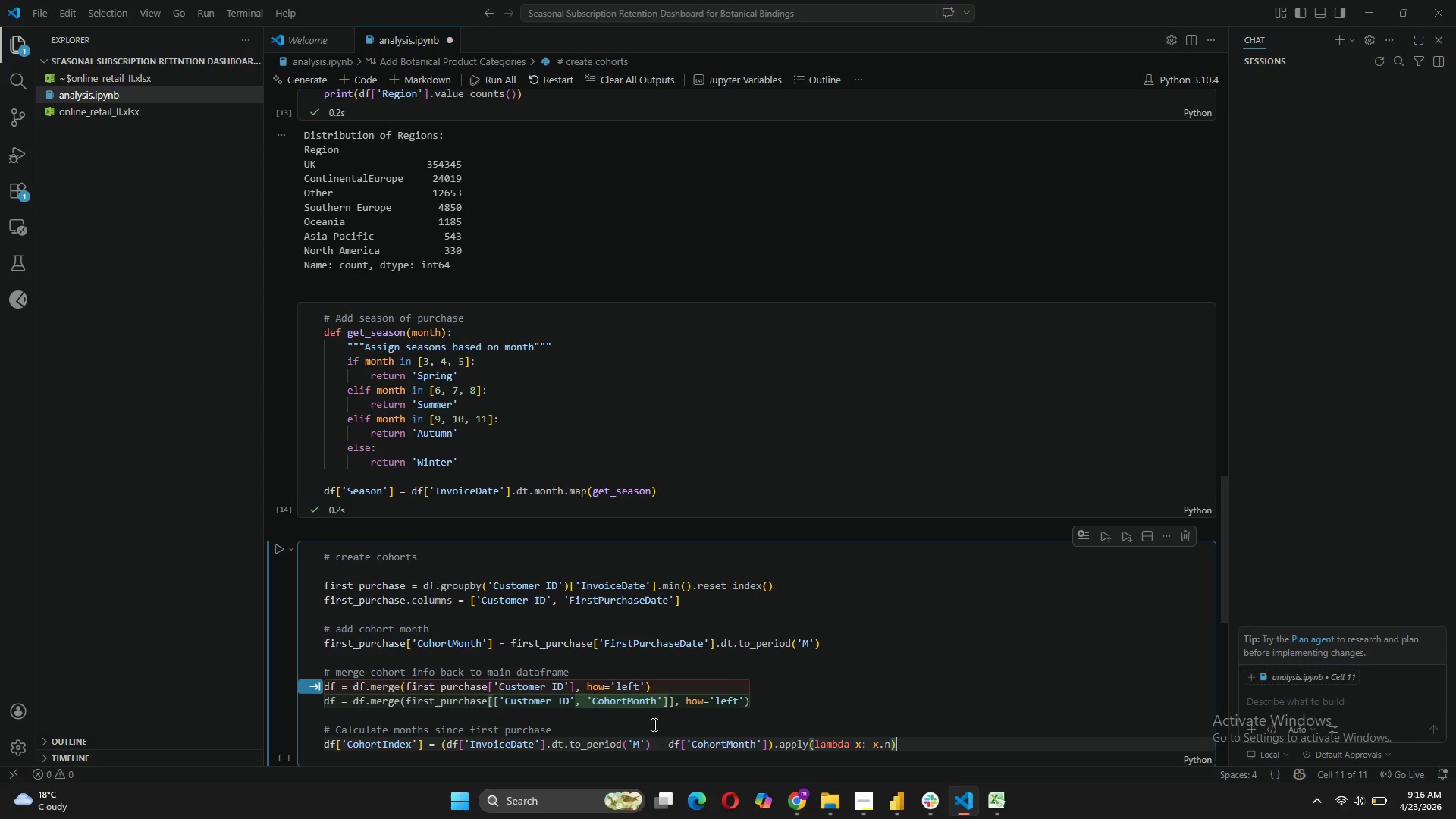 
wait(5.45)
 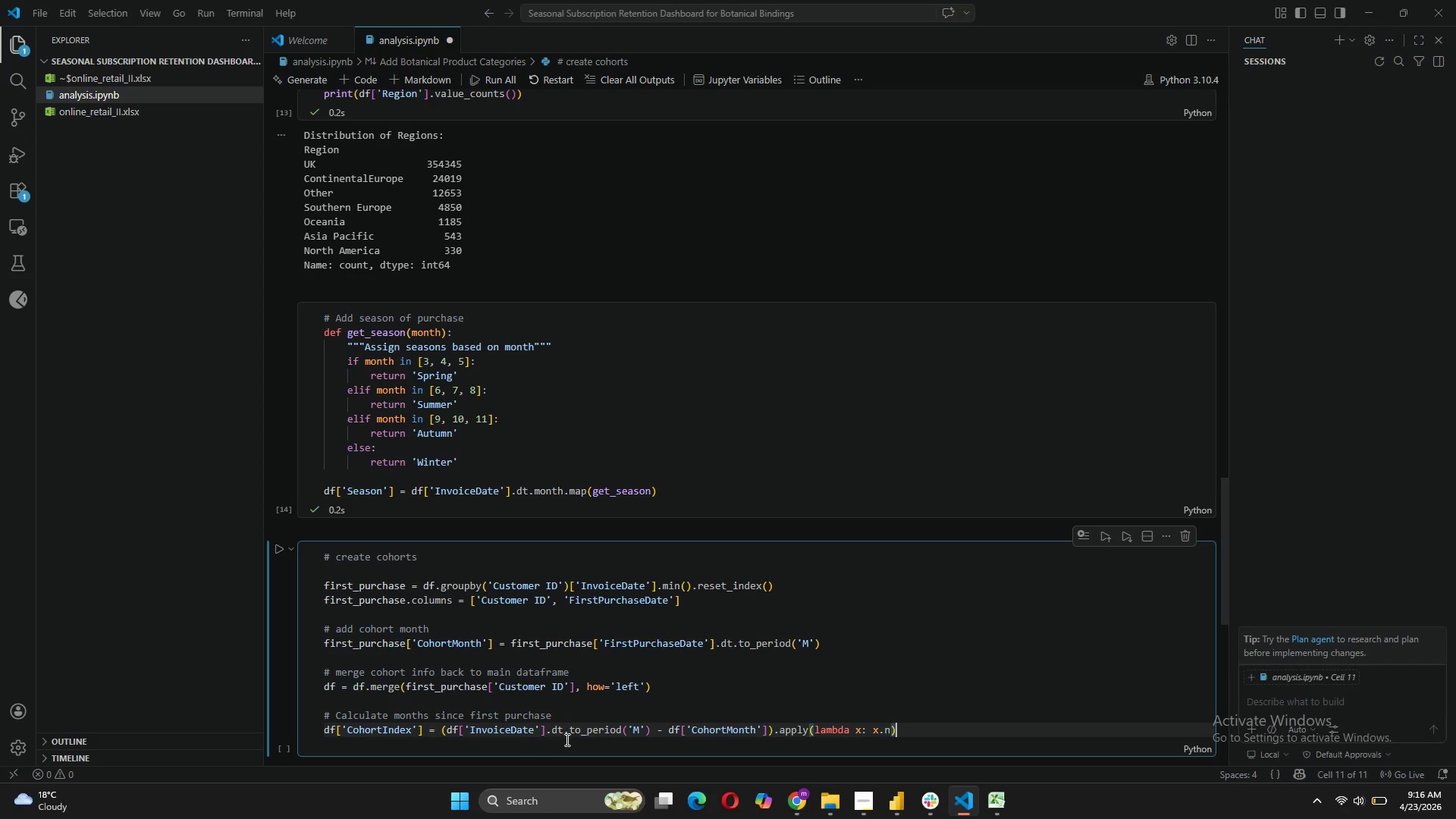 
left_click_drag(start_coordinate=[650, 745], to_coordinate=[565, 747])
 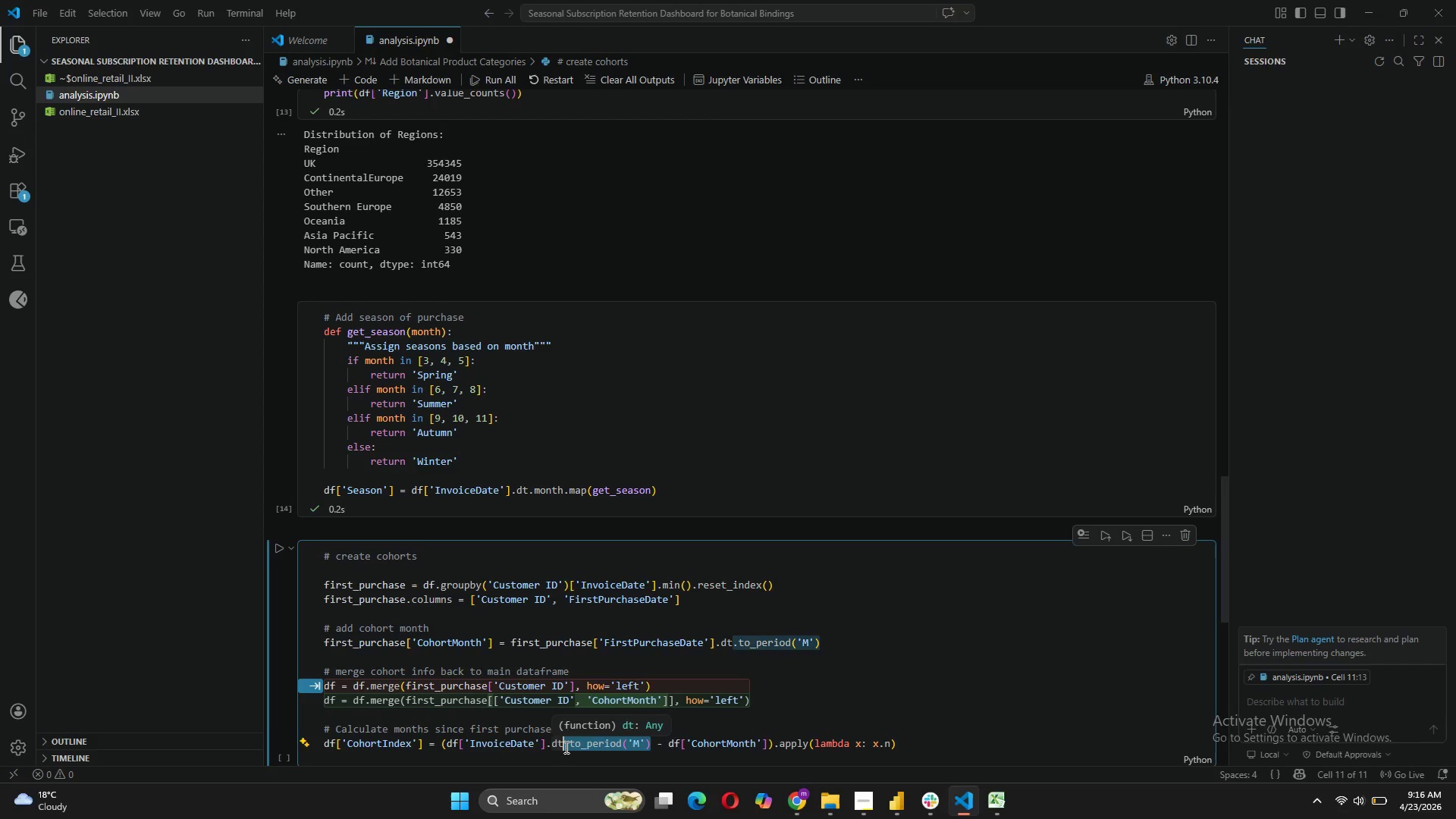 
type(.year)
 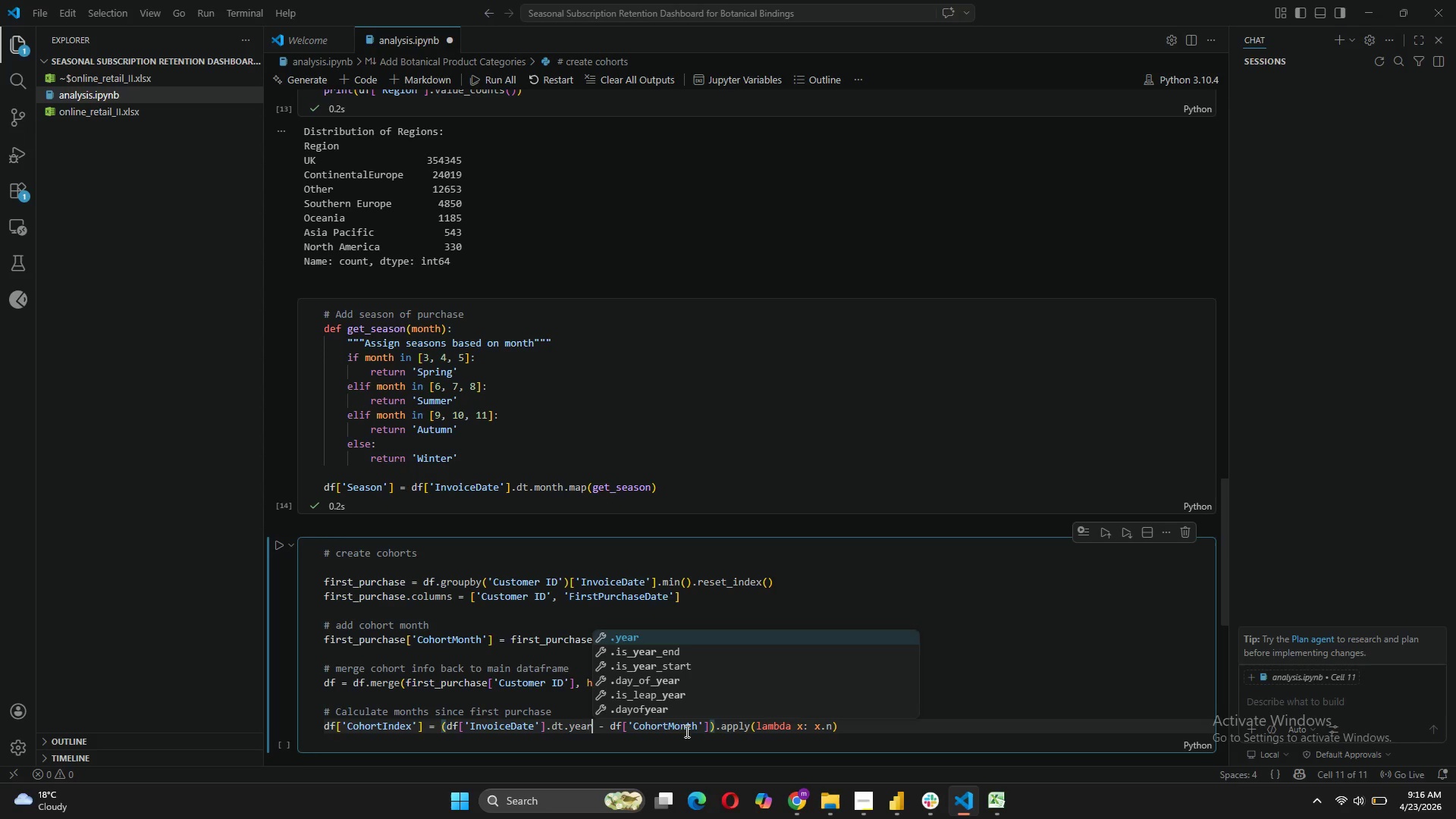 
wait(5.58)
 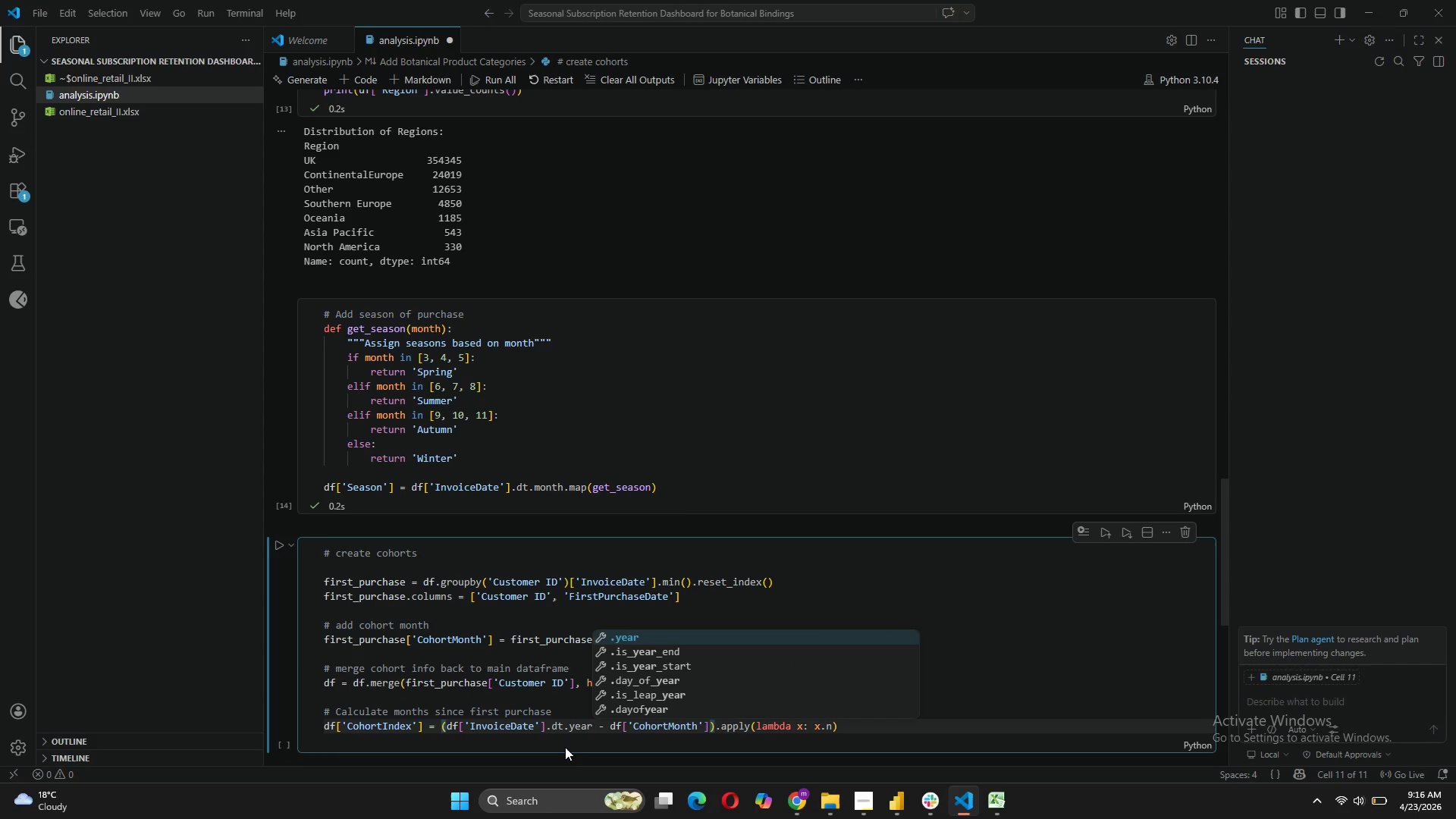 
left_click_drag(start_coordinate=[700, 727], to_coordinate=[634, 724])
 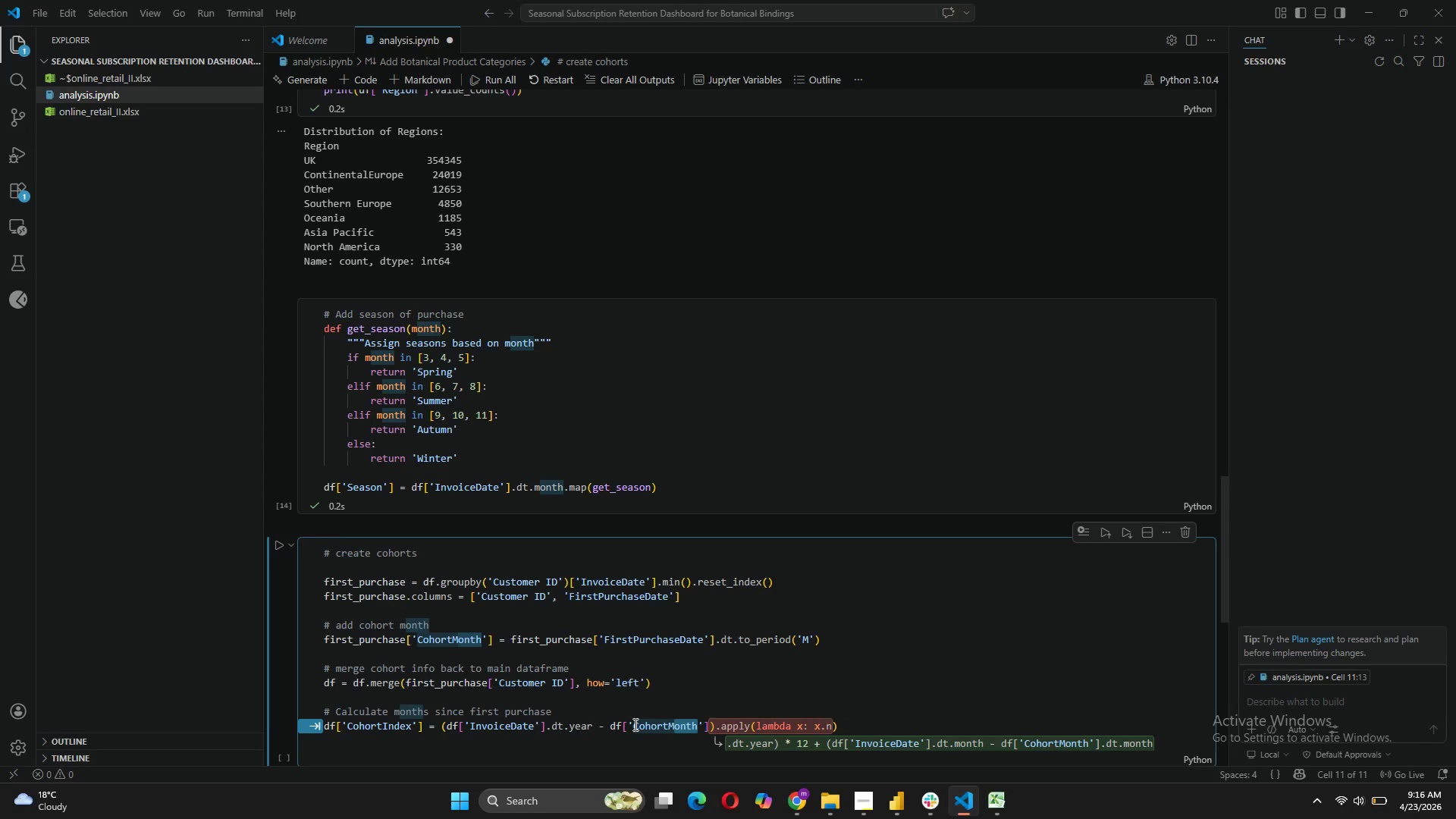 
key(Backspace)
key(Backspace)
key(Backspace)
key(Backspace)
key(Backspace)
key(Backspace)
key(Backspace)
key(Backspace)
type(year)
 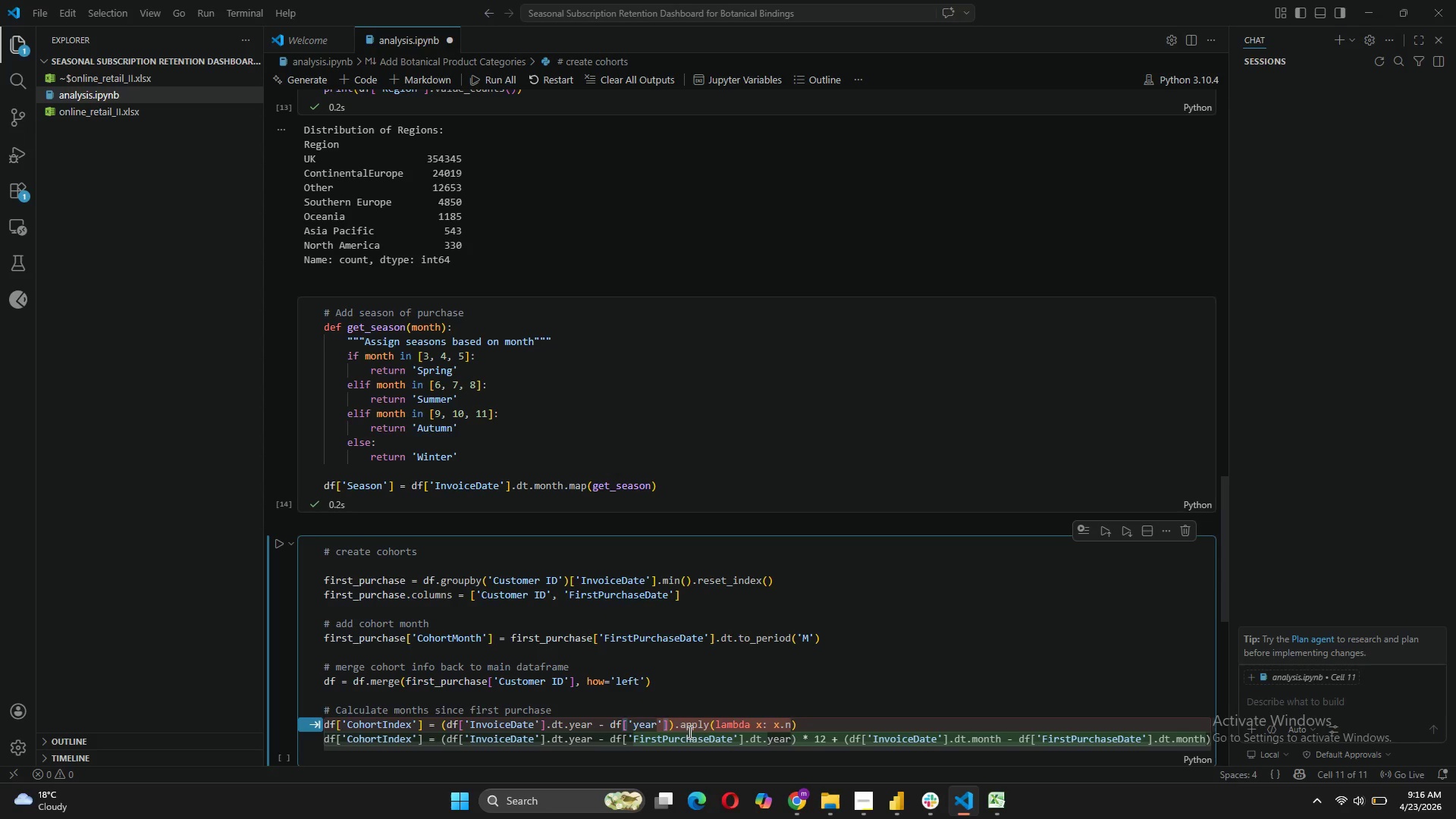 
key(Control+Z)
 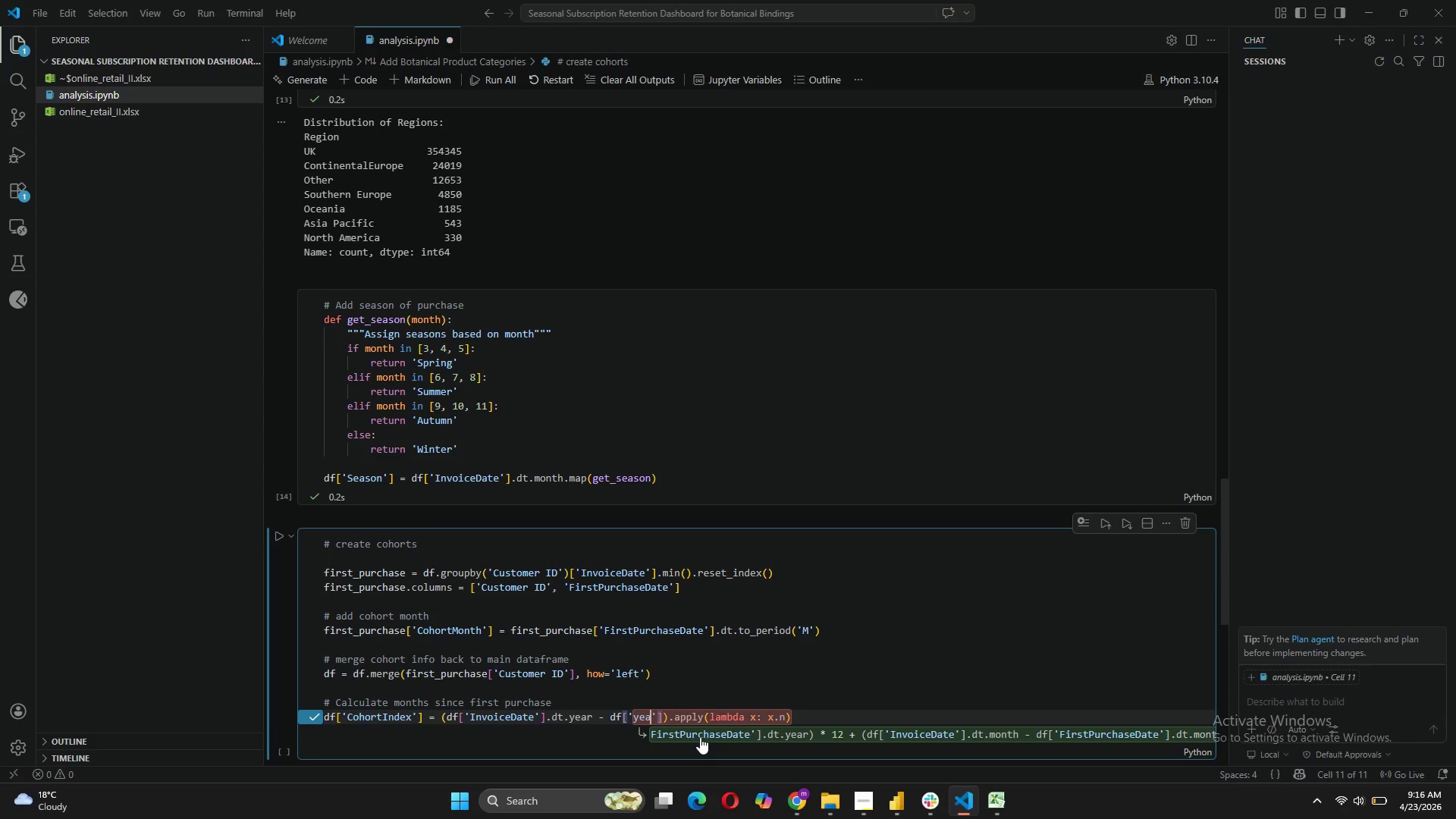 
key(Control+Z)
 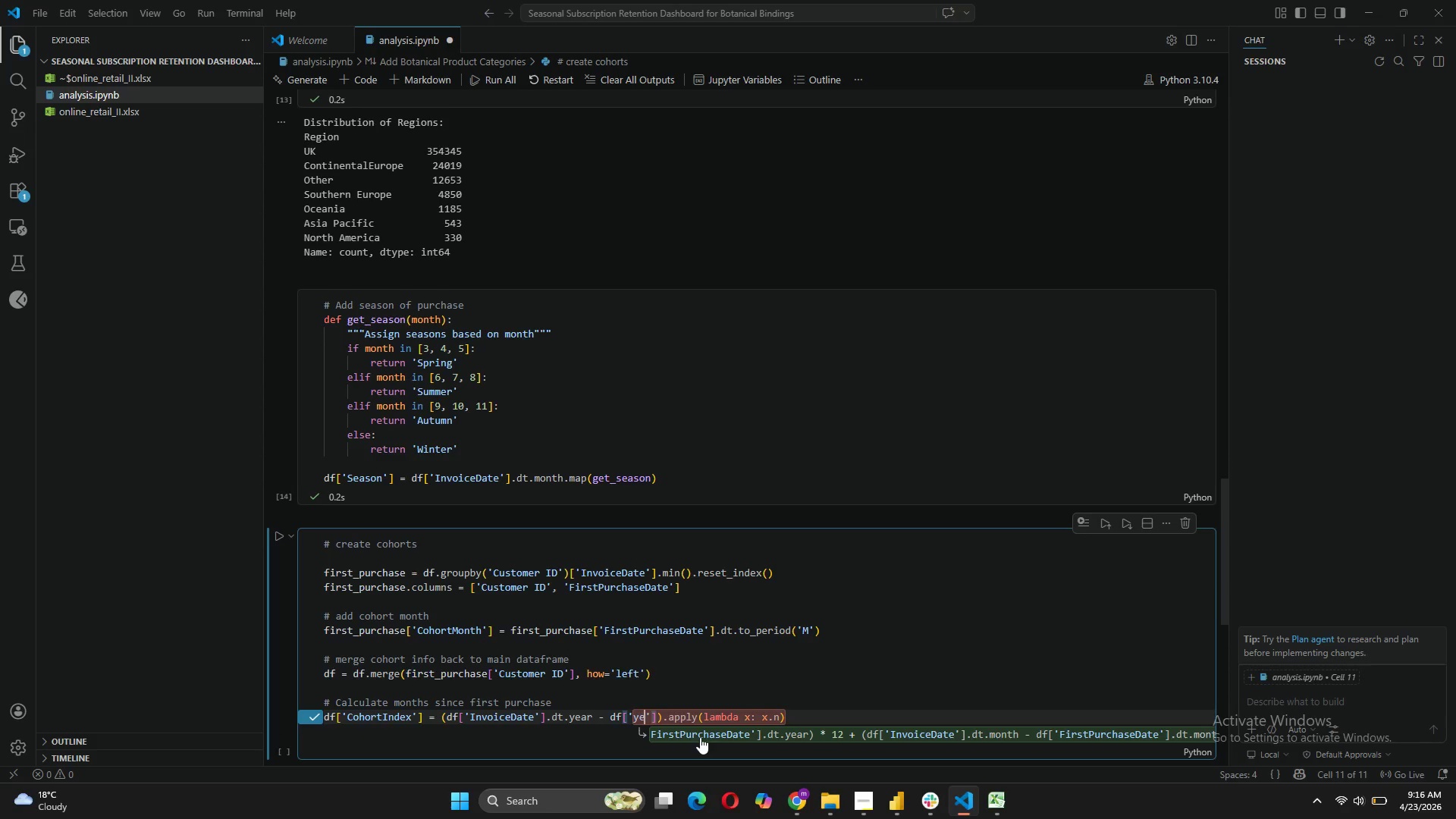 
key(Control+Z)
 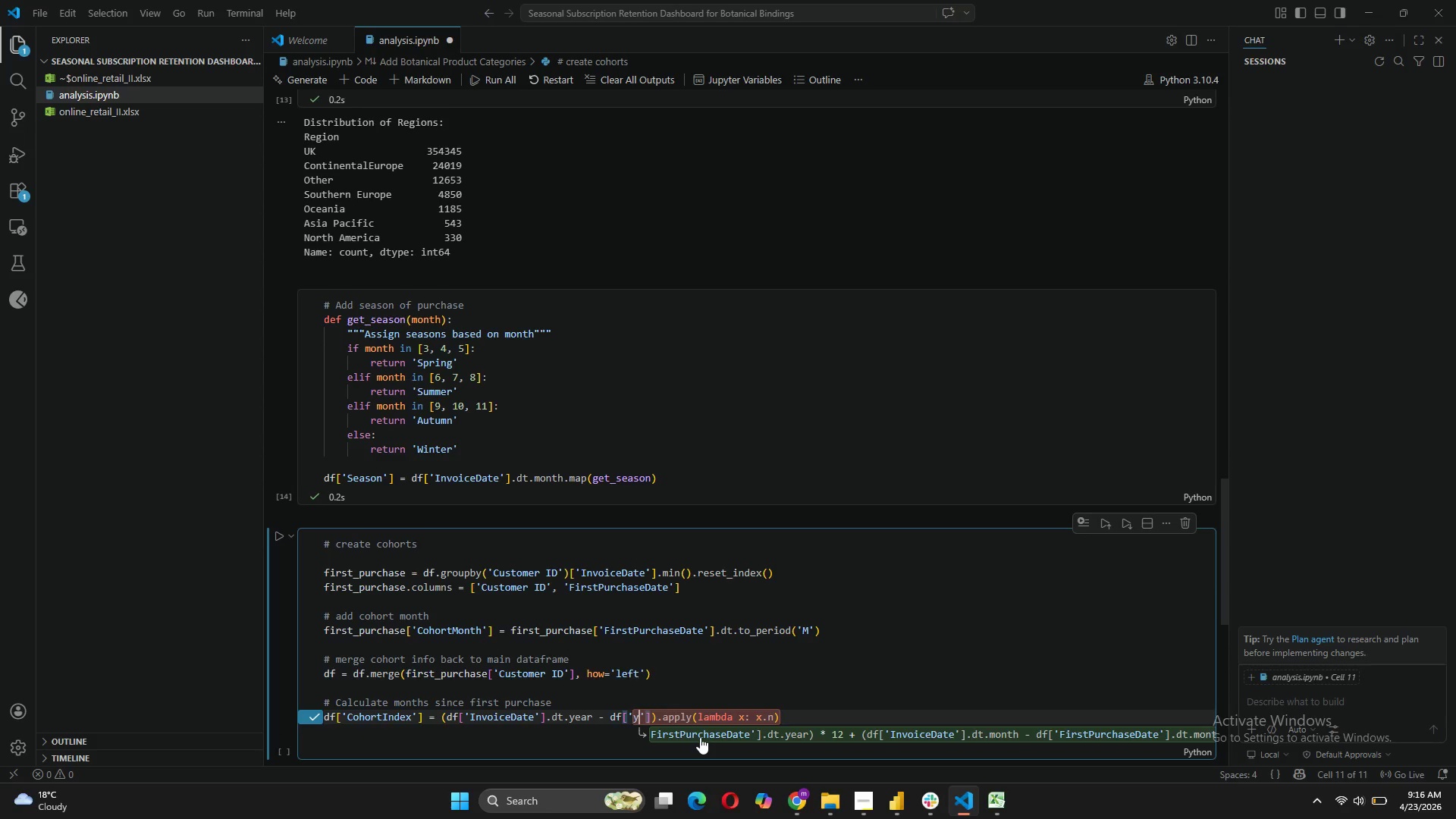 
key(Control+Z)
 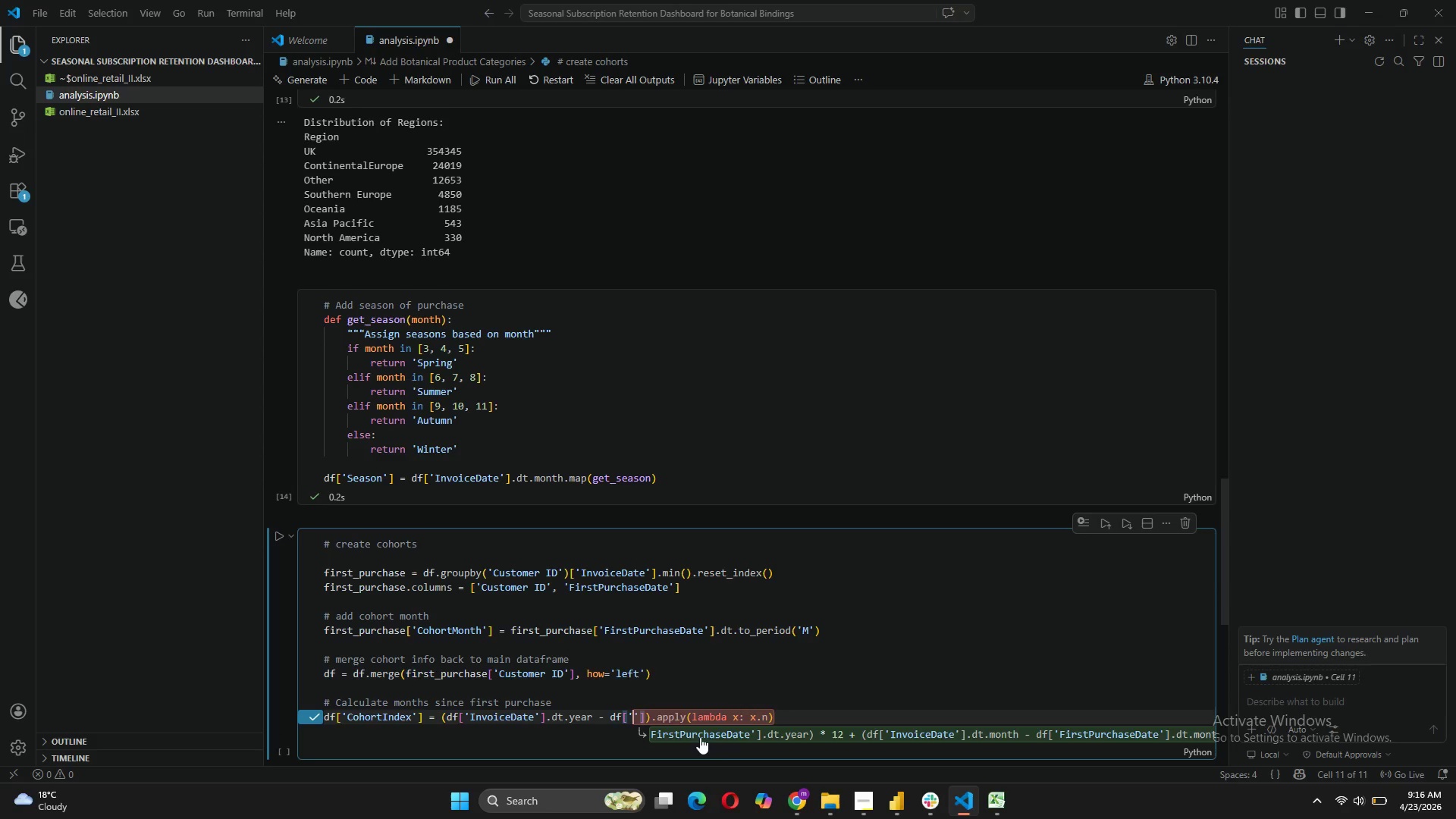 
key(Control+Z)
 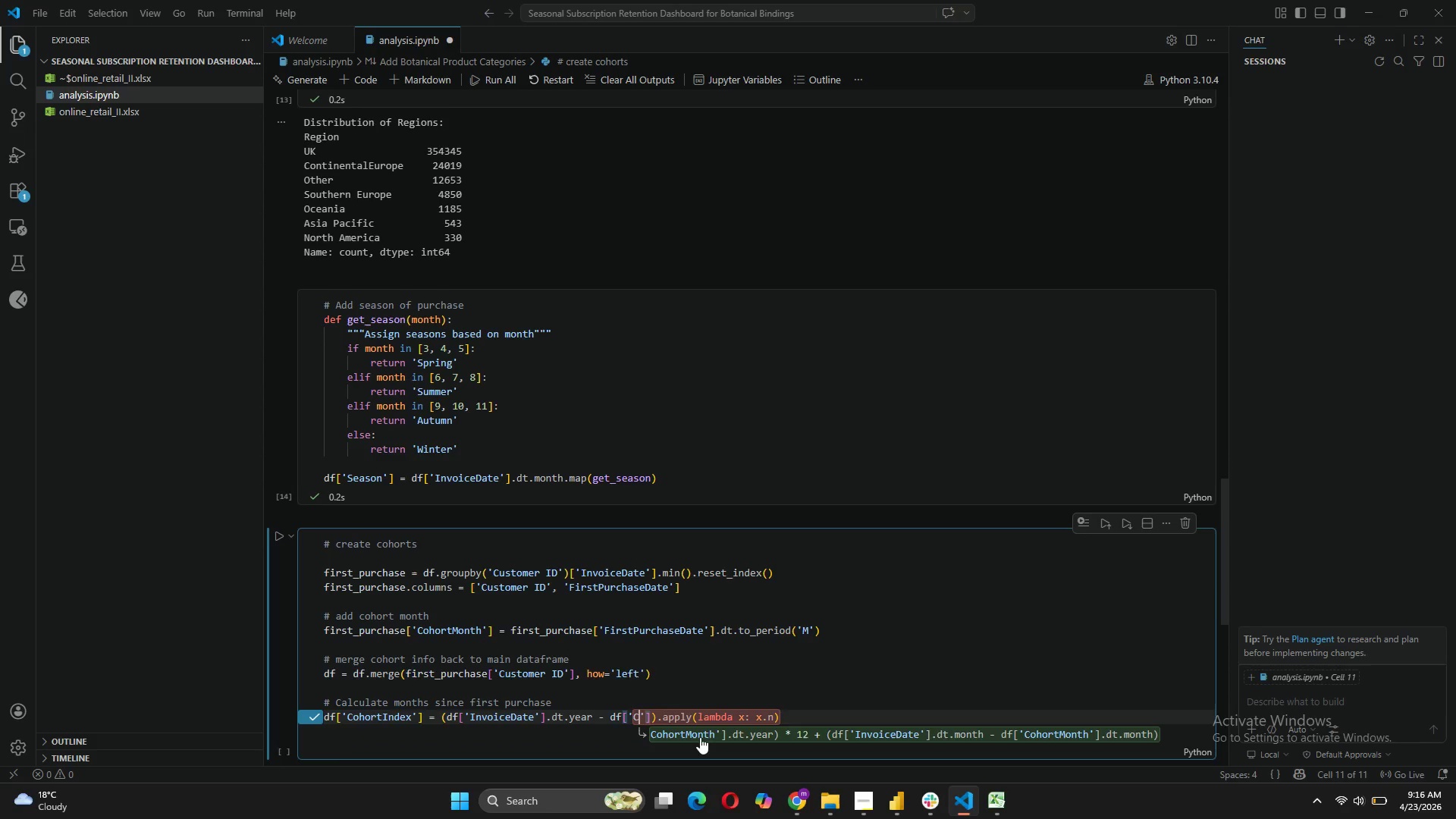 
key(Control+Z)
 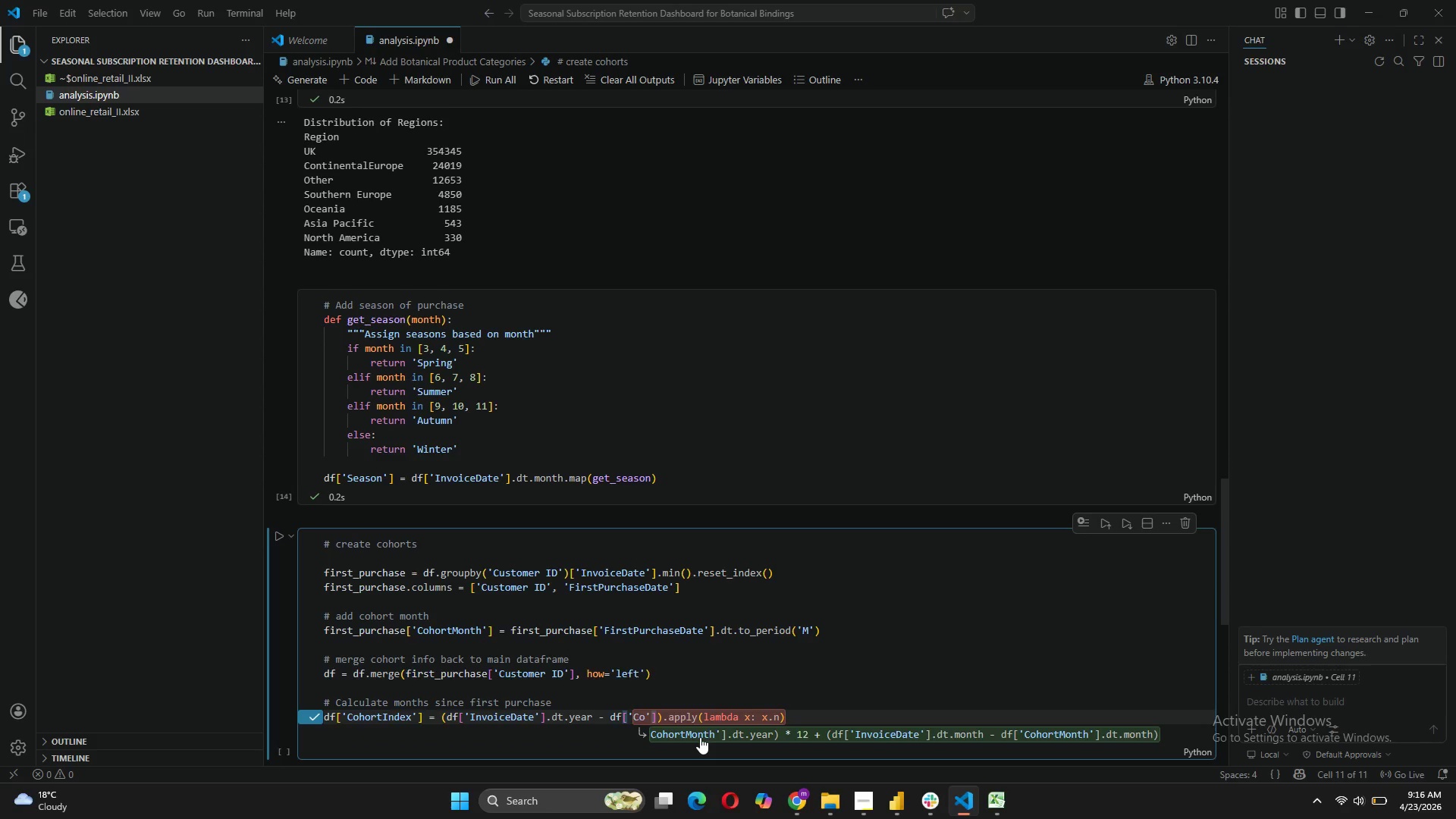 
key(Backspace)
key(Backspace)
type(Firs)
key(Tab)
 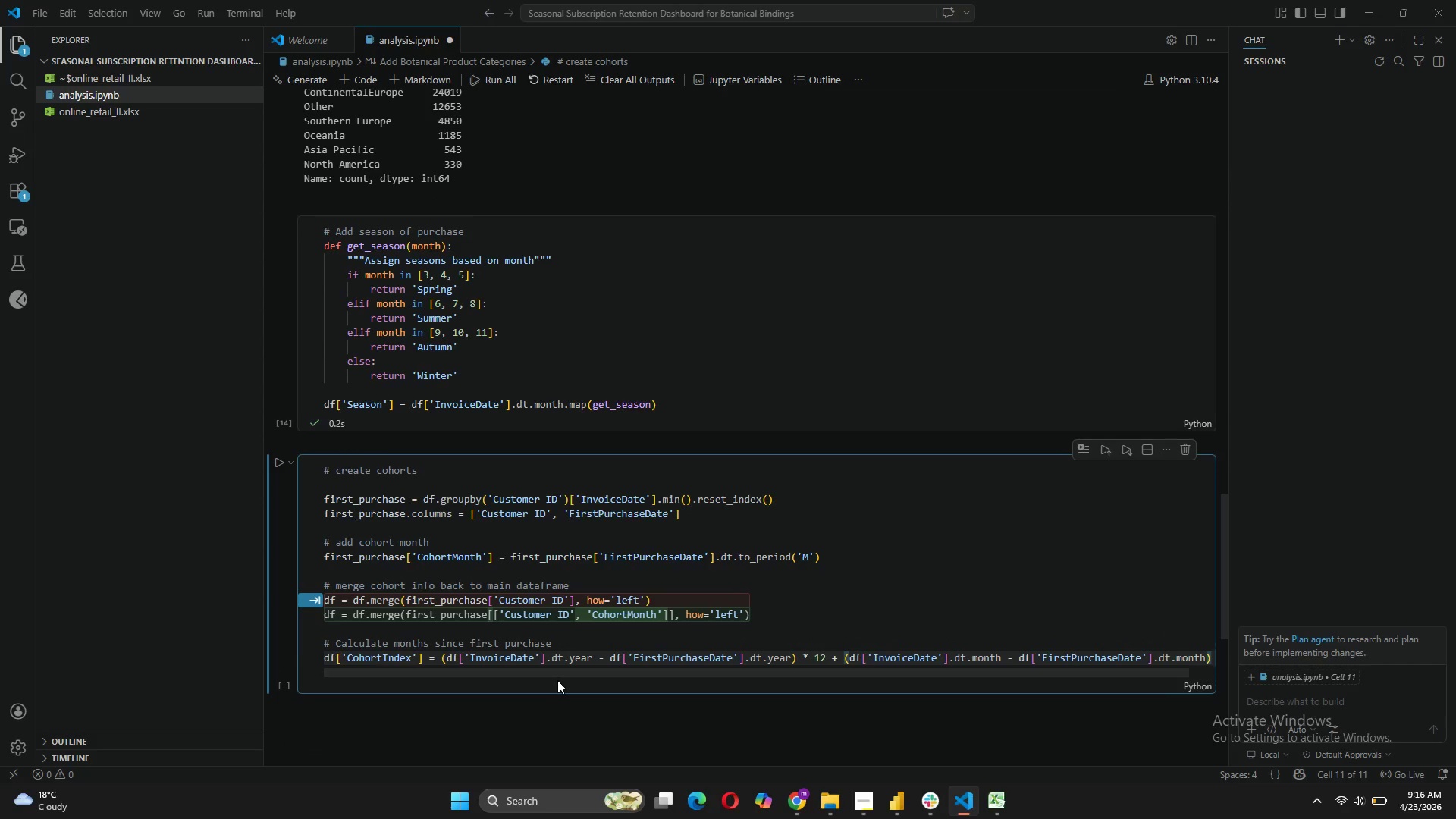 
wait(6.91)
 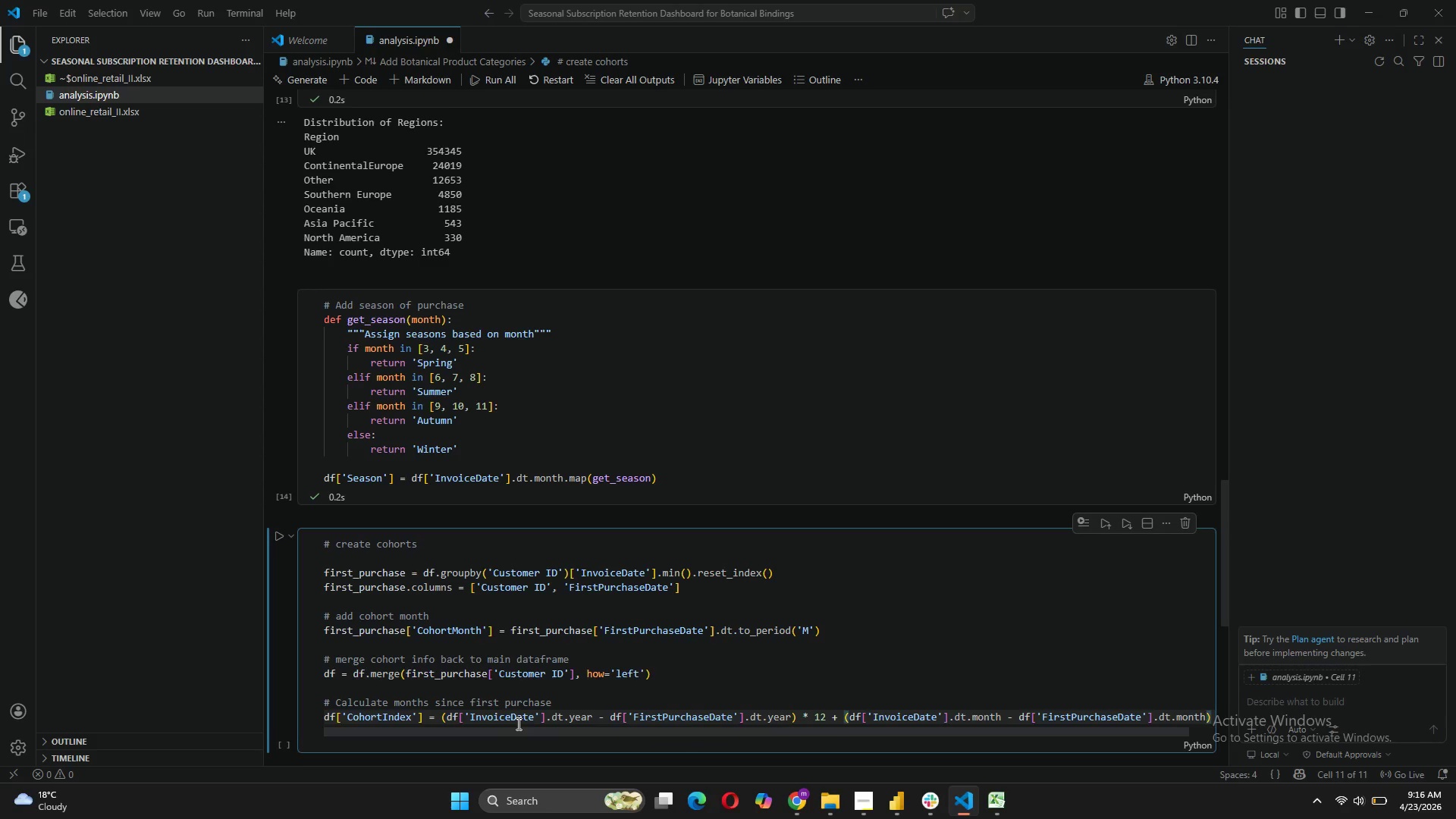 
left_click([612, 635])
 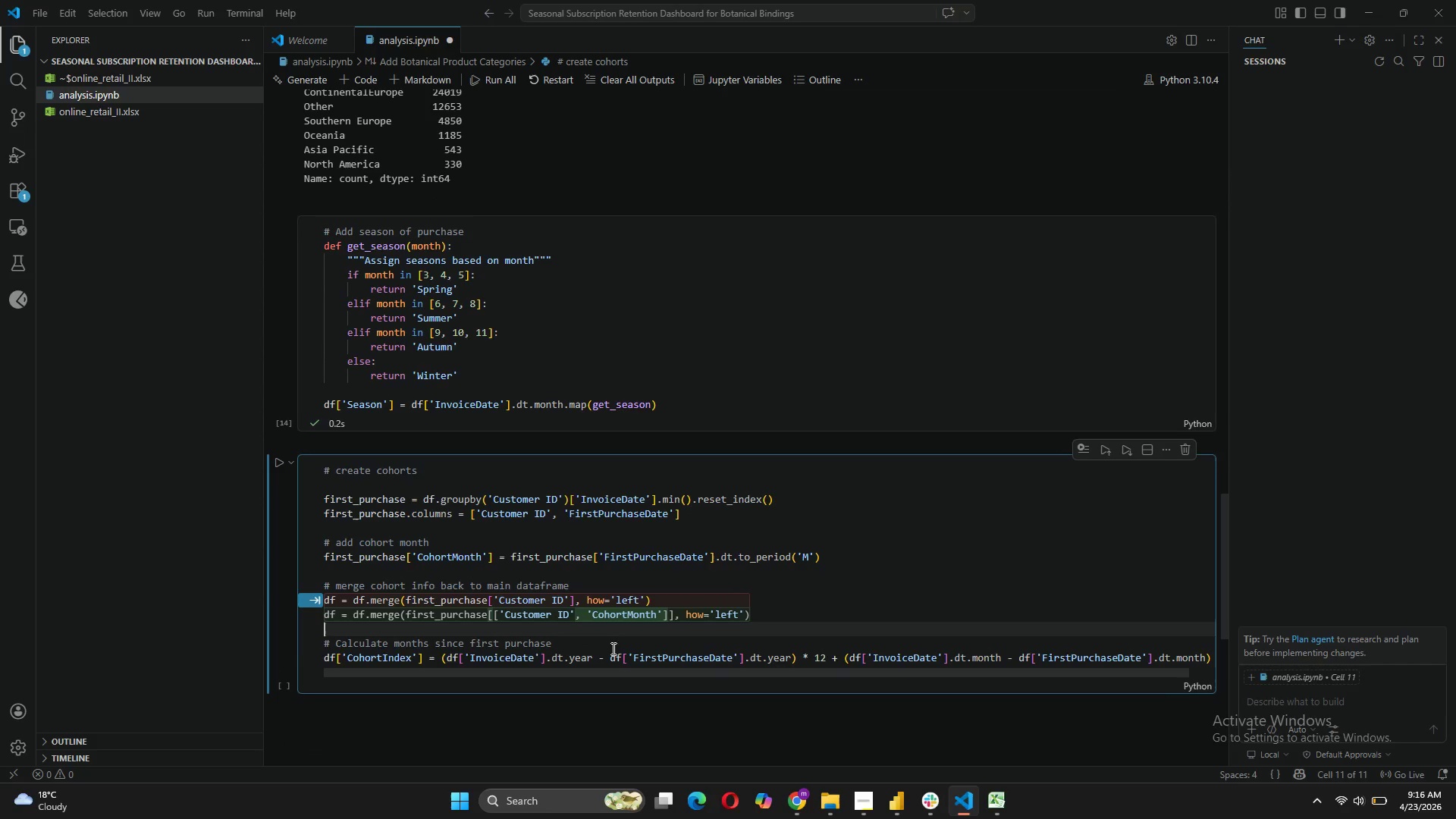 
mouse_move([581, 665])
 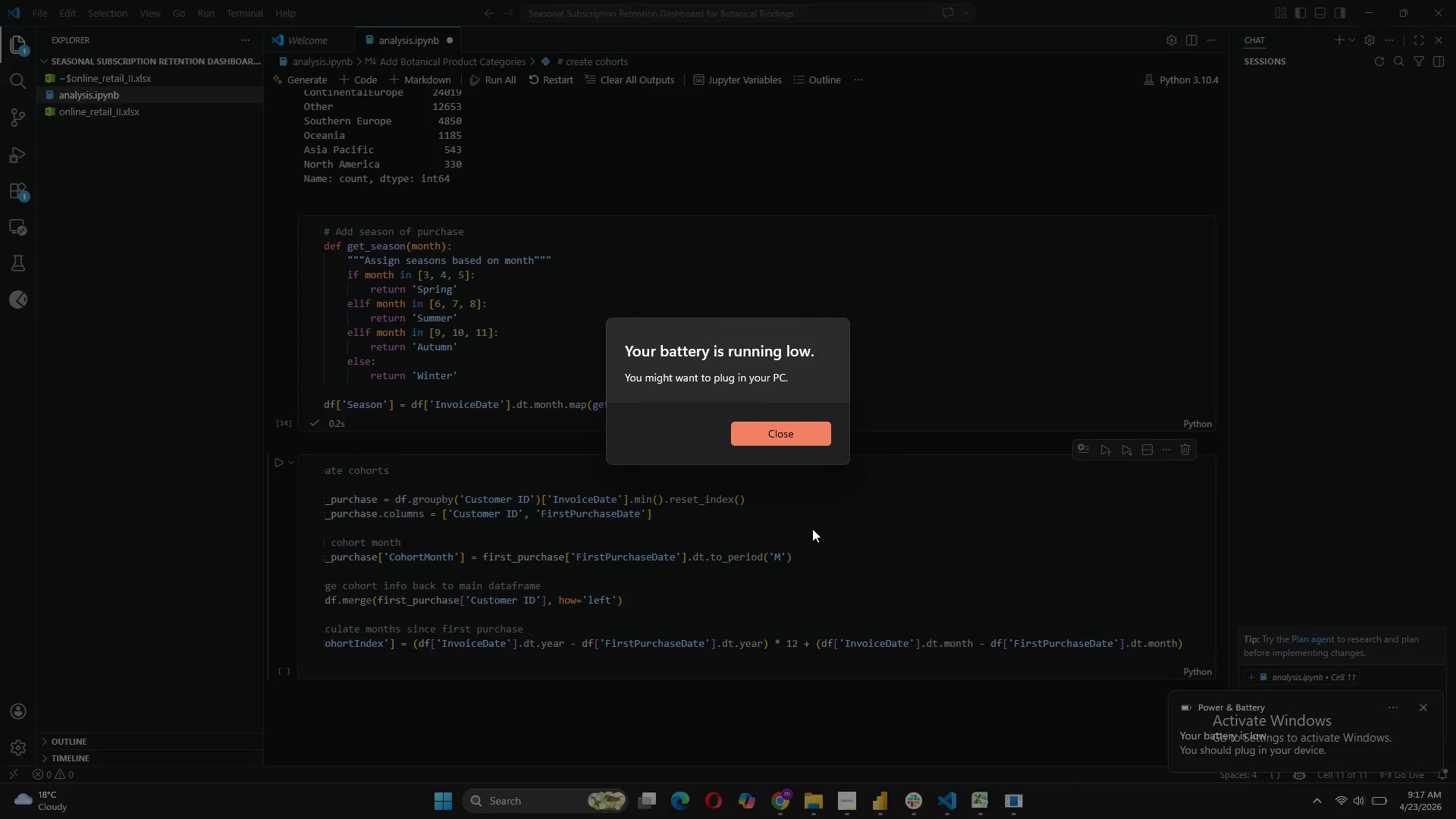 
wait(14.3)
 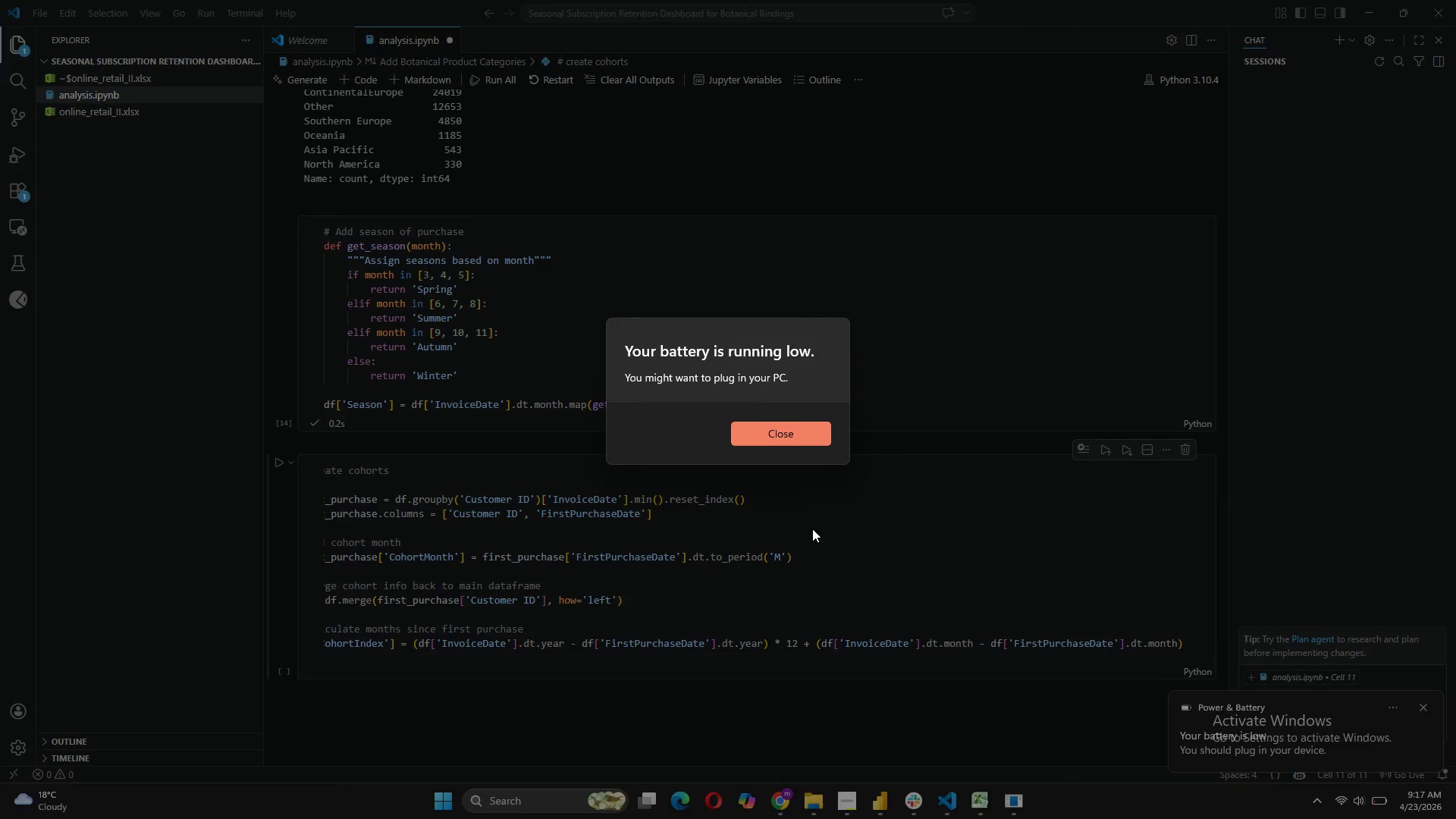 
left_click([773, 432])
 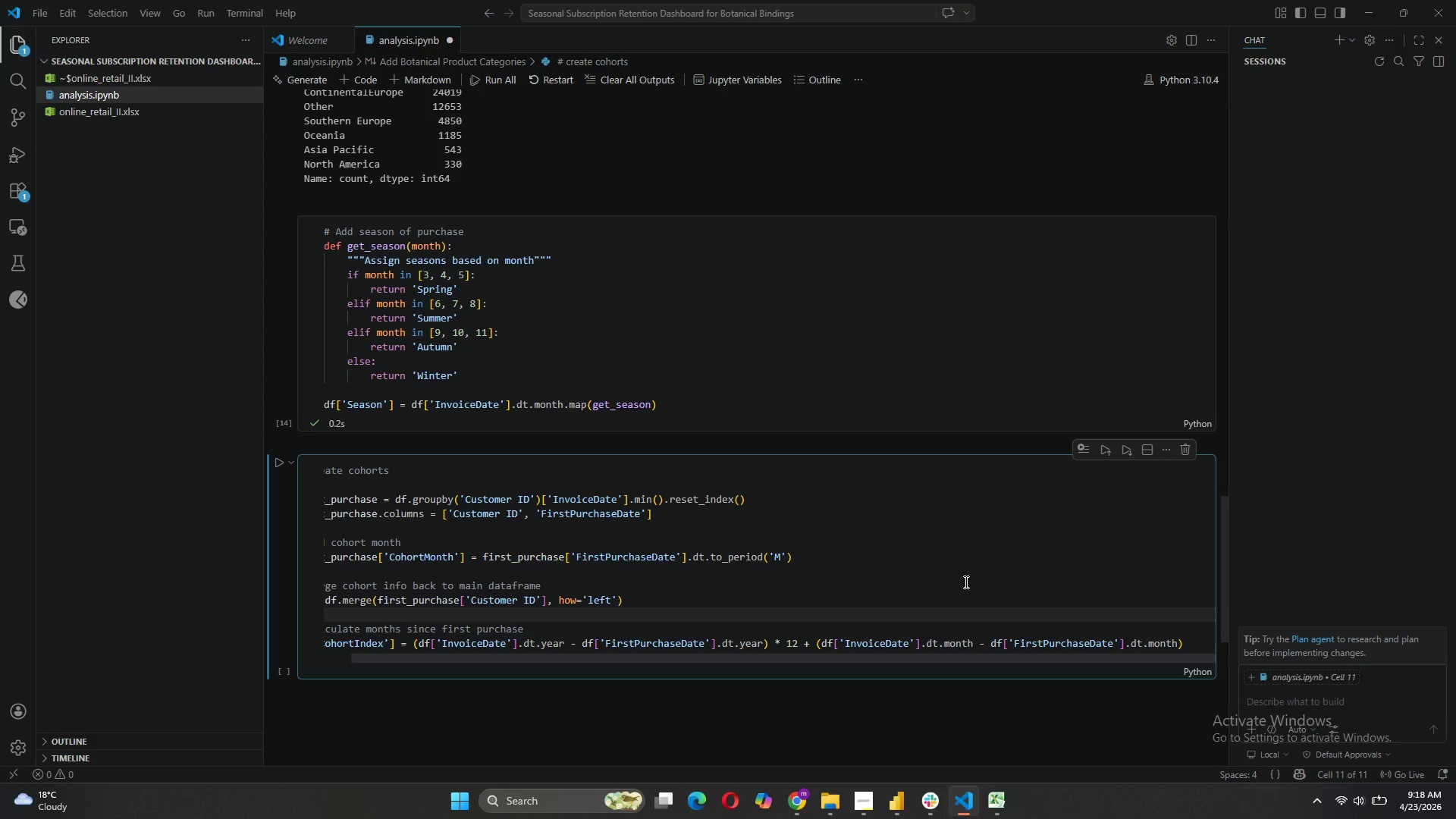 
wait(73.3)
 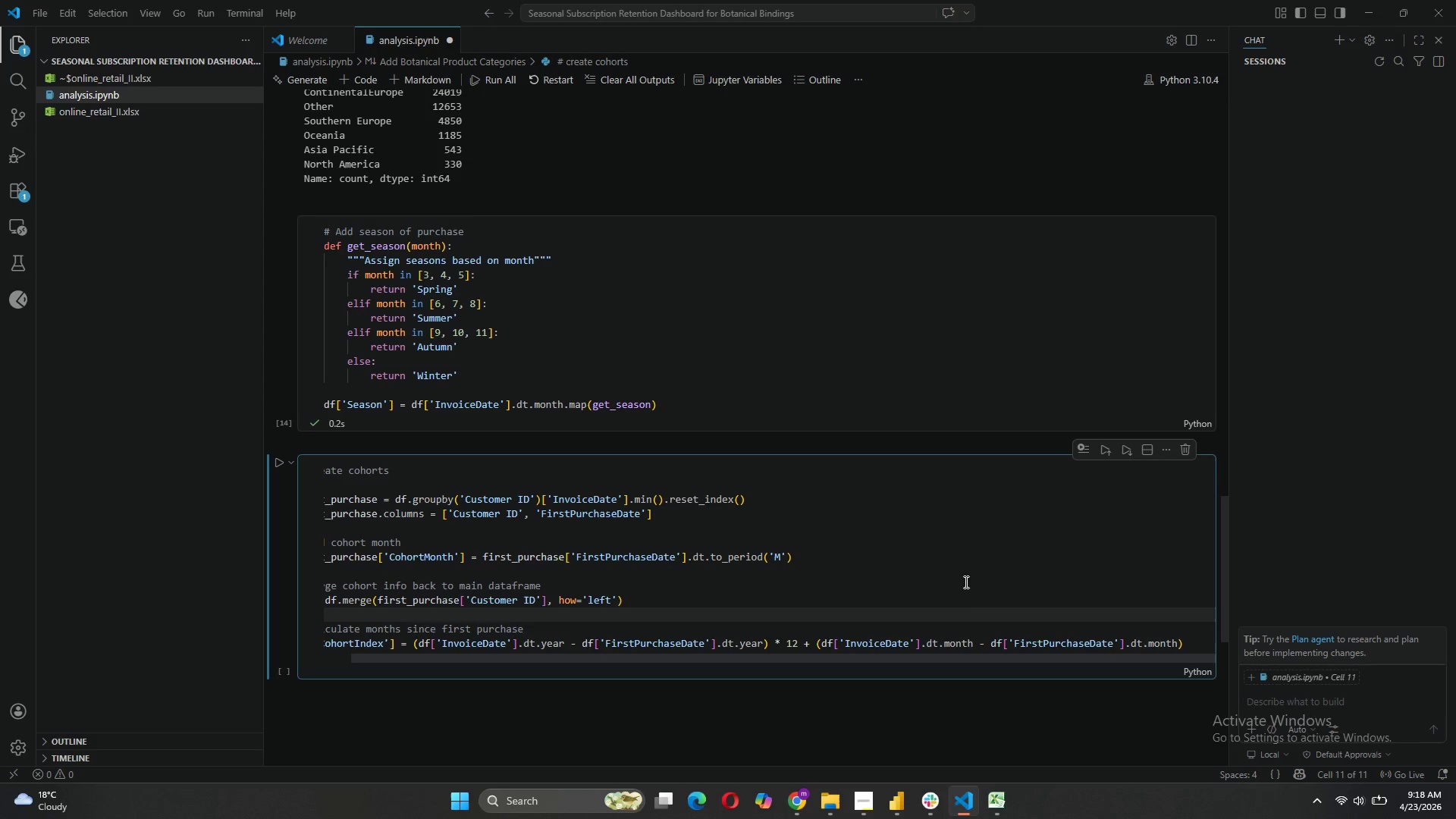 
left_click([841, 648])
 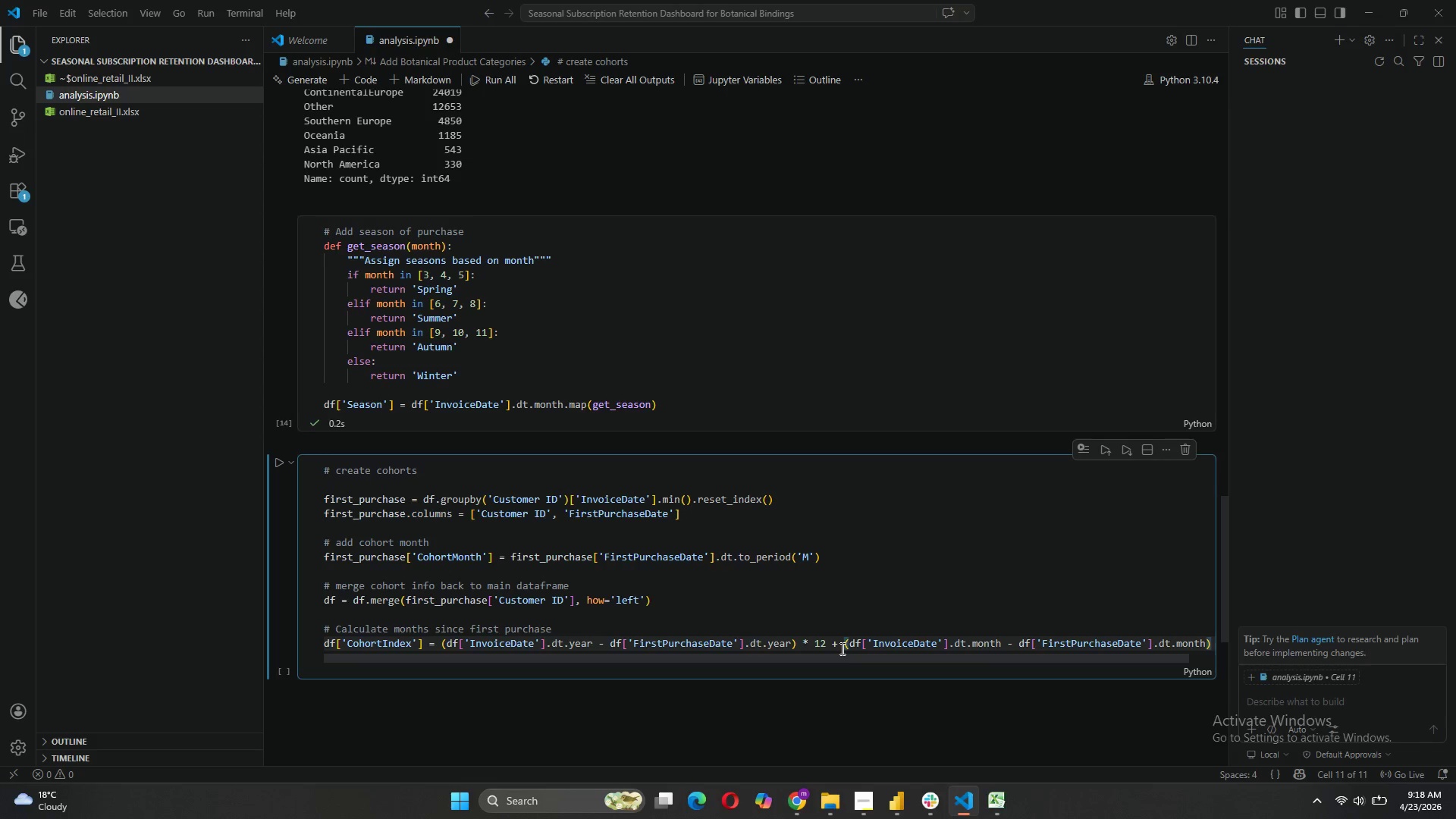 
key(Backslash)
 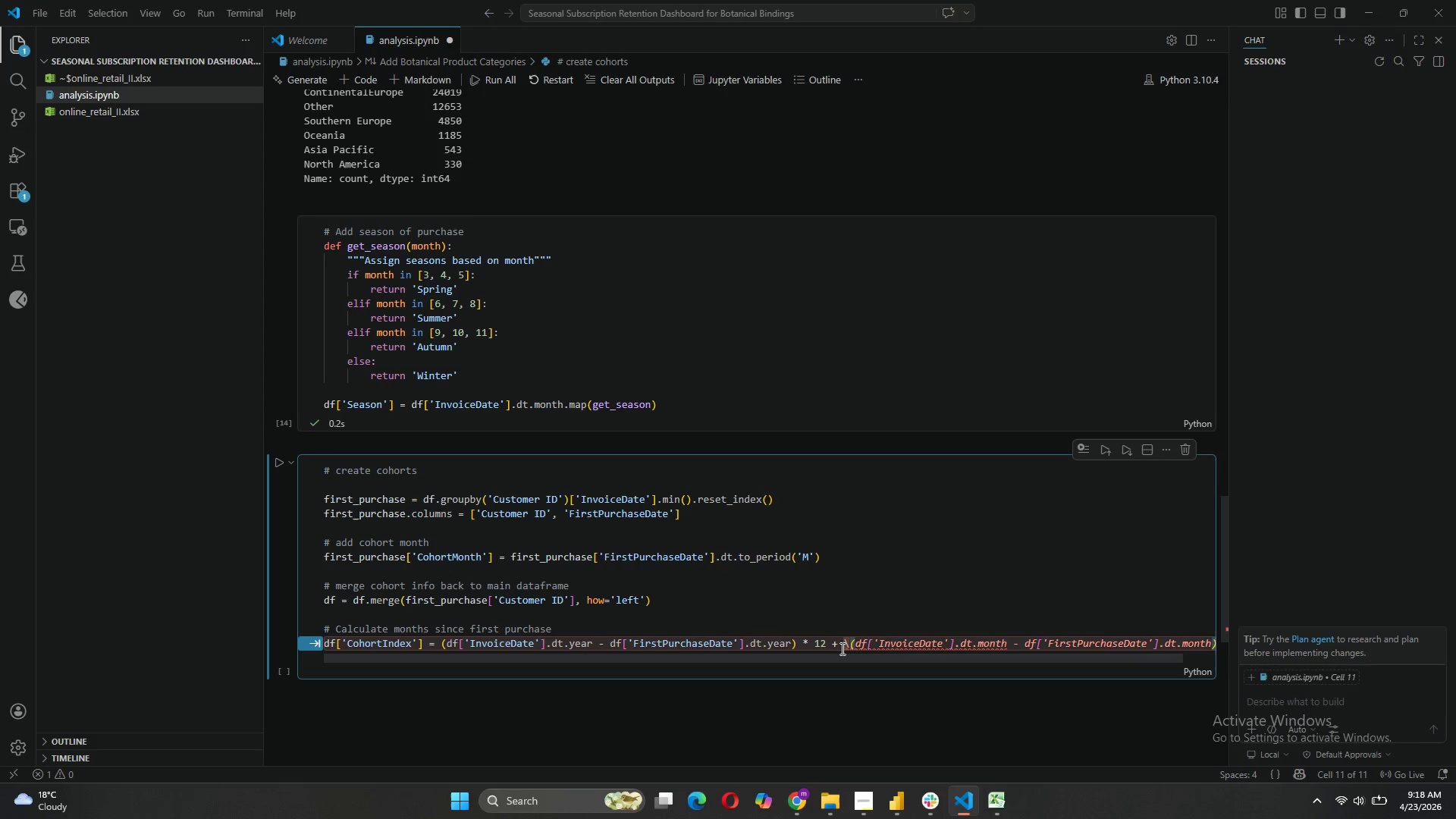 
key(Backspace)
 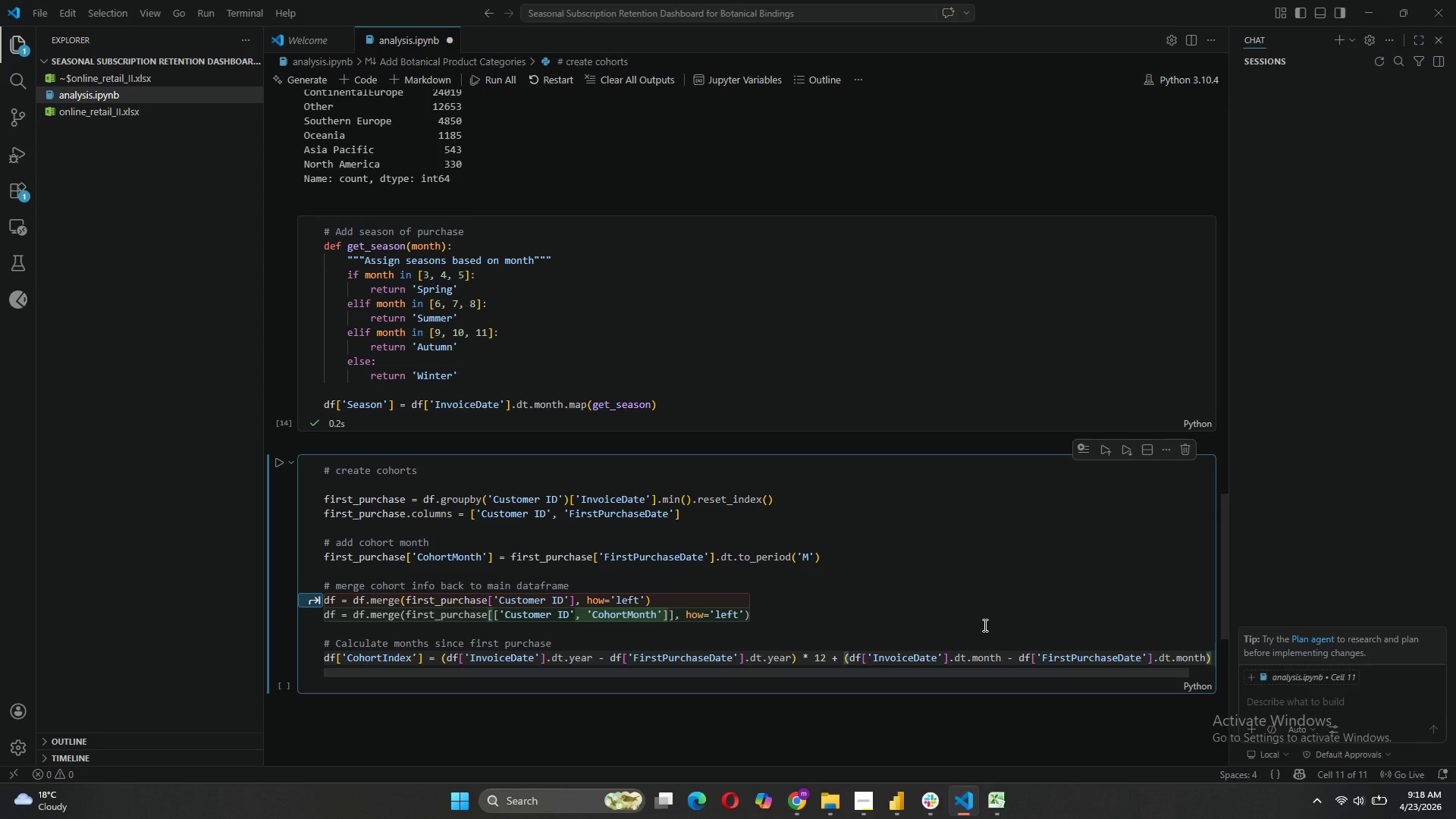 
wait(7.48)
 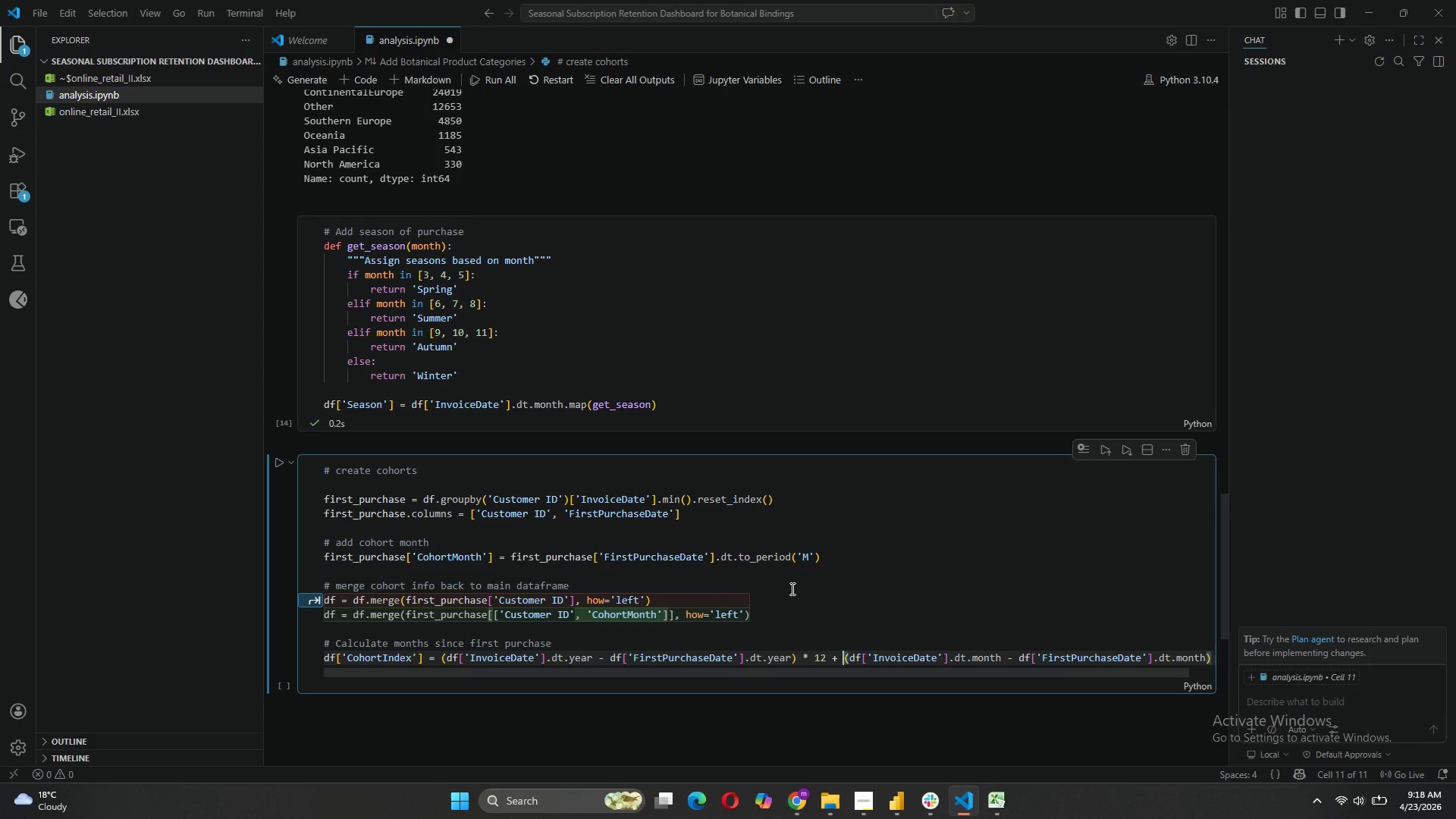 
left_click([1188, 658])
 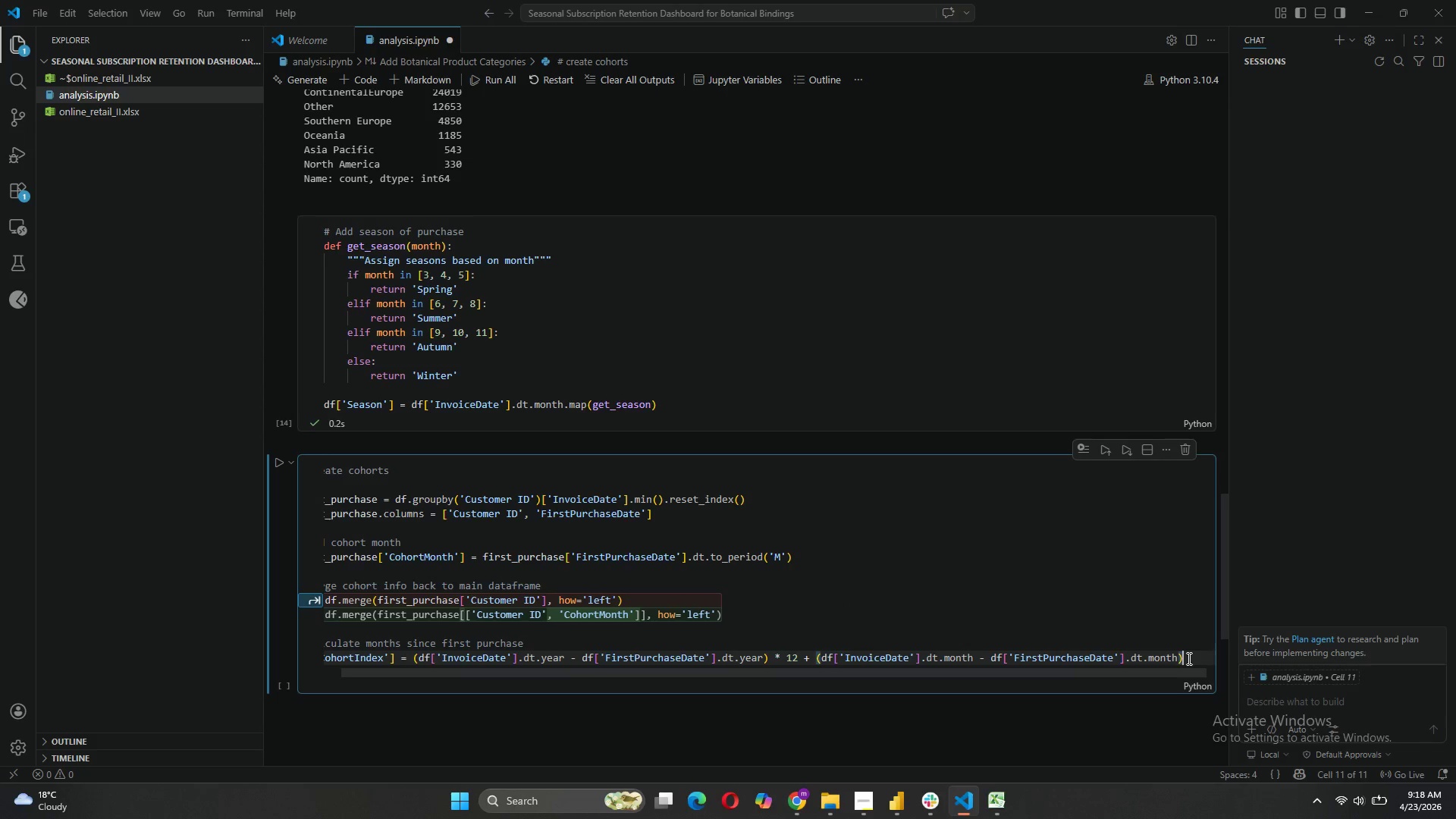 
key(Enter)
 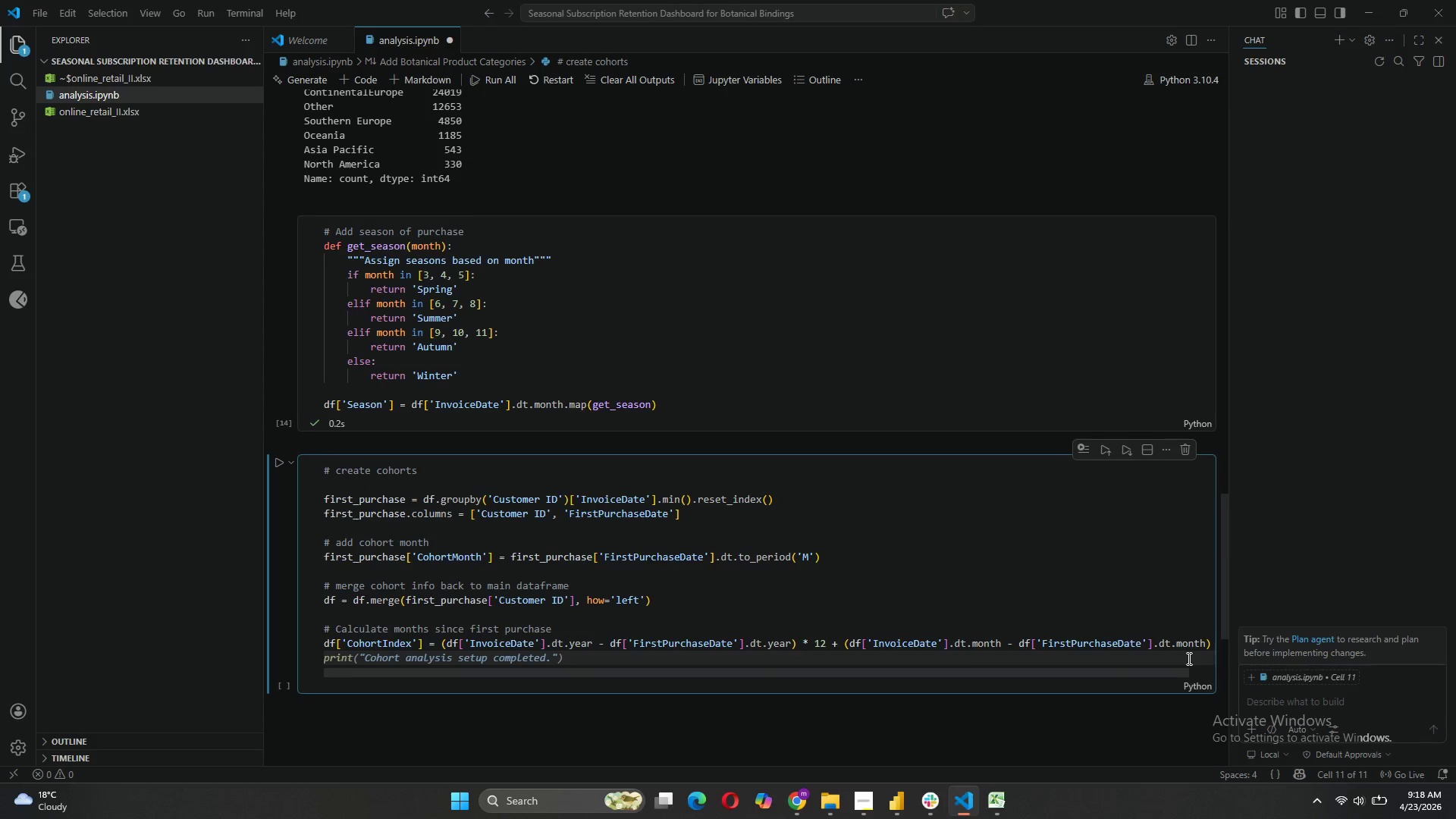 
key(Enter)
 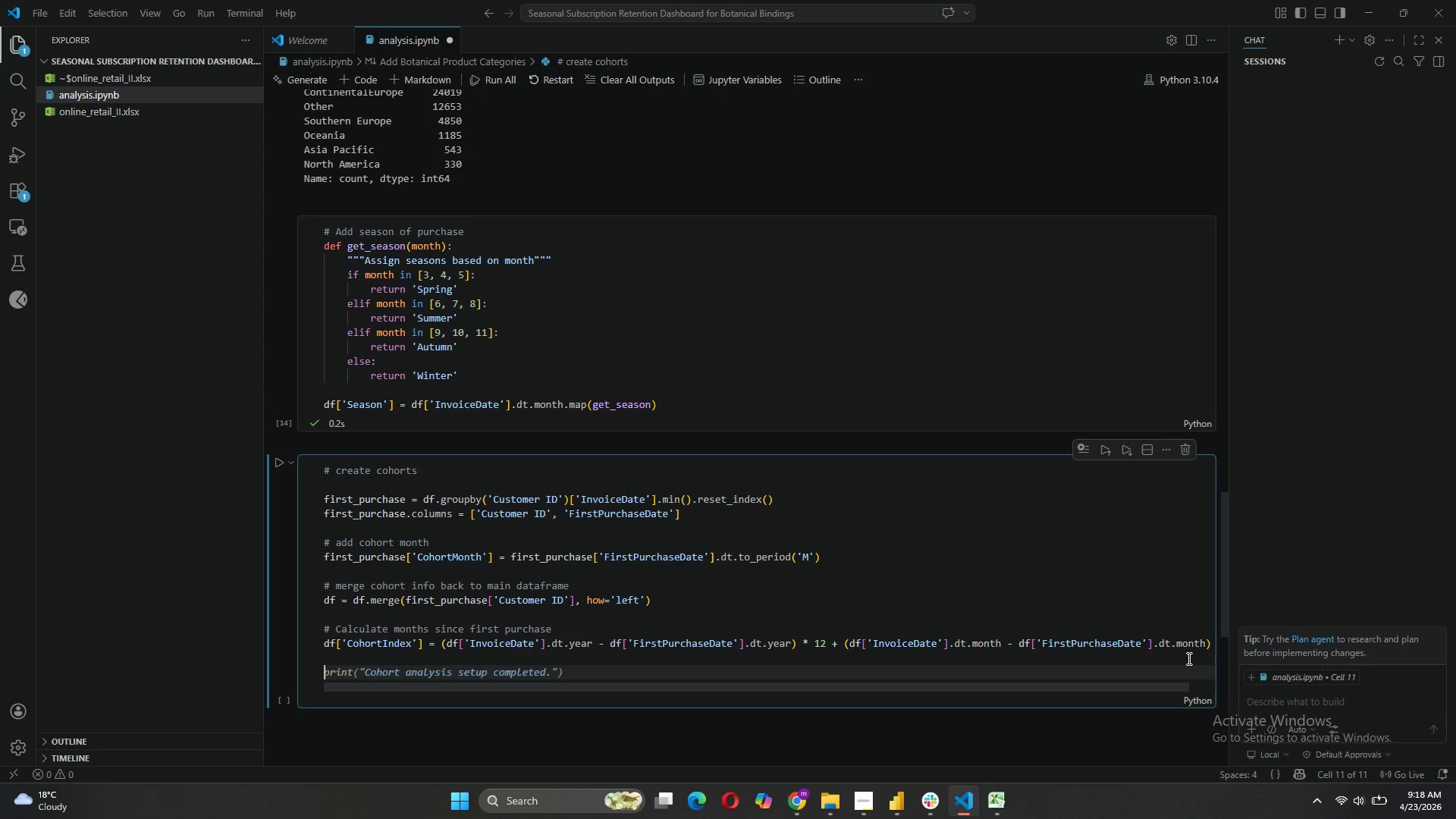 
type(ptint(\n)
key(Backspace)
key(Backspace)
type(f"")
 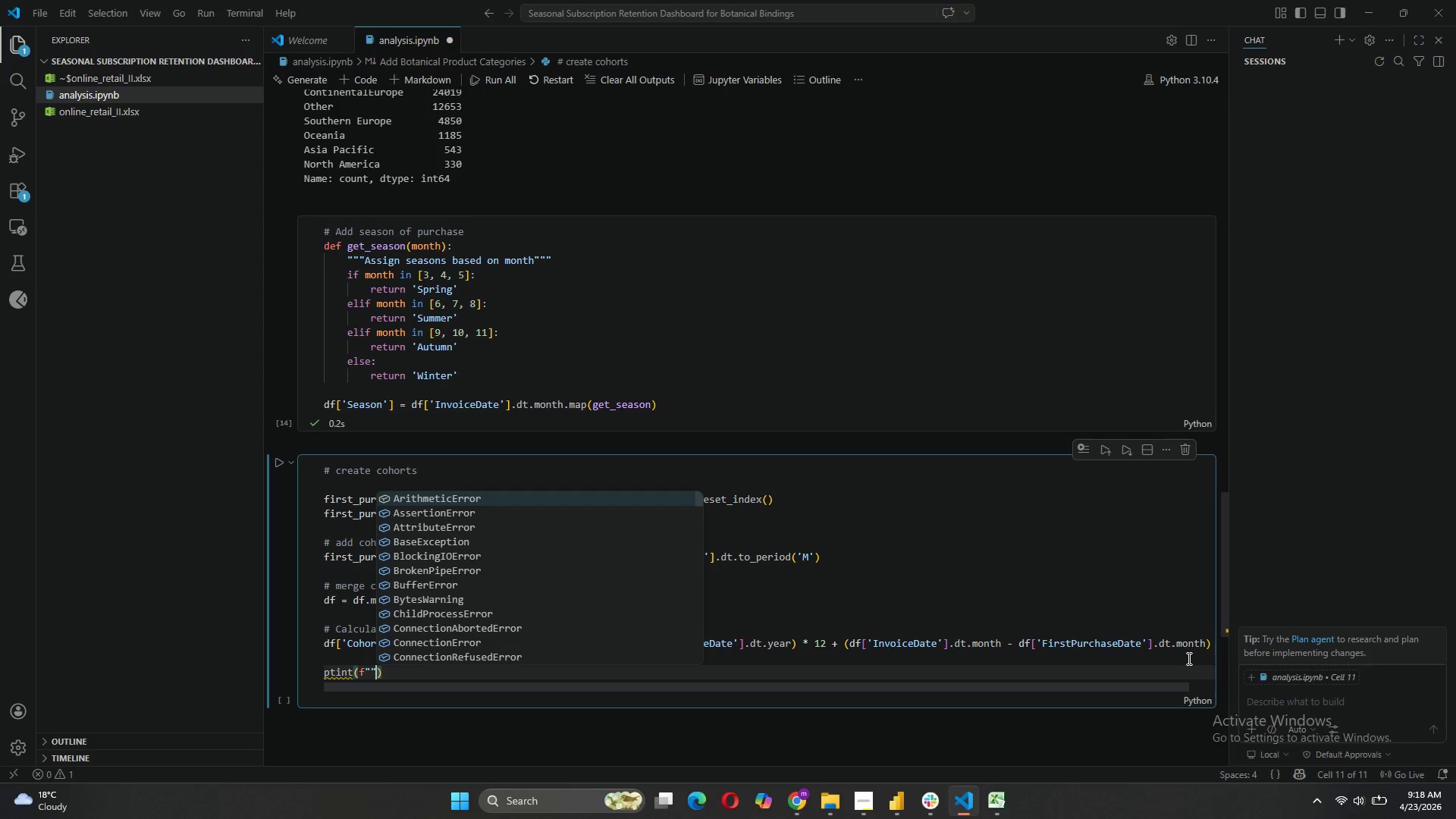 
key(ArrowLeft)
 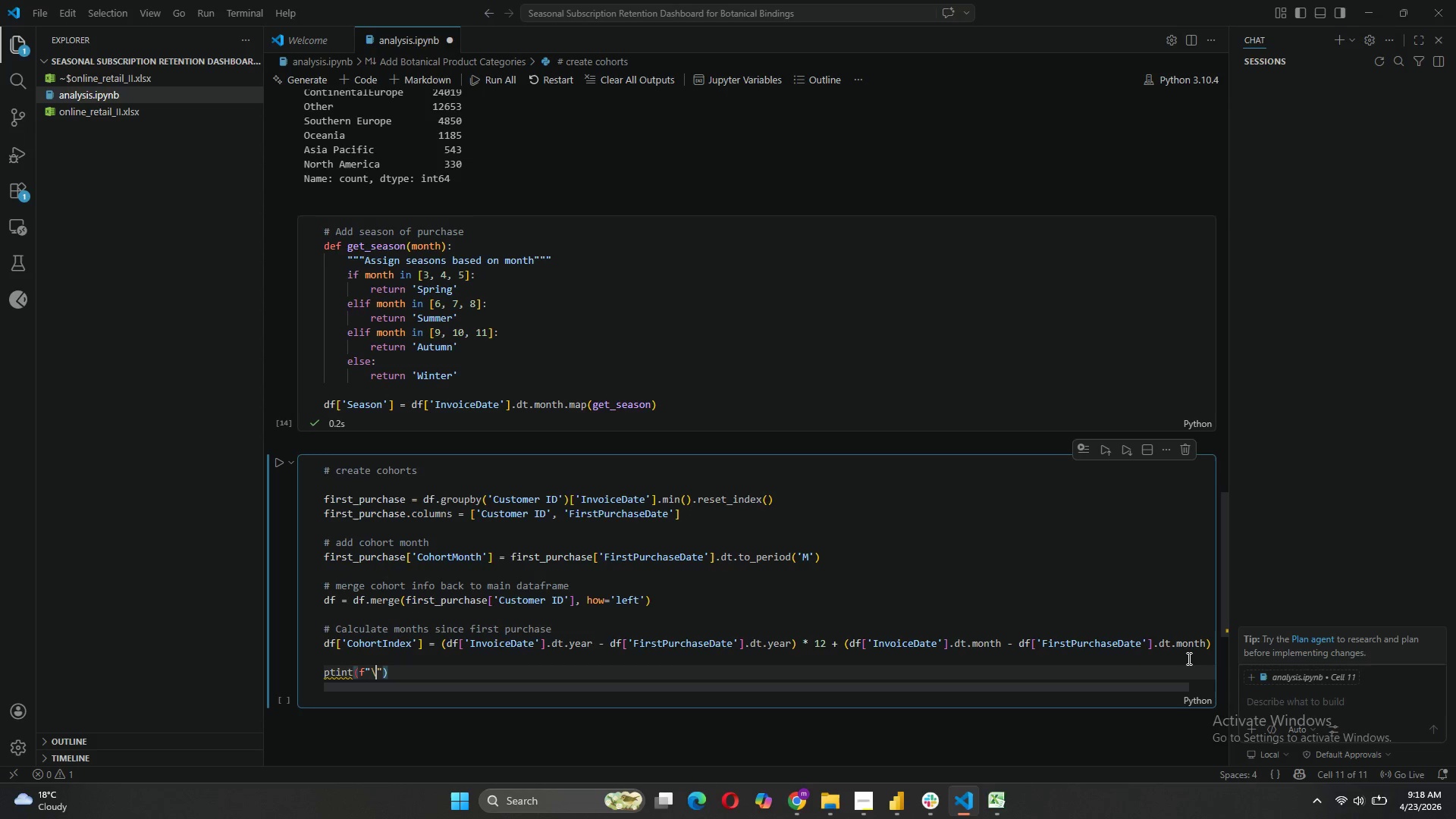 
type(\n Created {)
 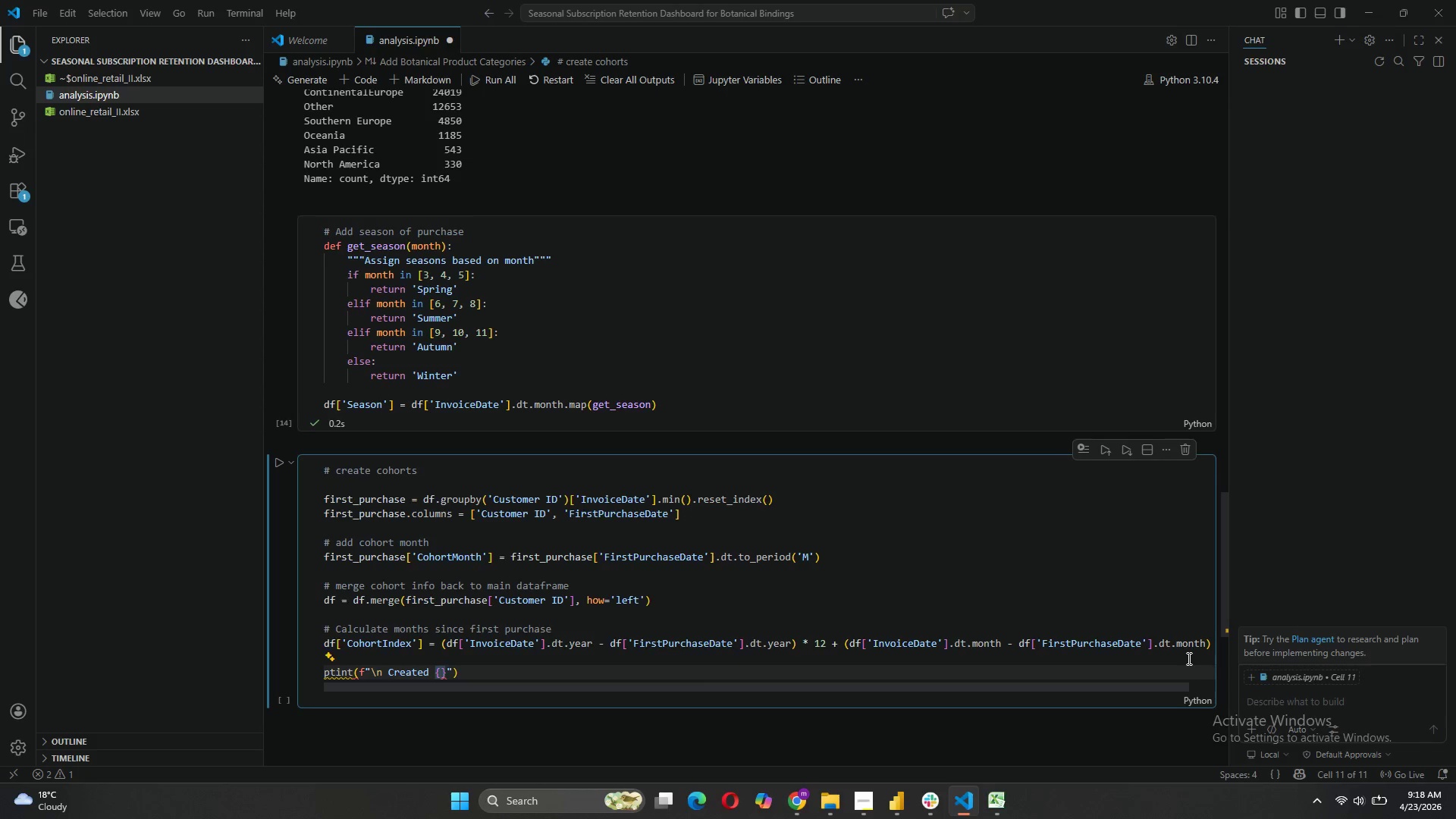 
type(df[CohortMonth])
 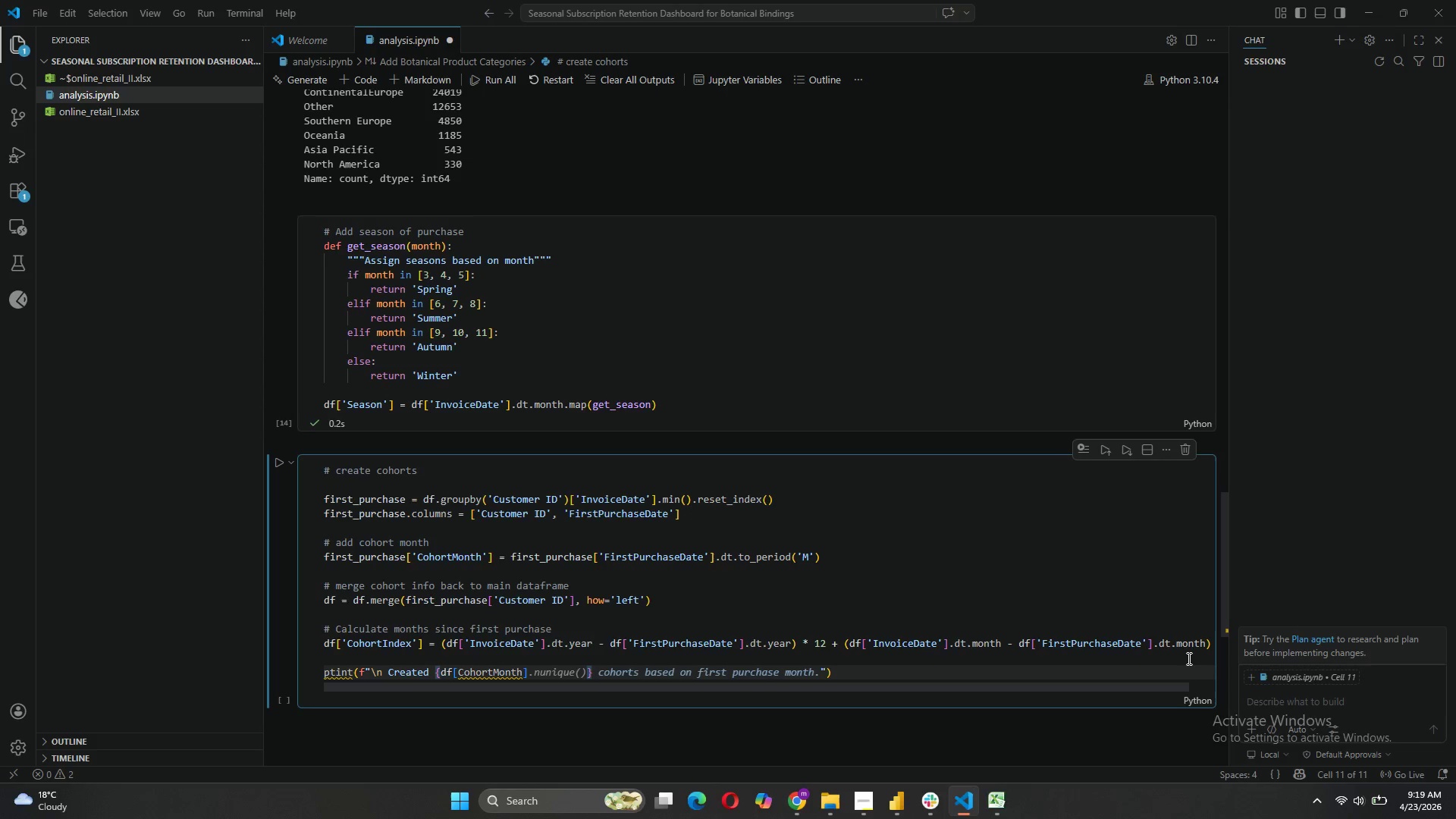 
key(Tab)
 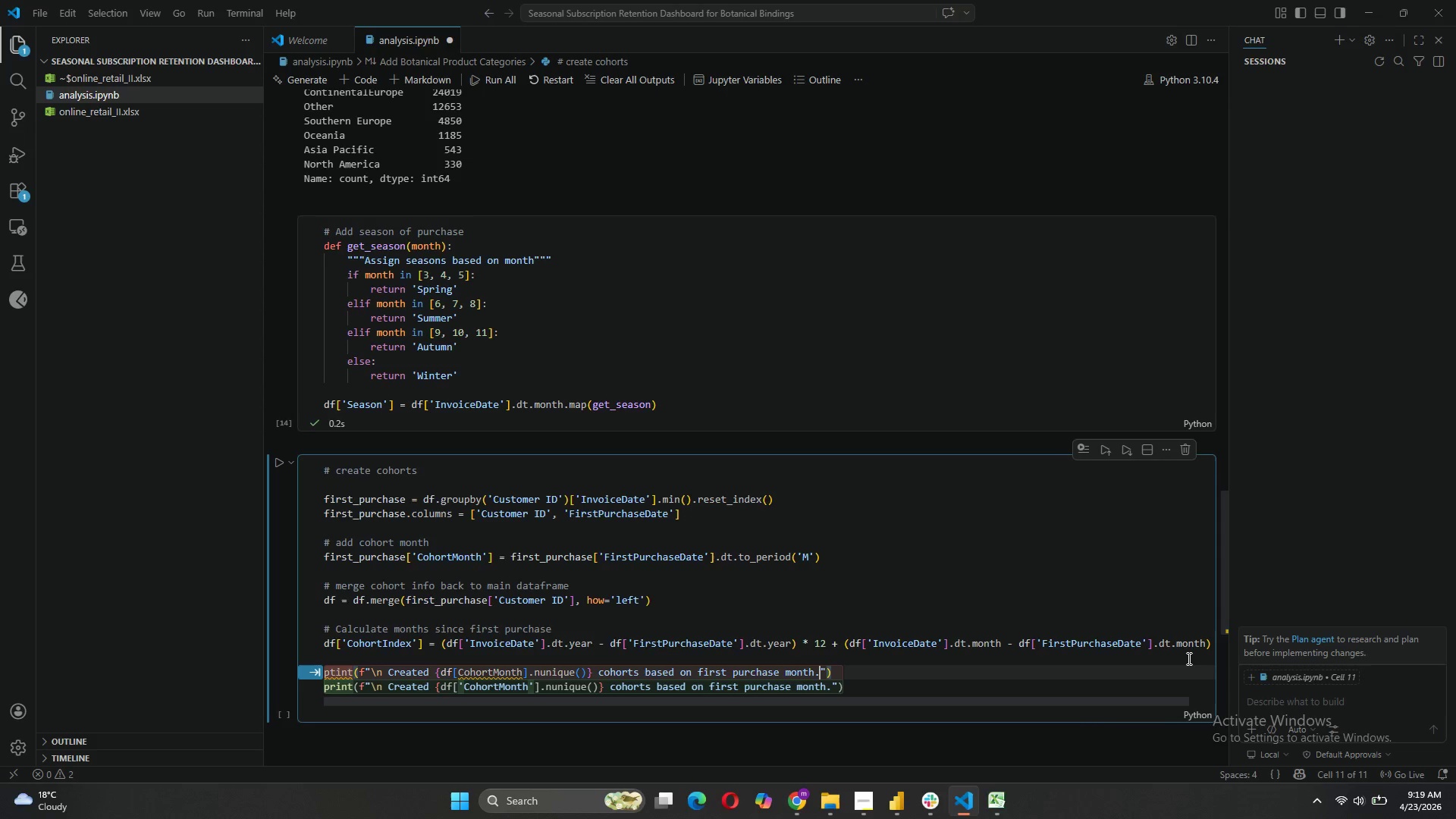 
wait(5.16)
 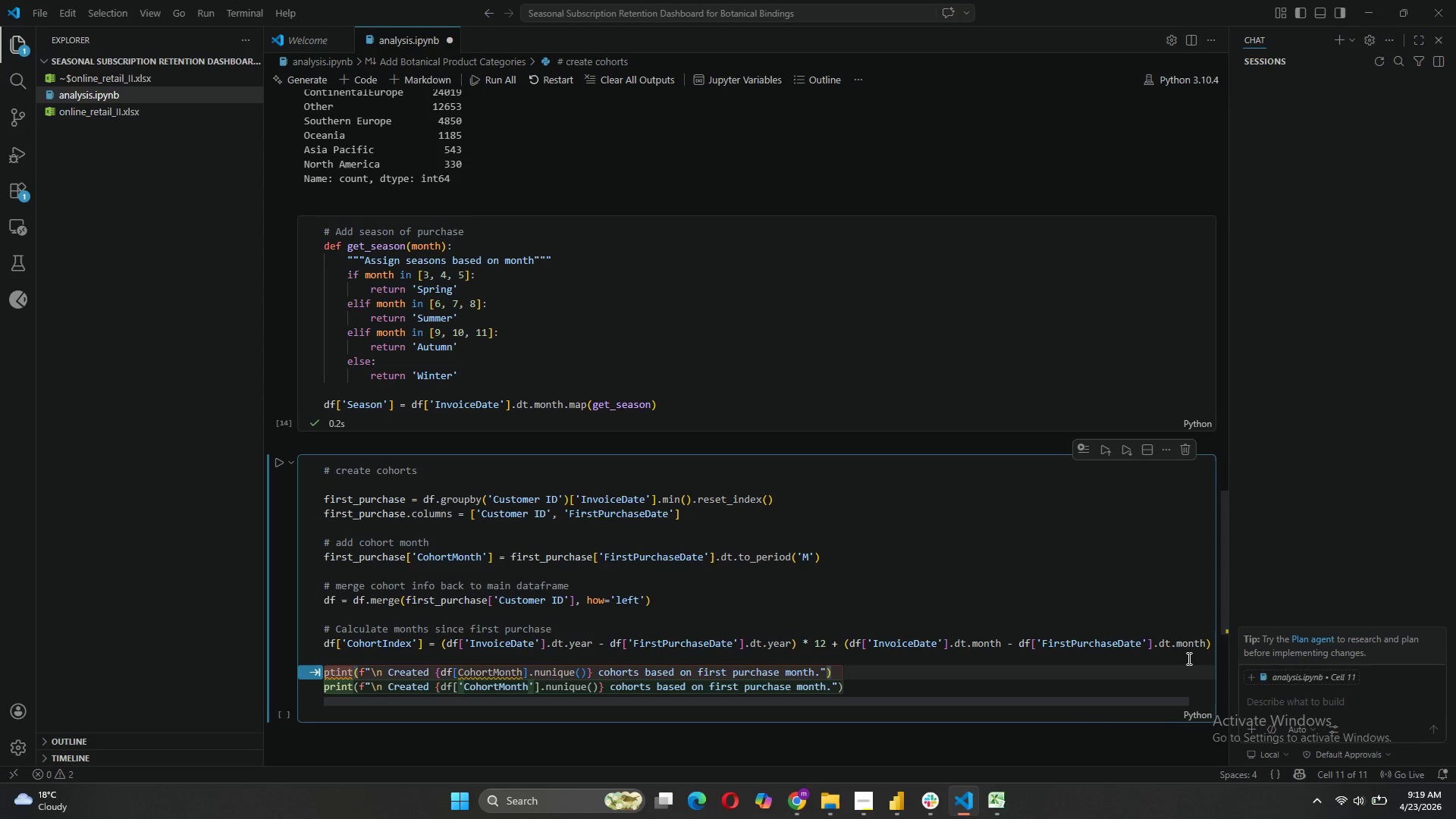 
key(Tab)
 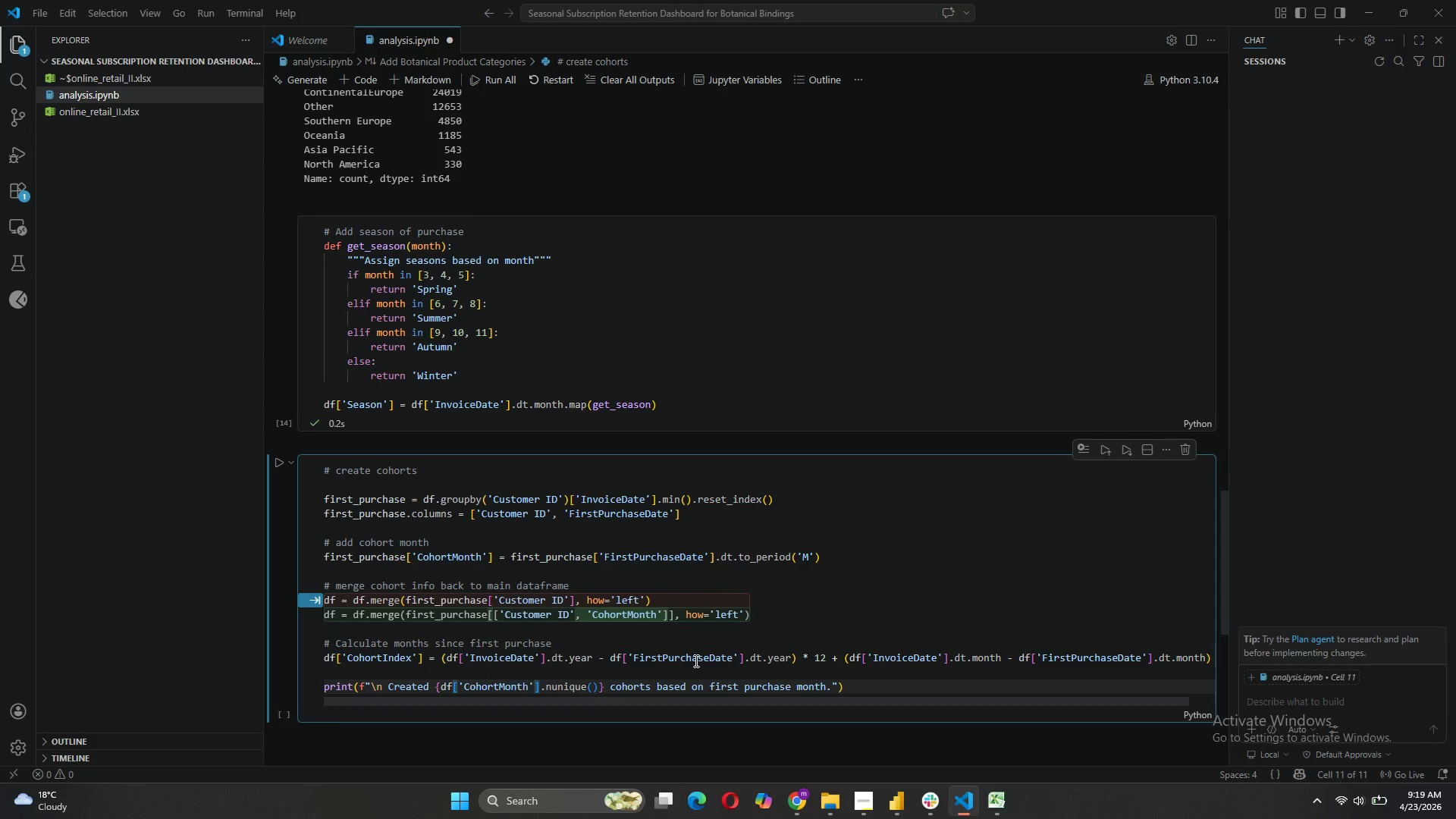 
wait(6.74)
 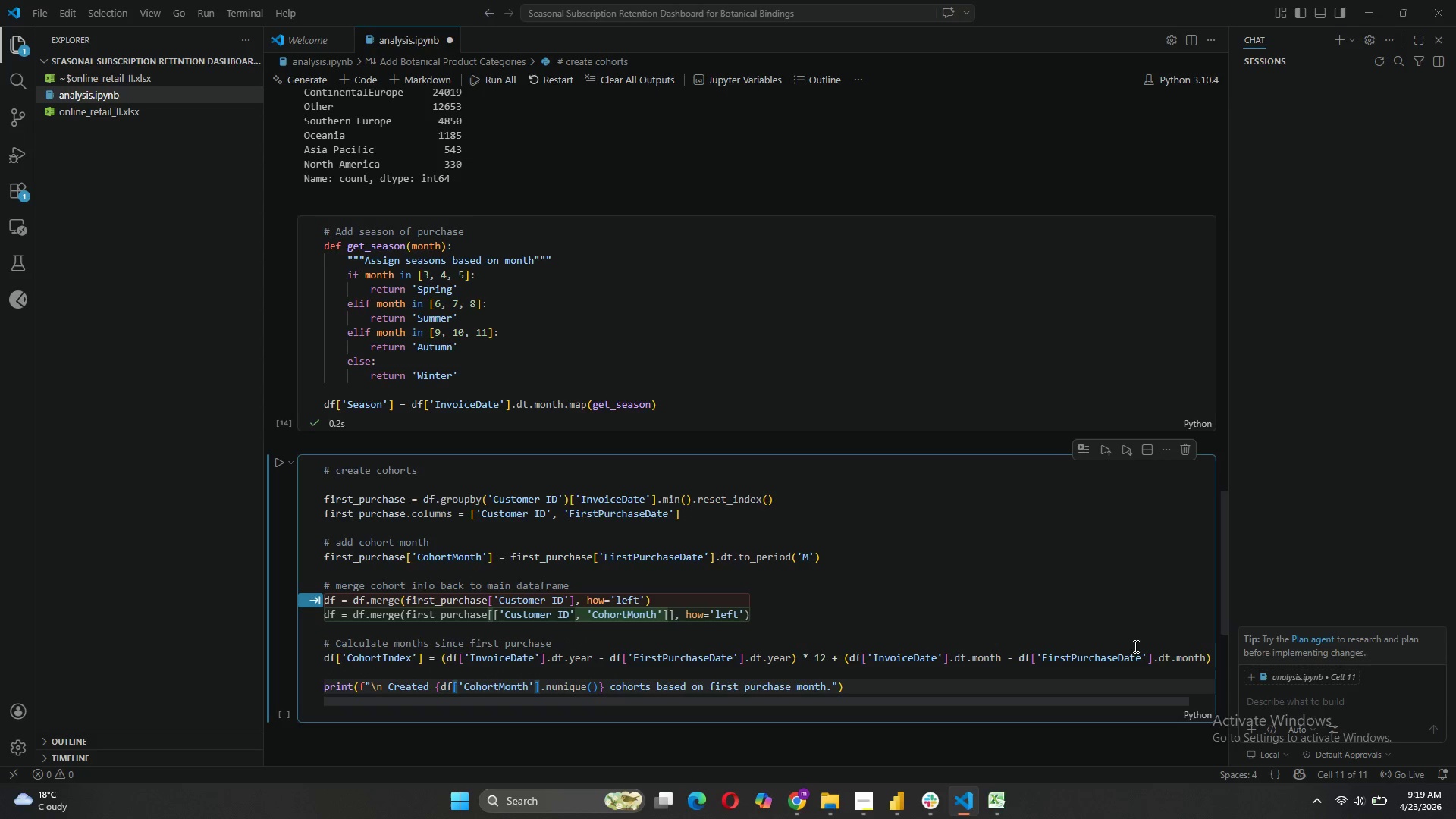 
left_click([899, 685])
 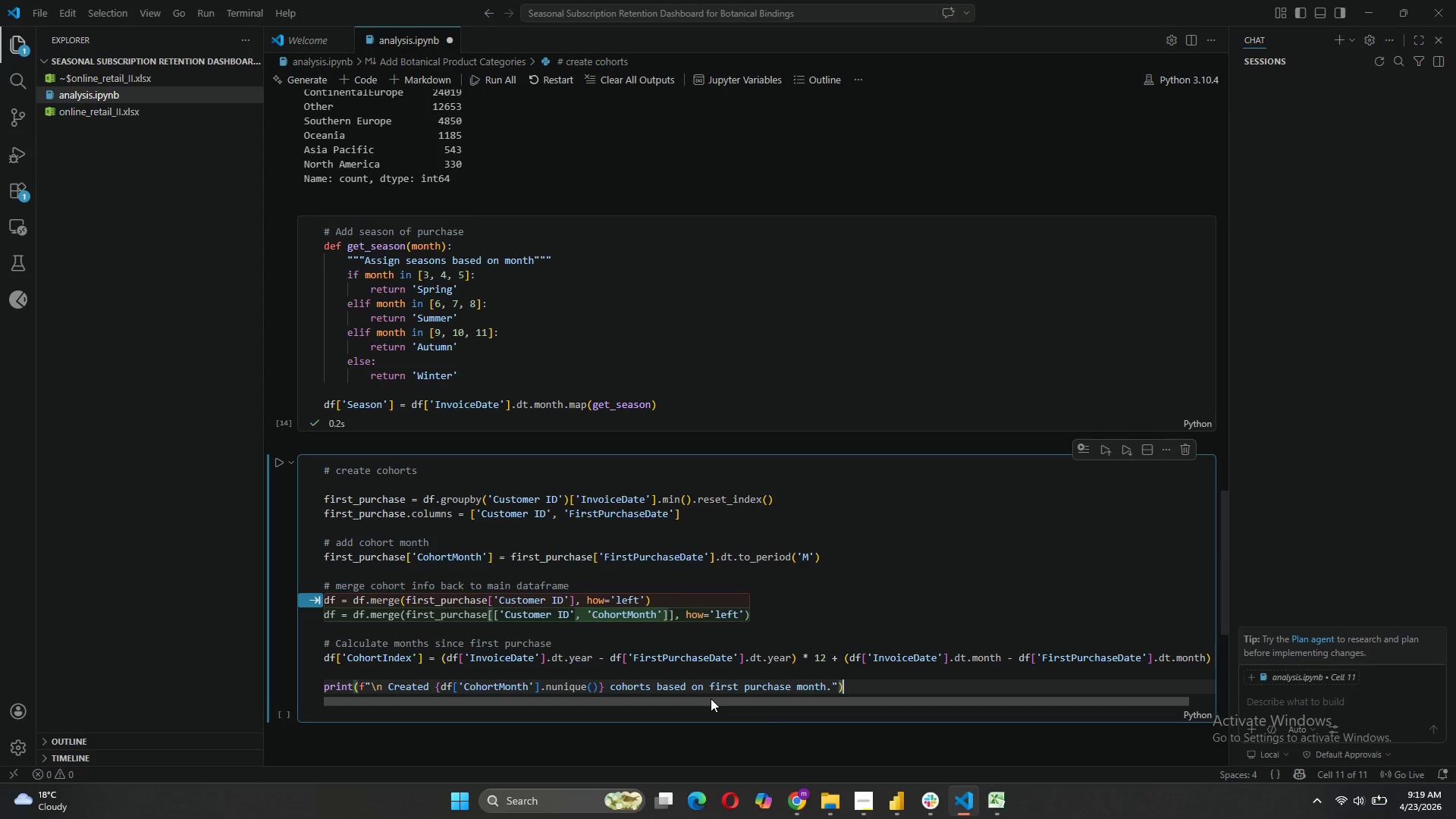 
wait(13.09)
 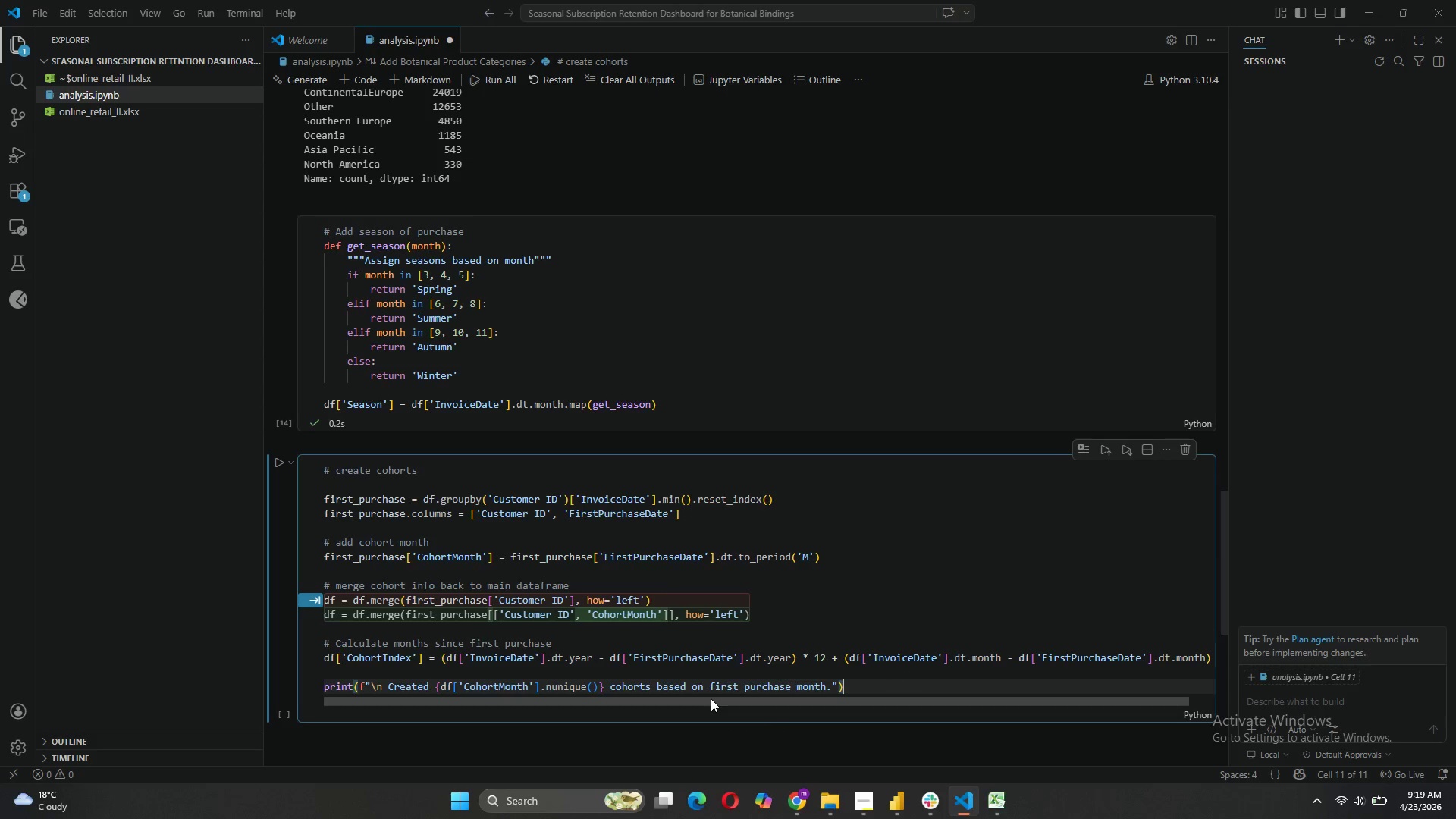 
key(Enter)
 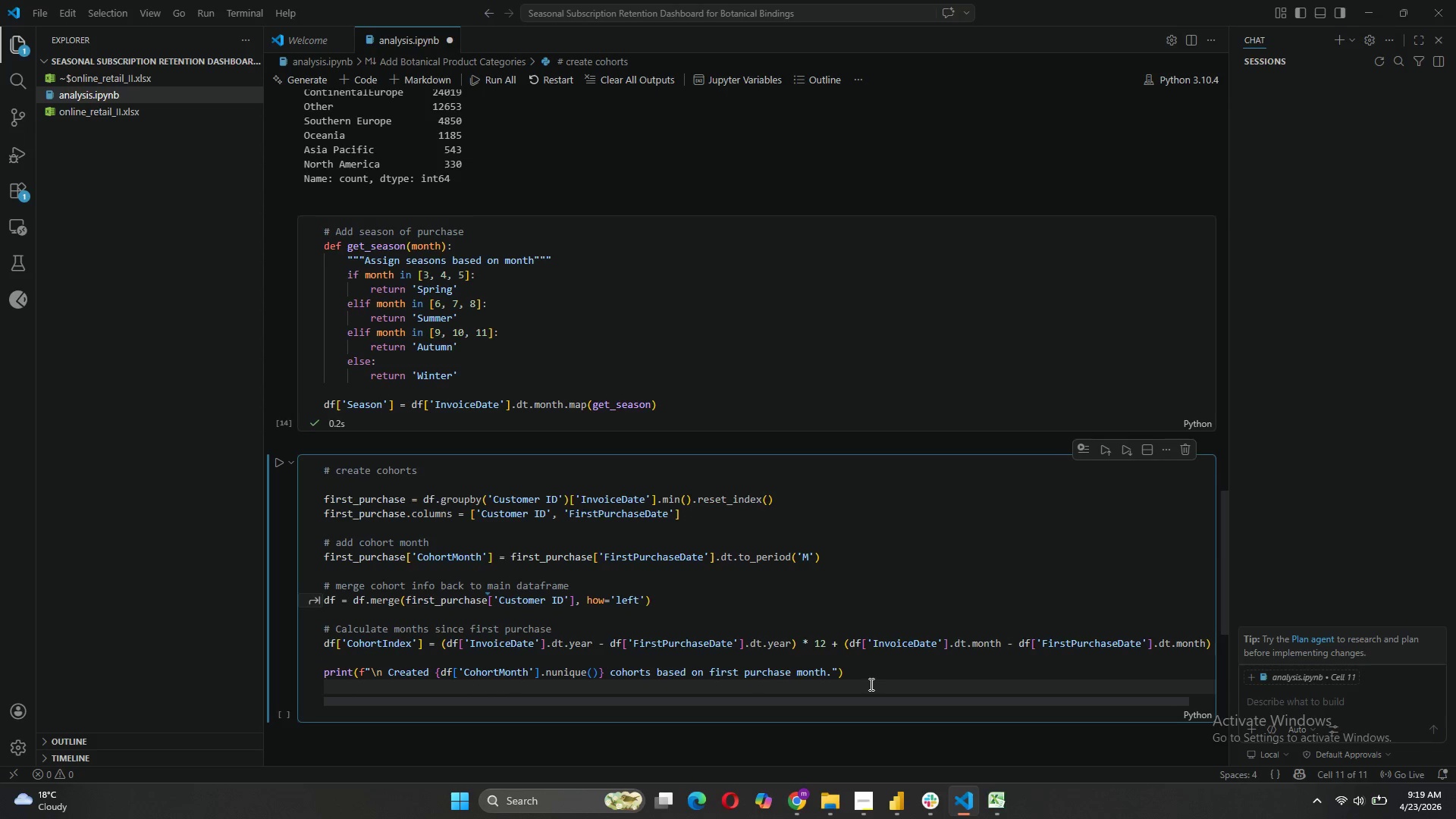 
type(print)
 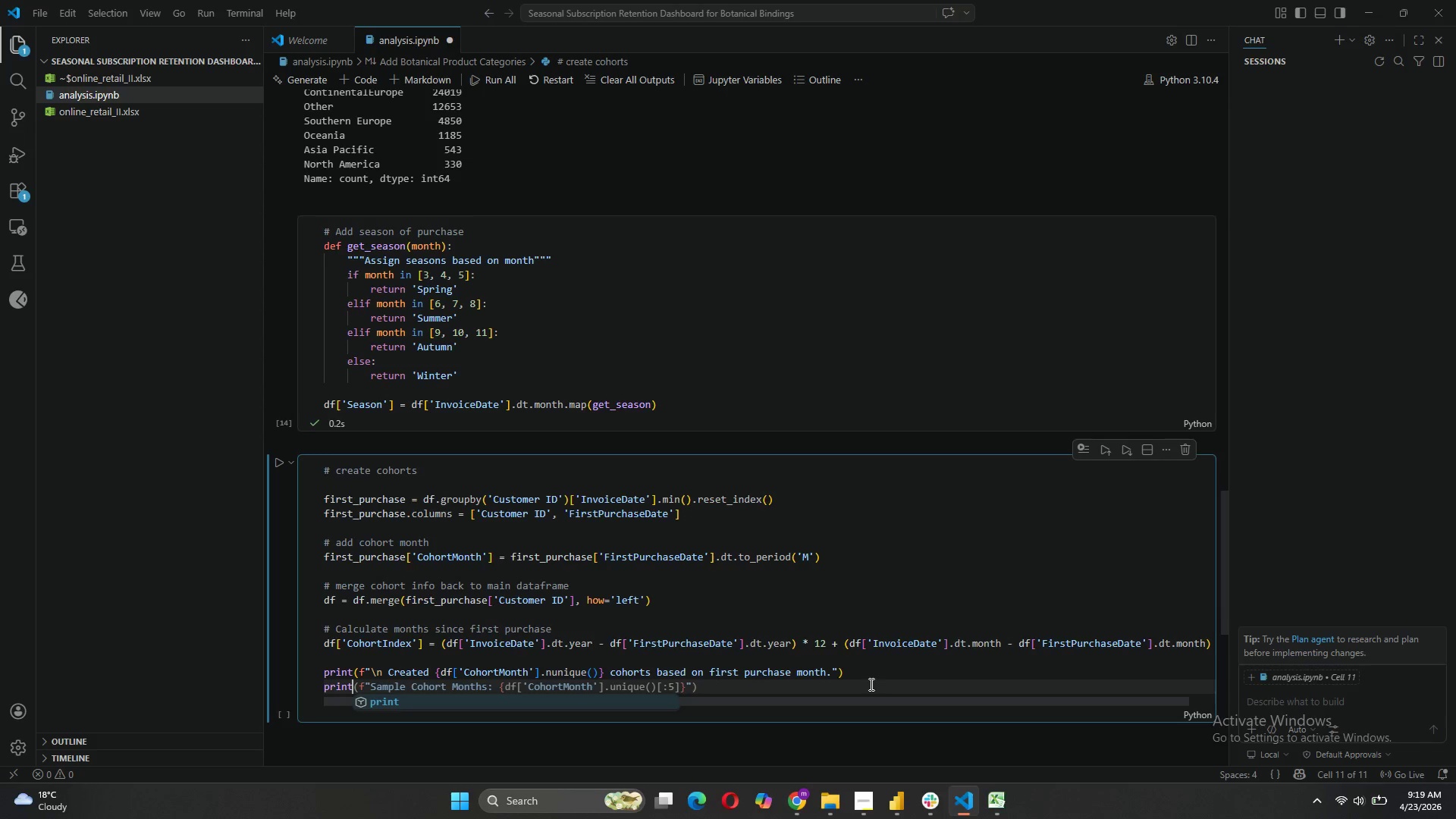 
type(())
 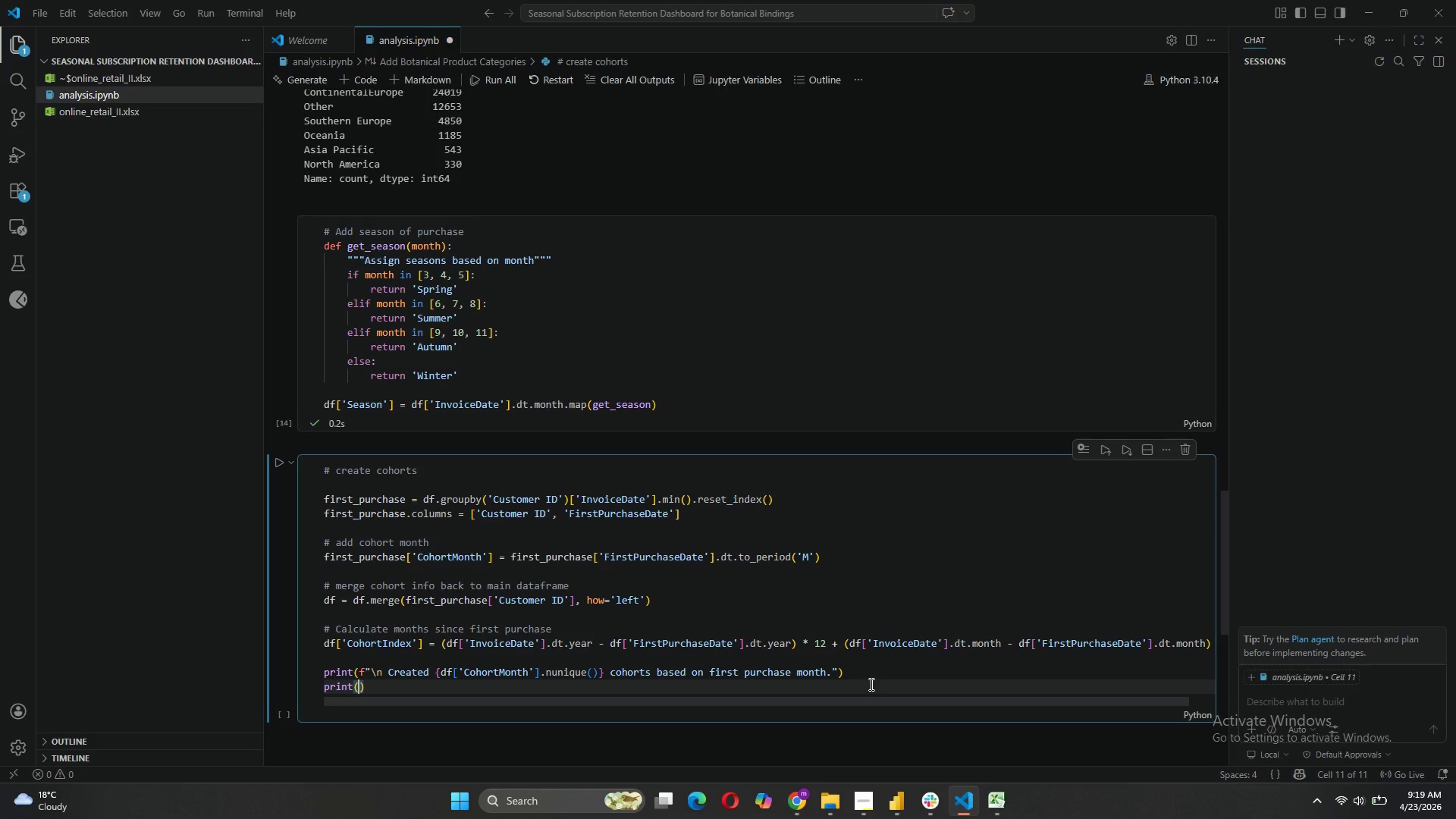 
 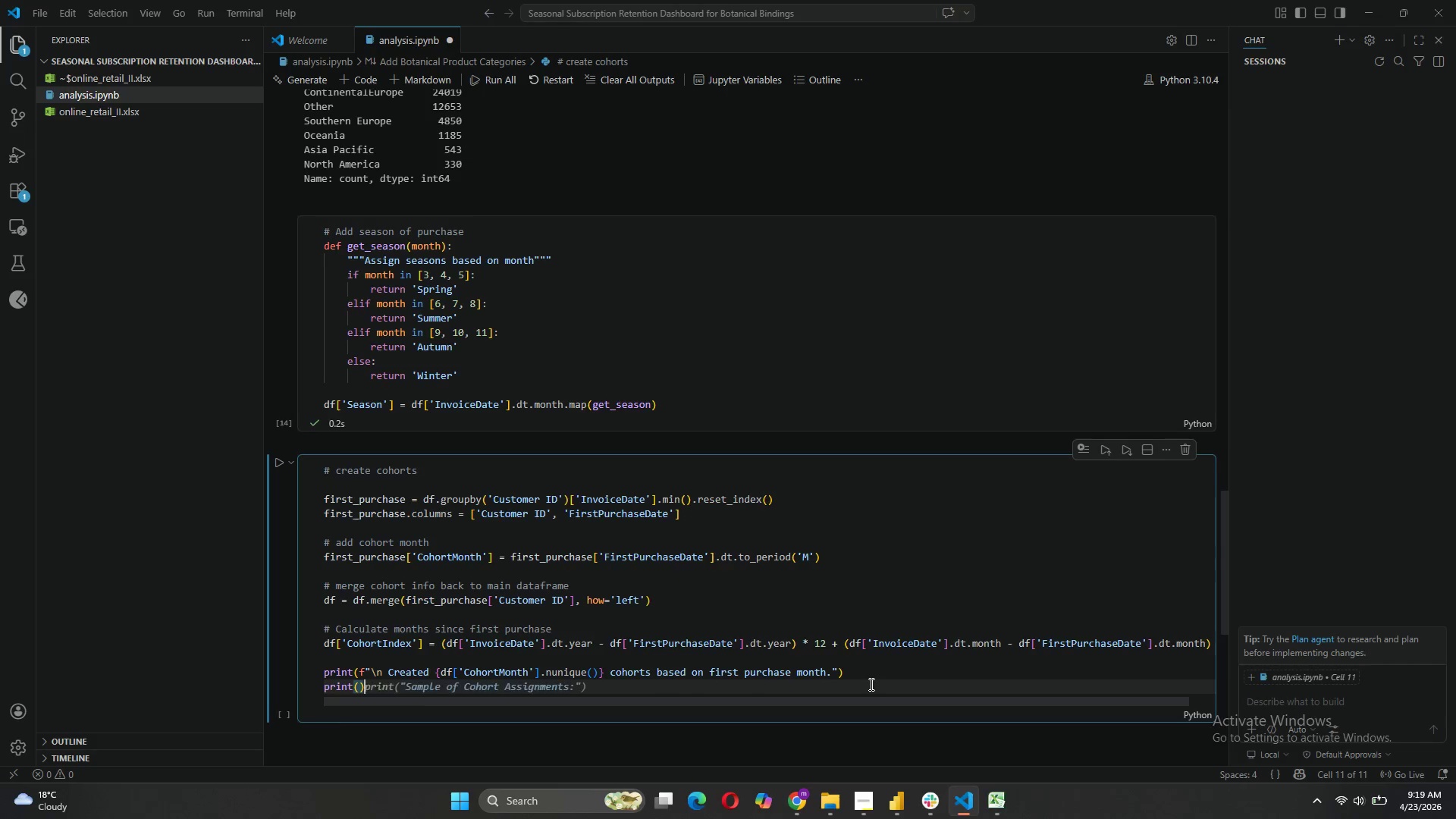 
key(ArrowLeft)
 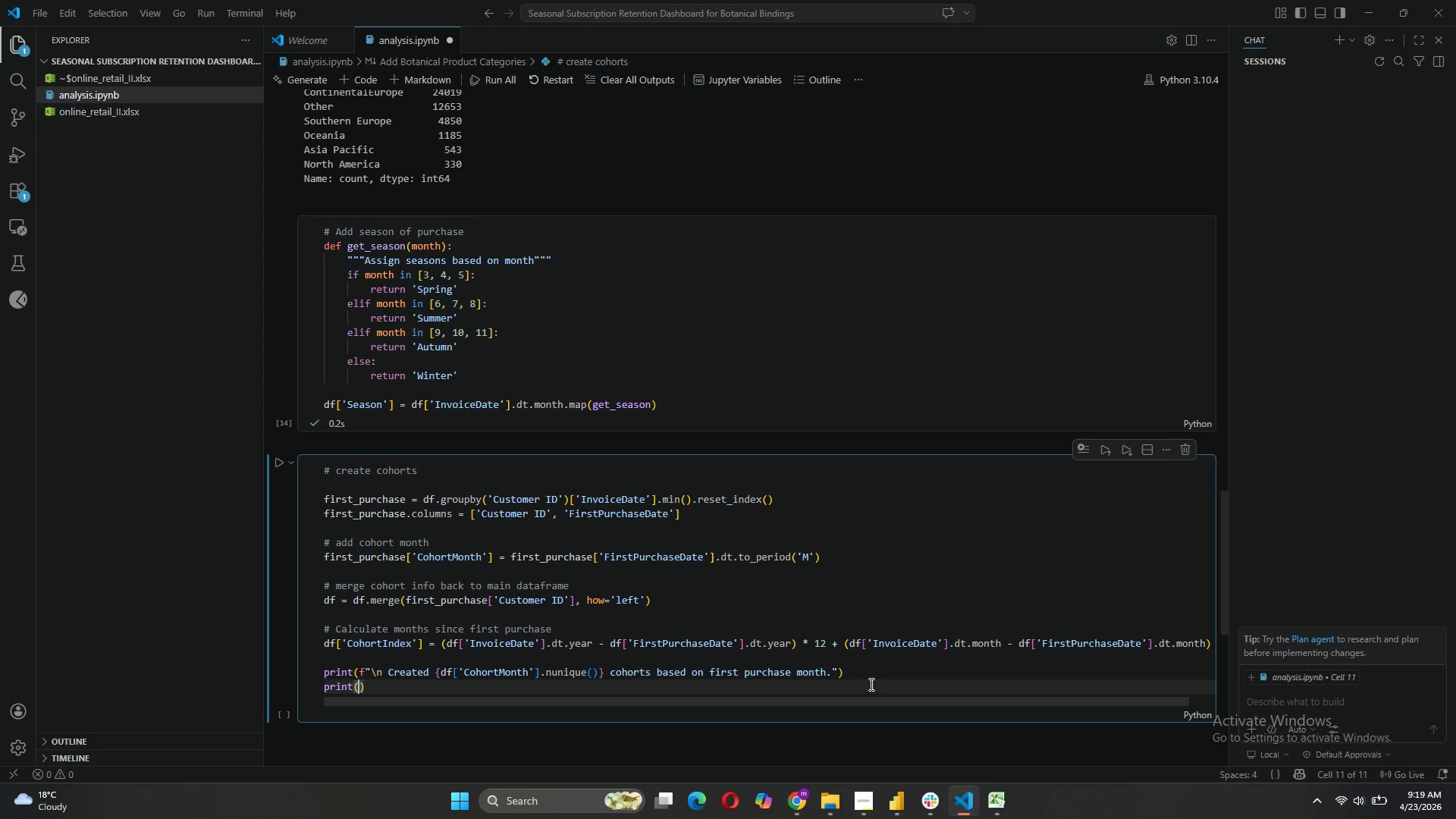 
hold_key(key=F, duration=0.58)
 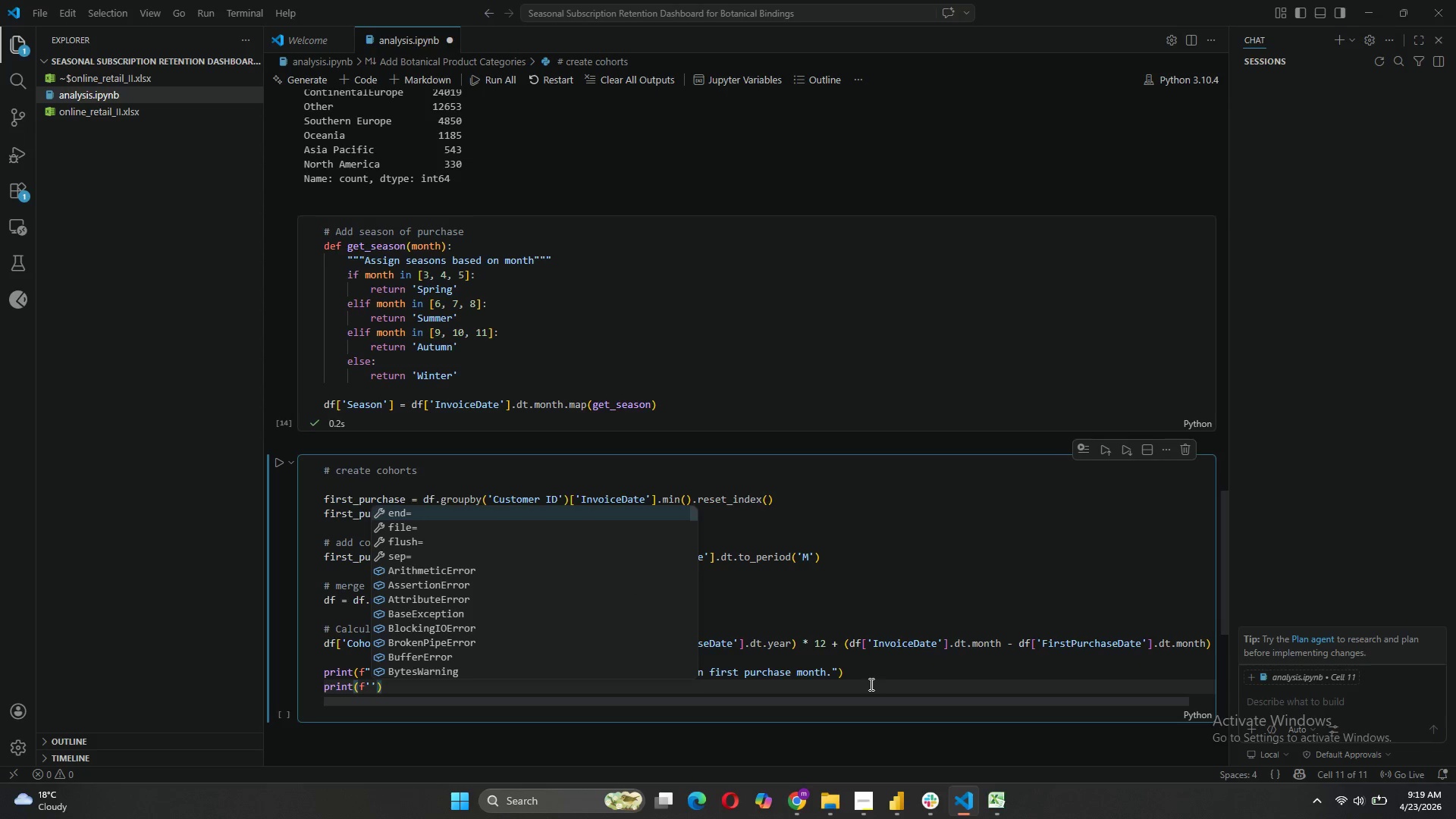 
type('Date range: df)
 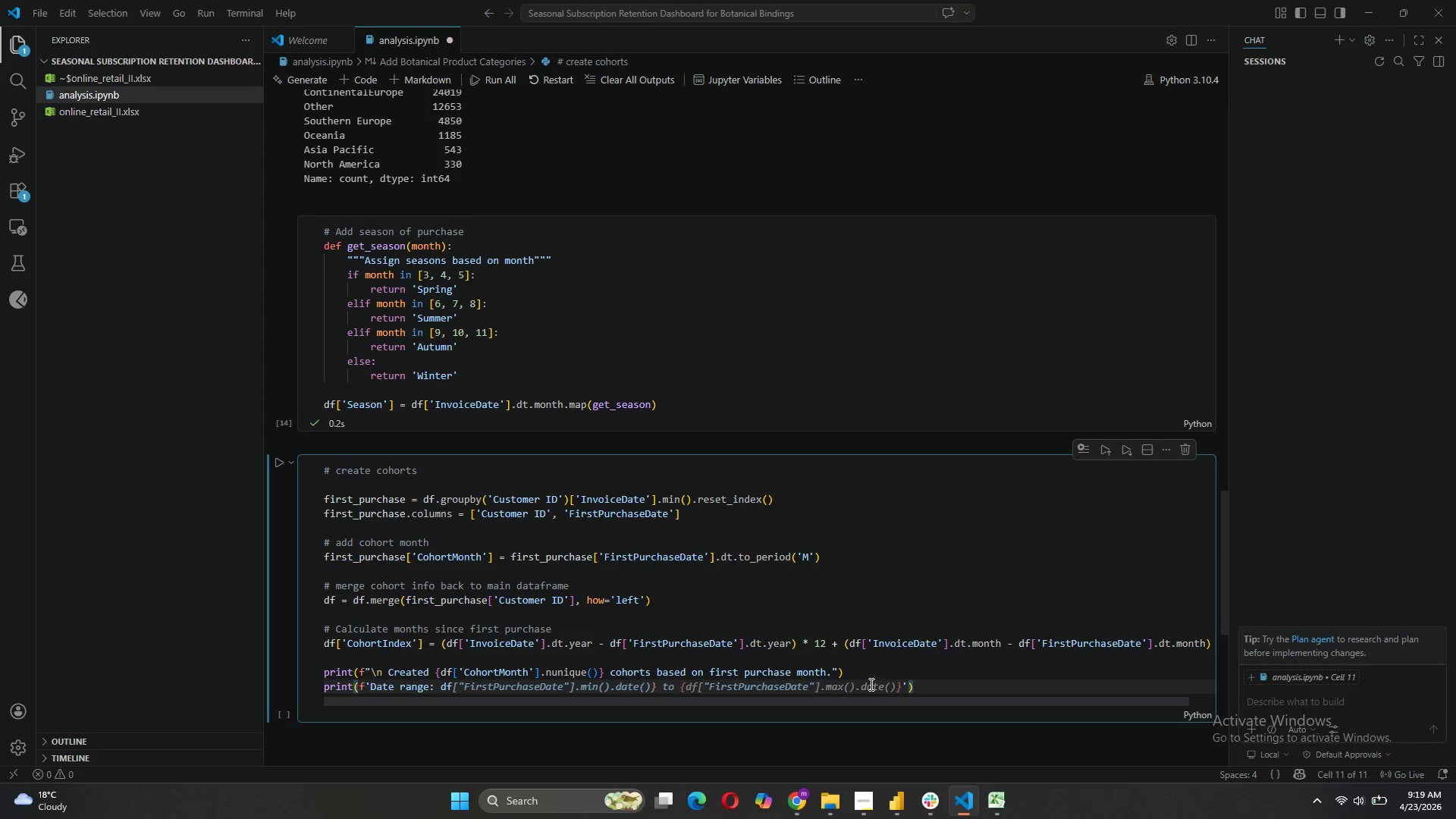 
key(ArrowLeft)
 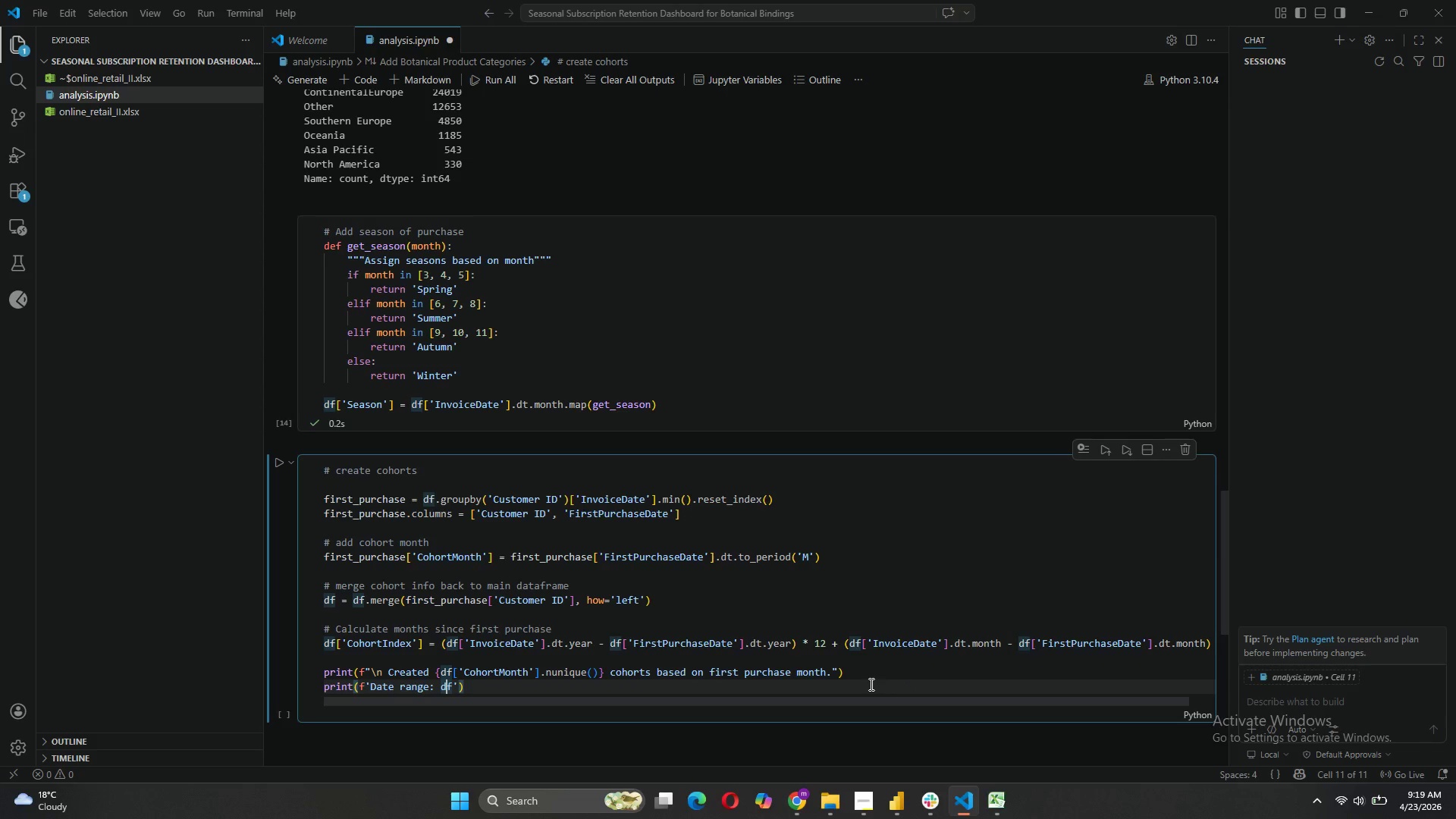 
key(ArrowLeft)
 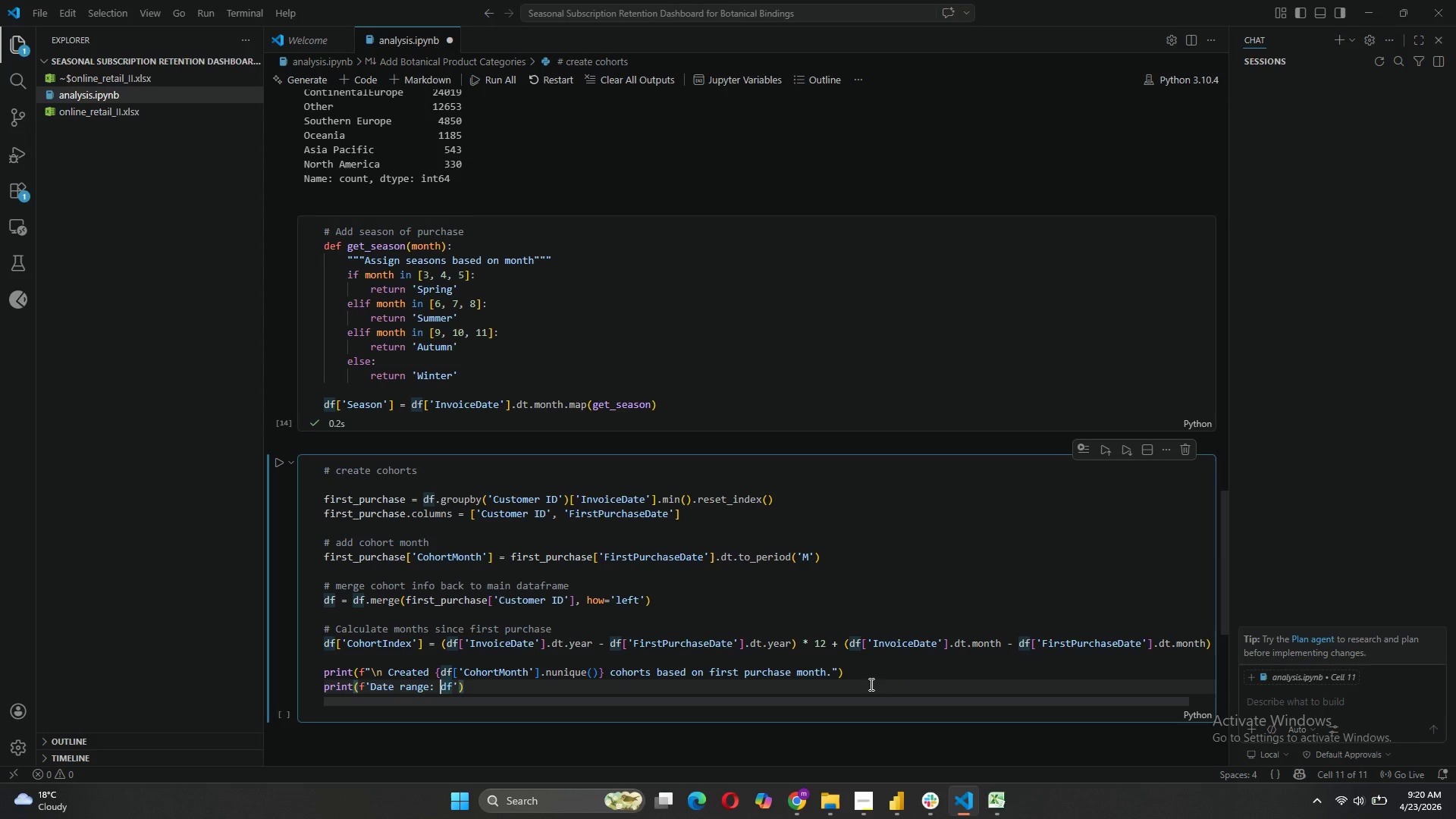 
key(Shift+BracketLeft)
 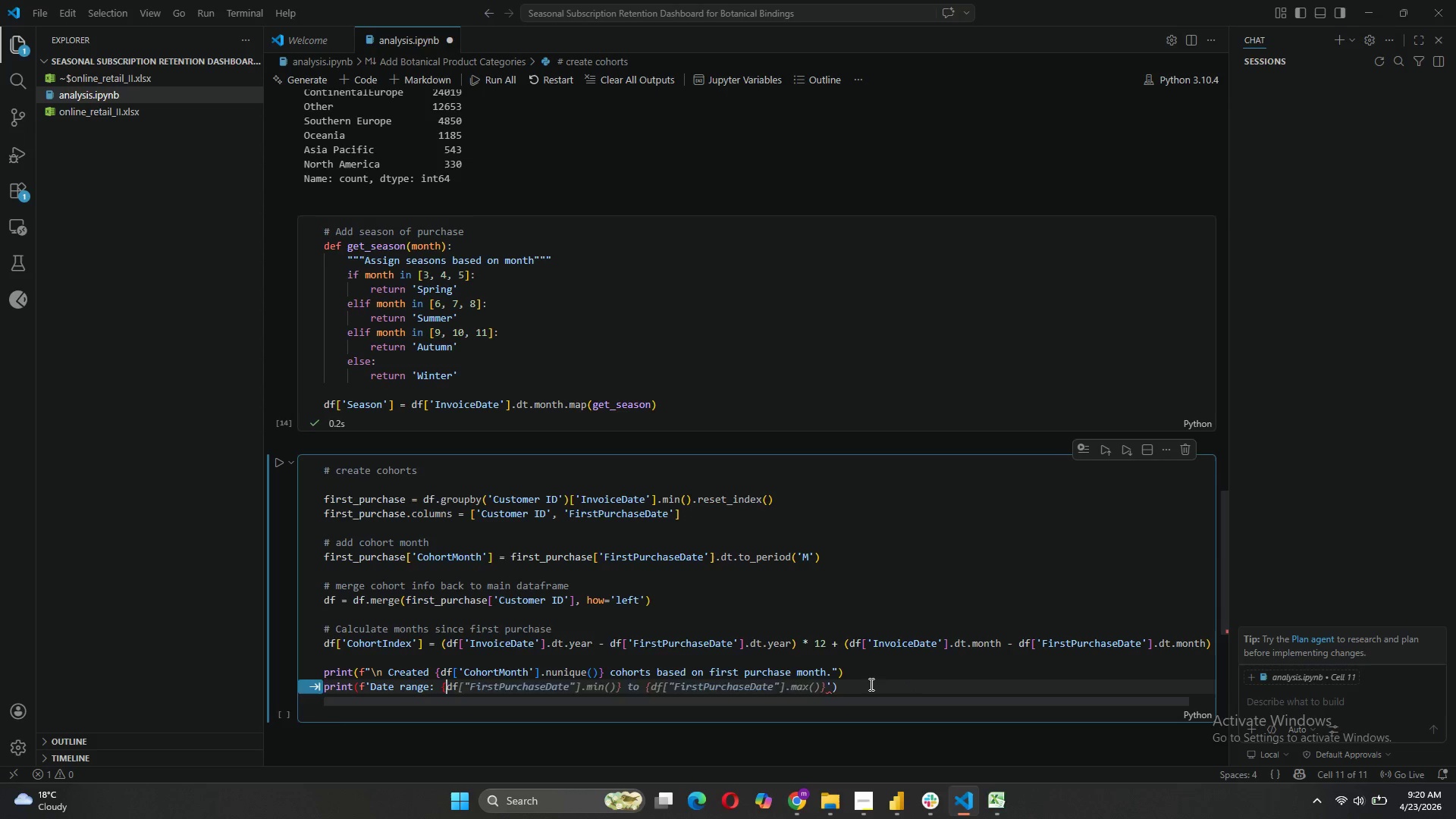 
key(ArrowRight)
 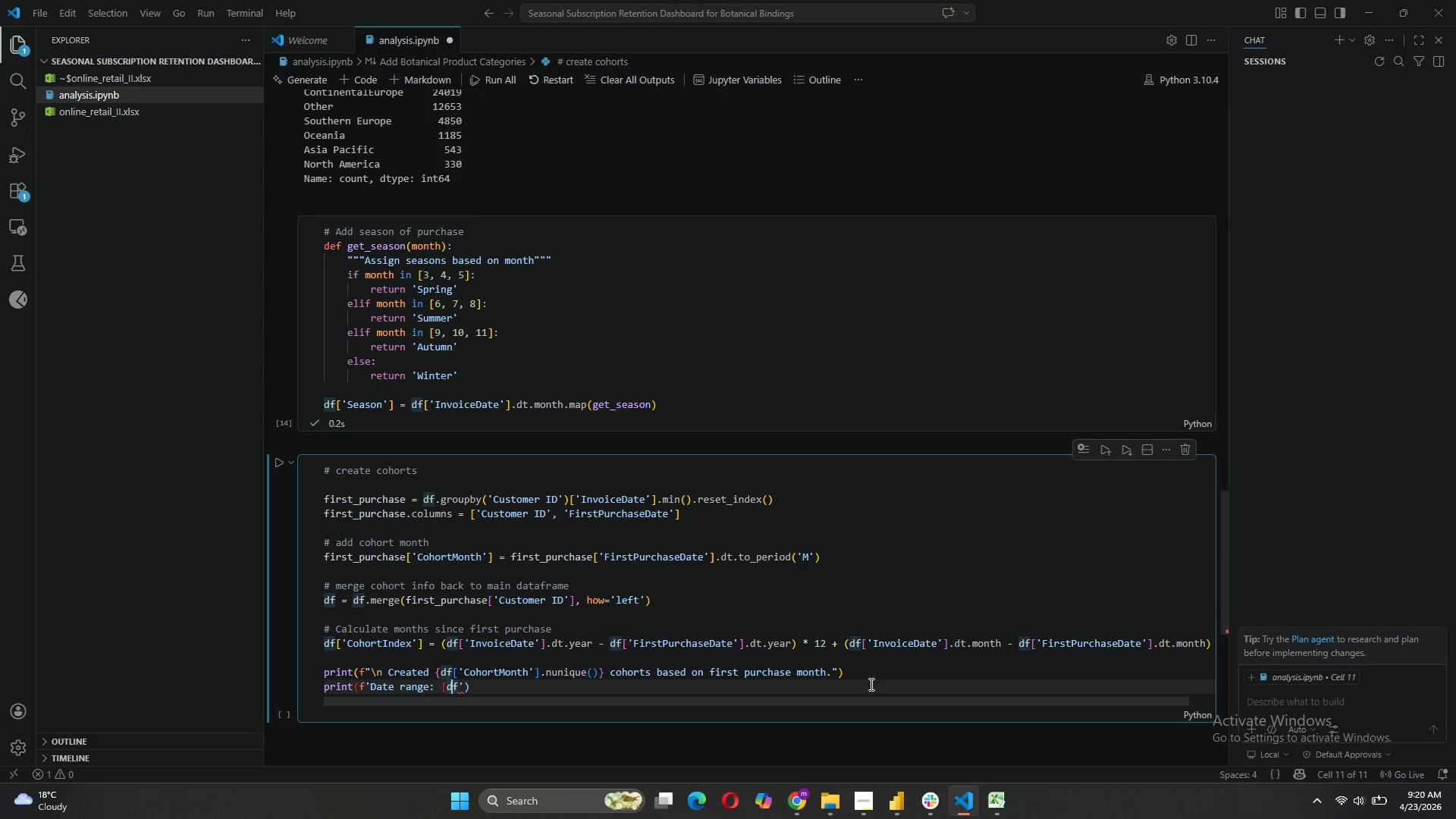 
key(ArrowRight)
 